 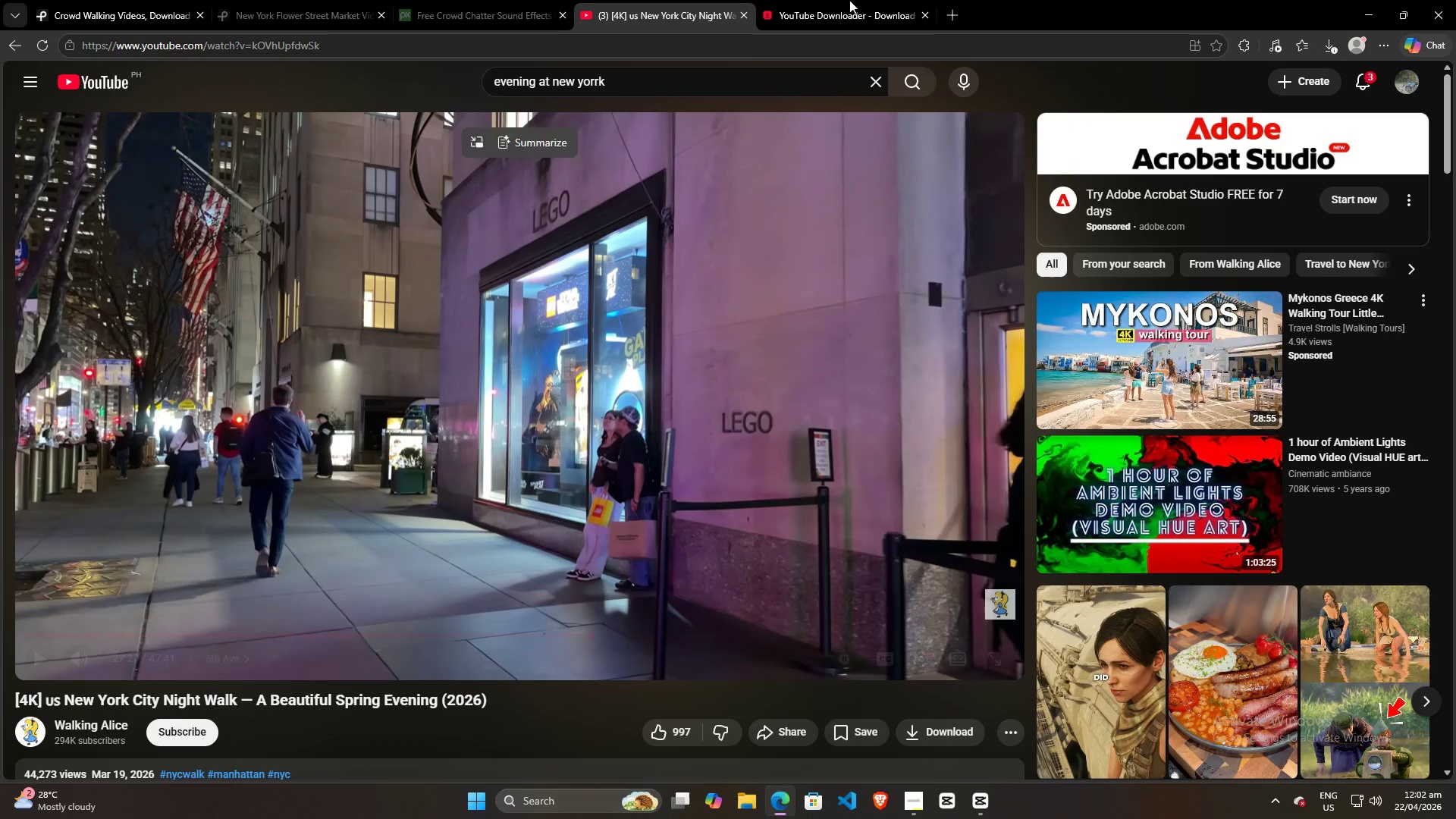 
left_click([957, 16])
 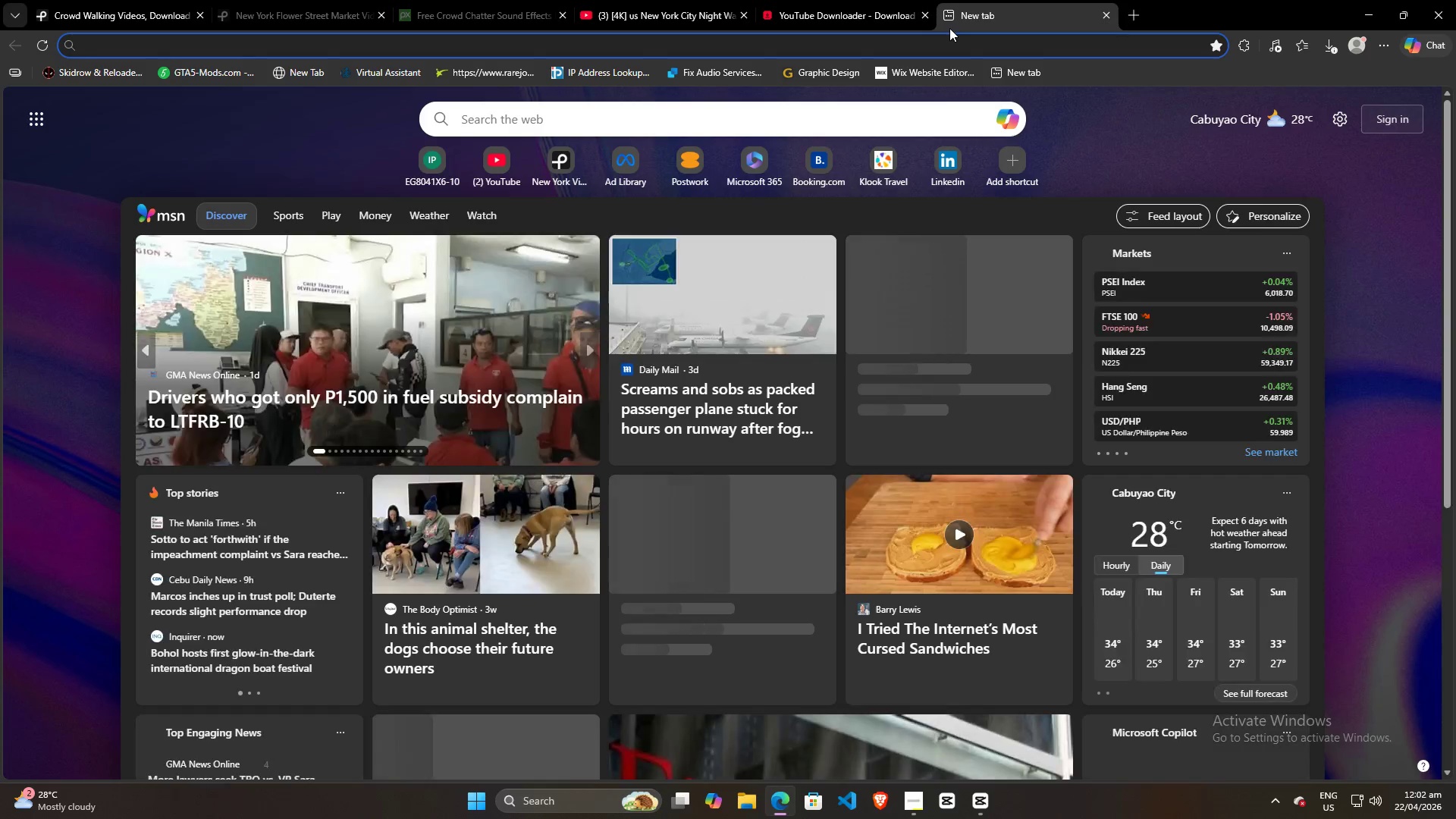 
type(urban colo)
 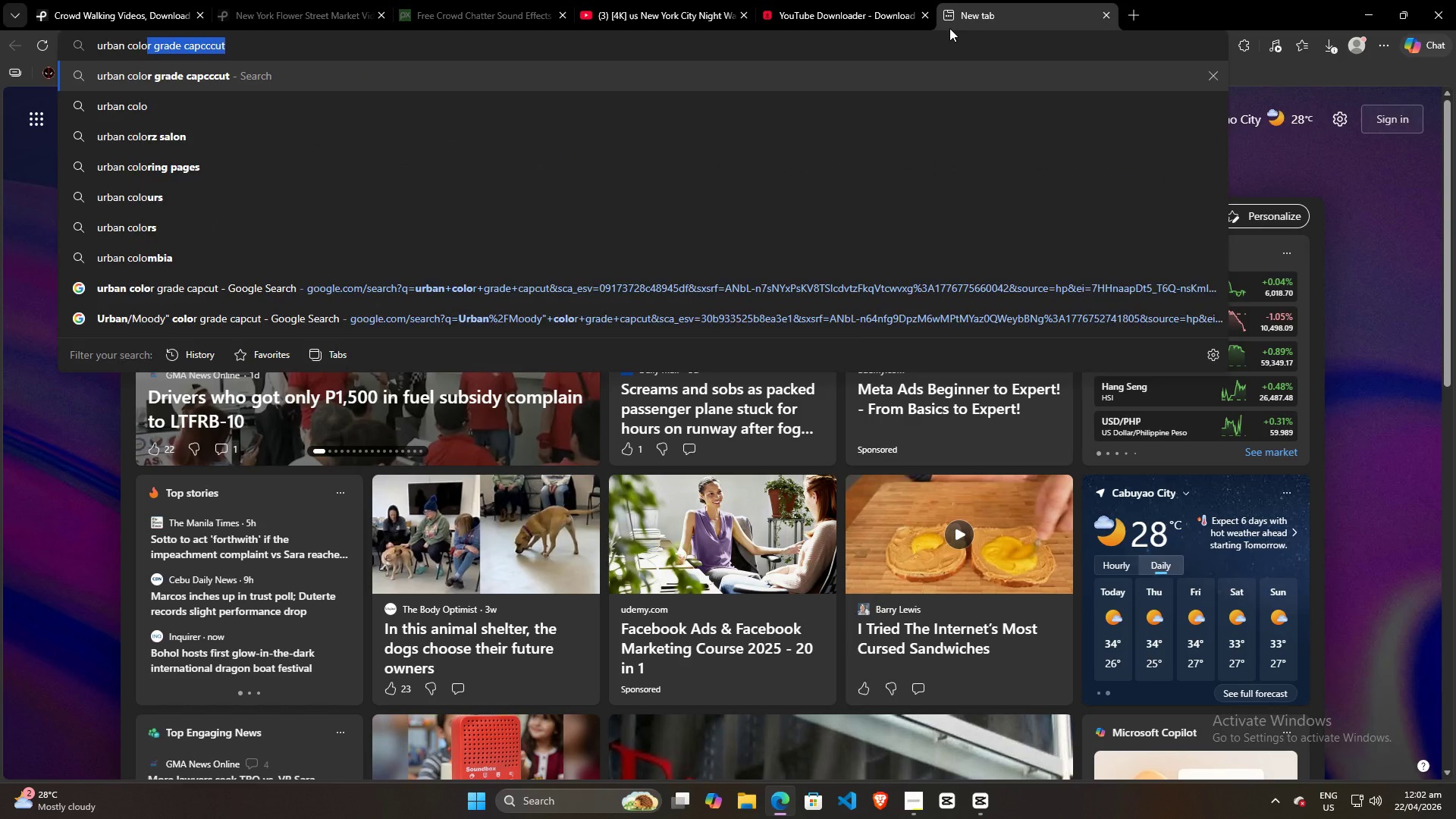 
key(Enter)
 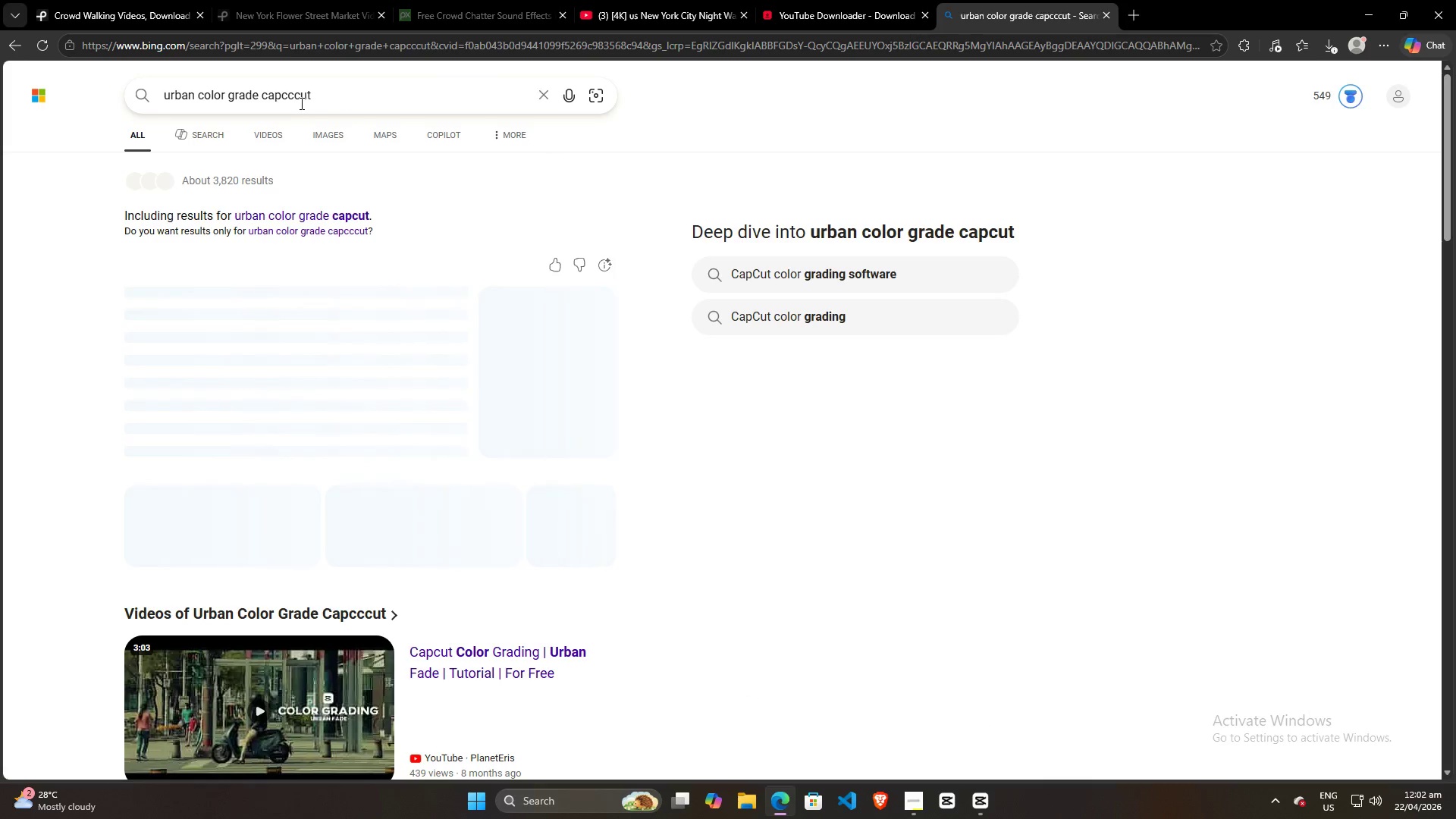 
left_click([297, 94])
 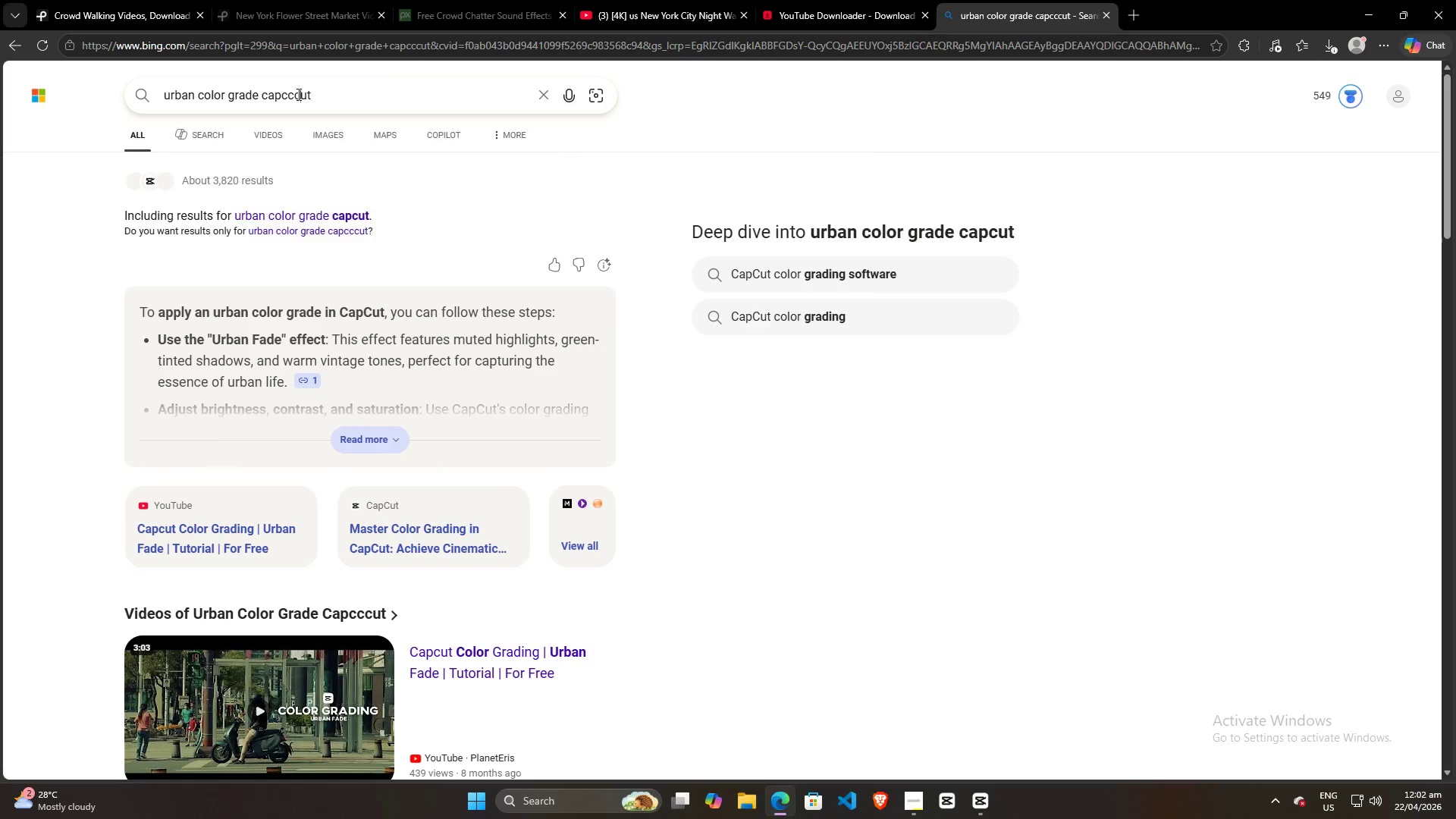 
key(Backspace)
 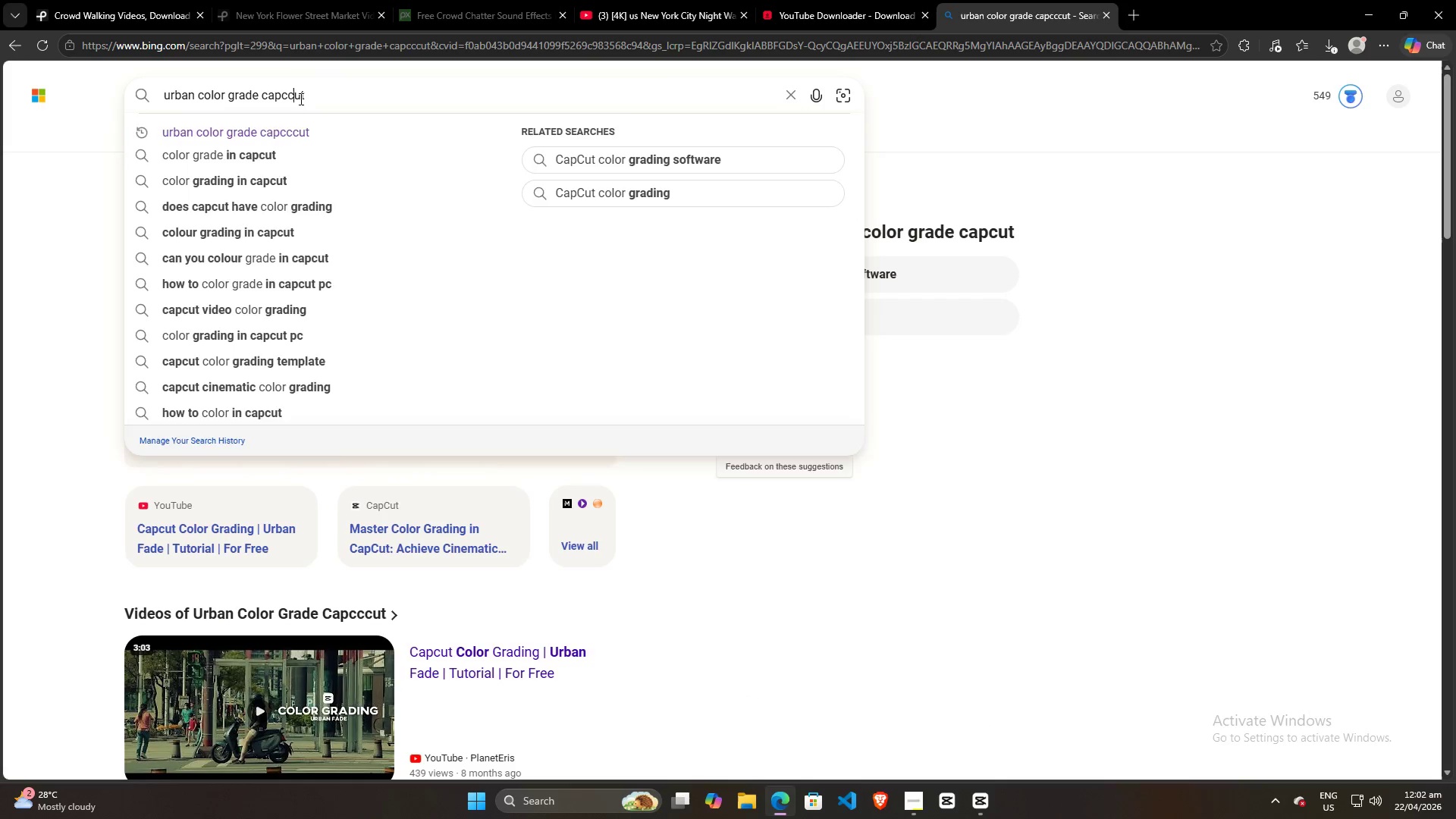 
key(Backspace)
 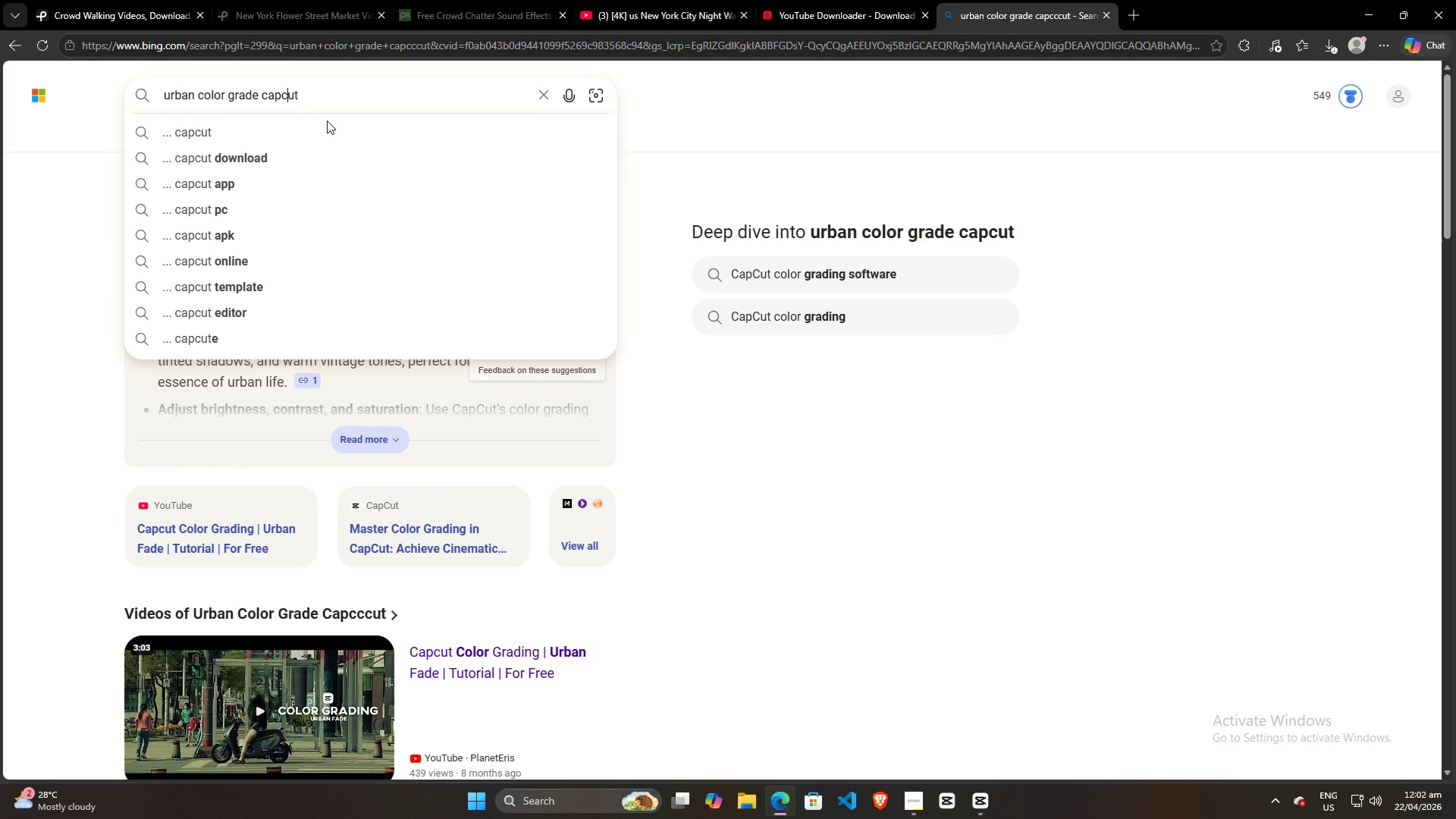 
key(Control+A)
 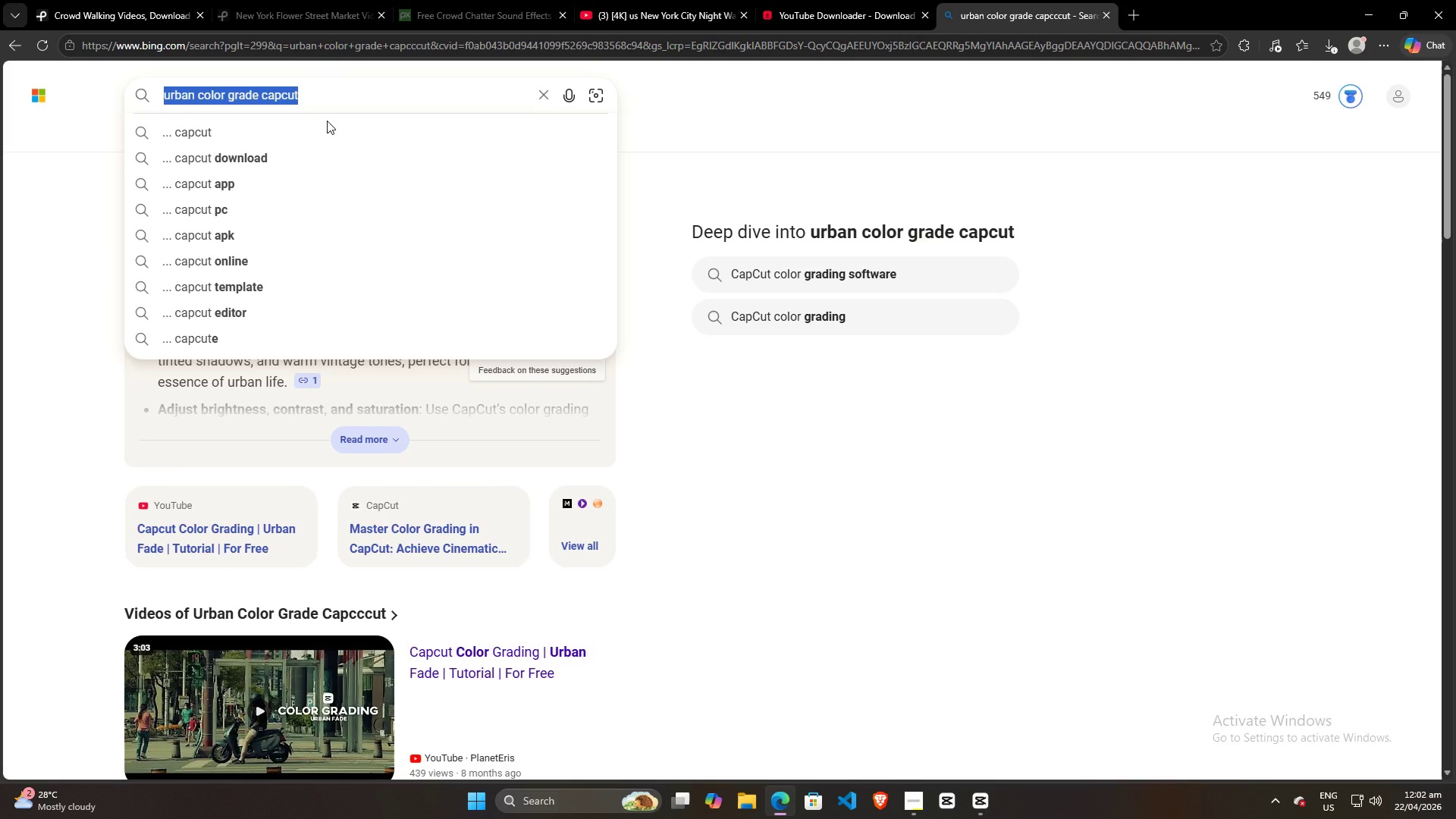 
key(Control+C)
 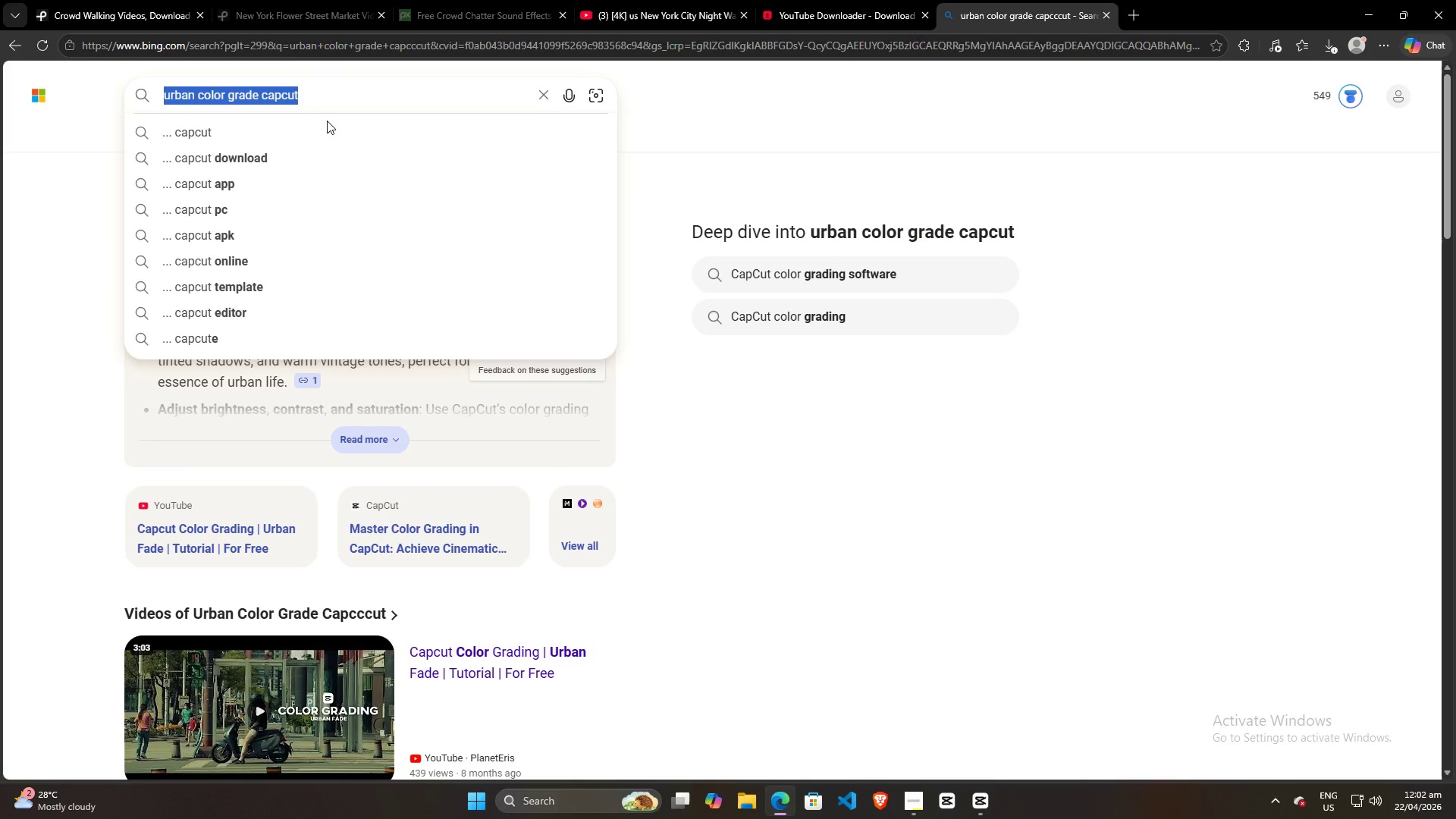 
key(Control+C)
 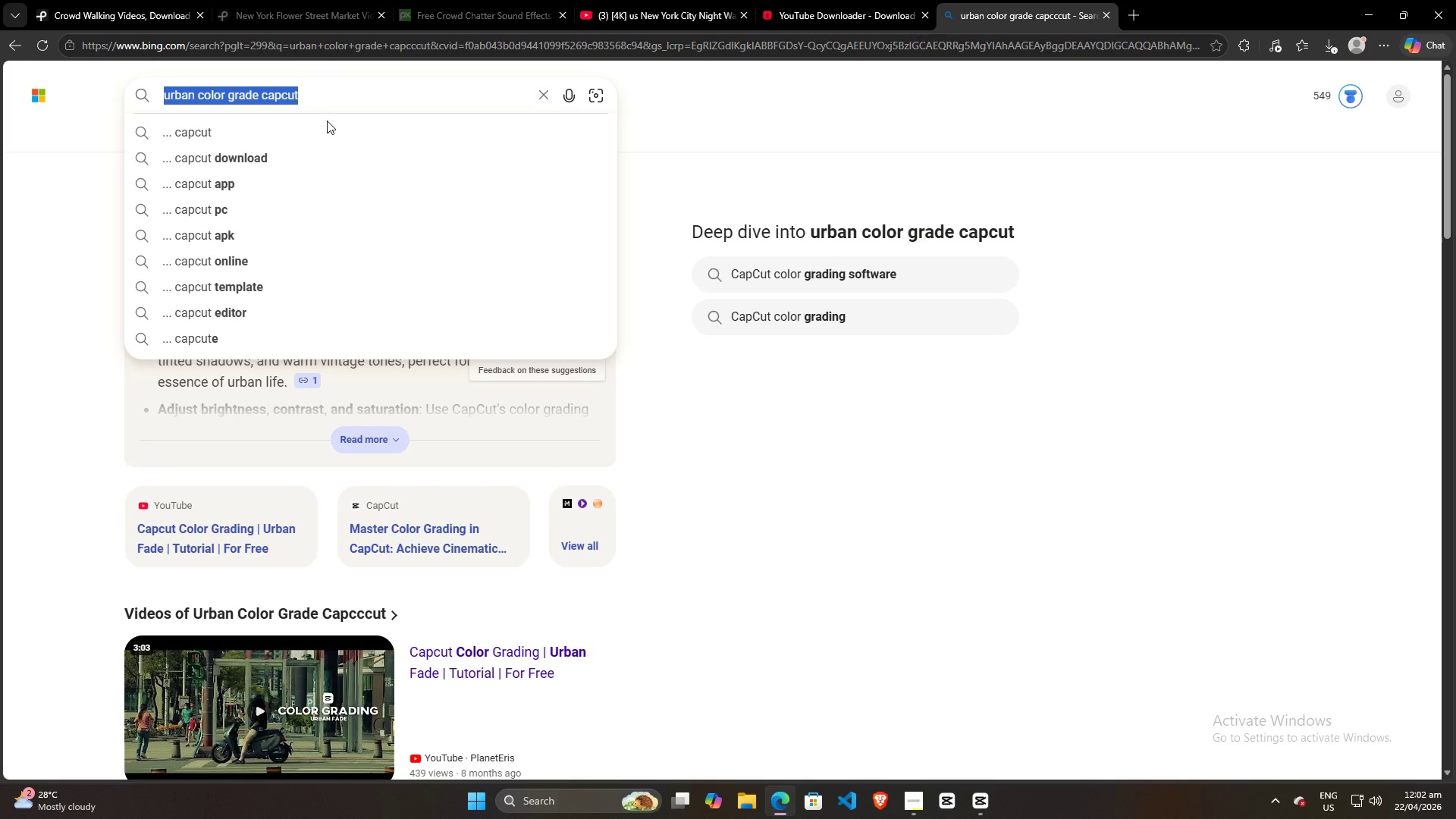 
key(Control+ControlLeft)
 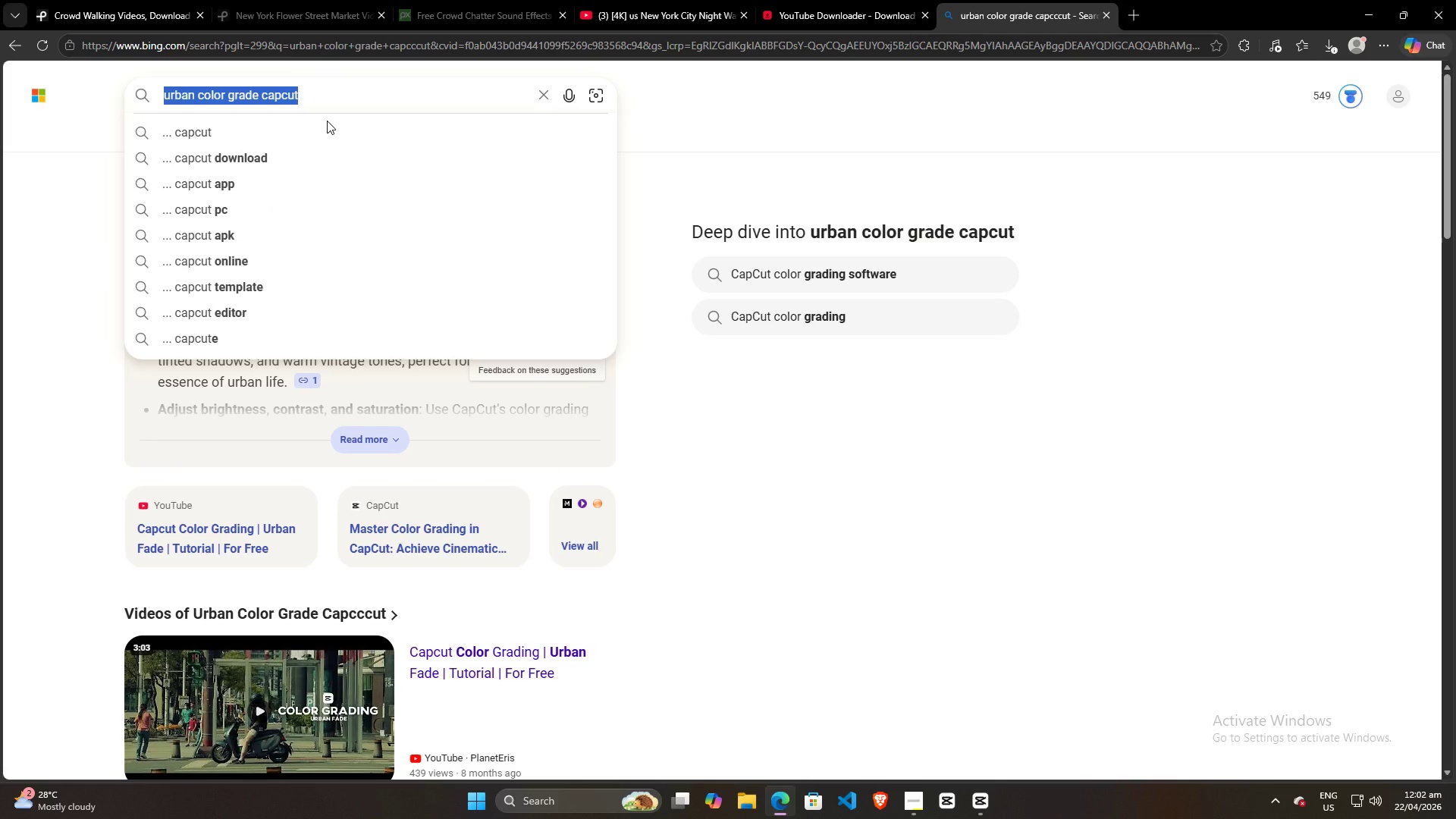 
key(Control+A)
 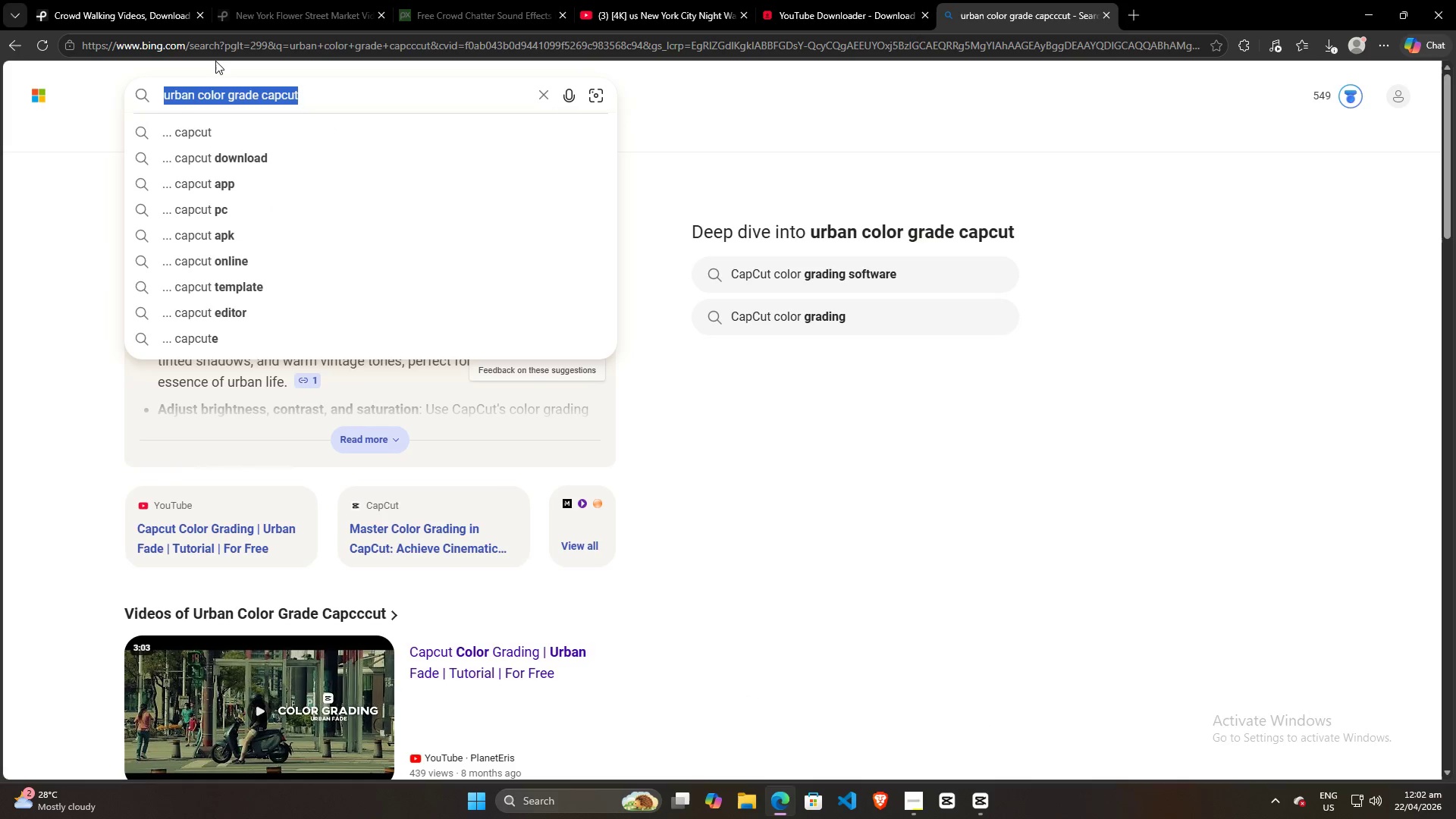 
left_click([228, 47])
 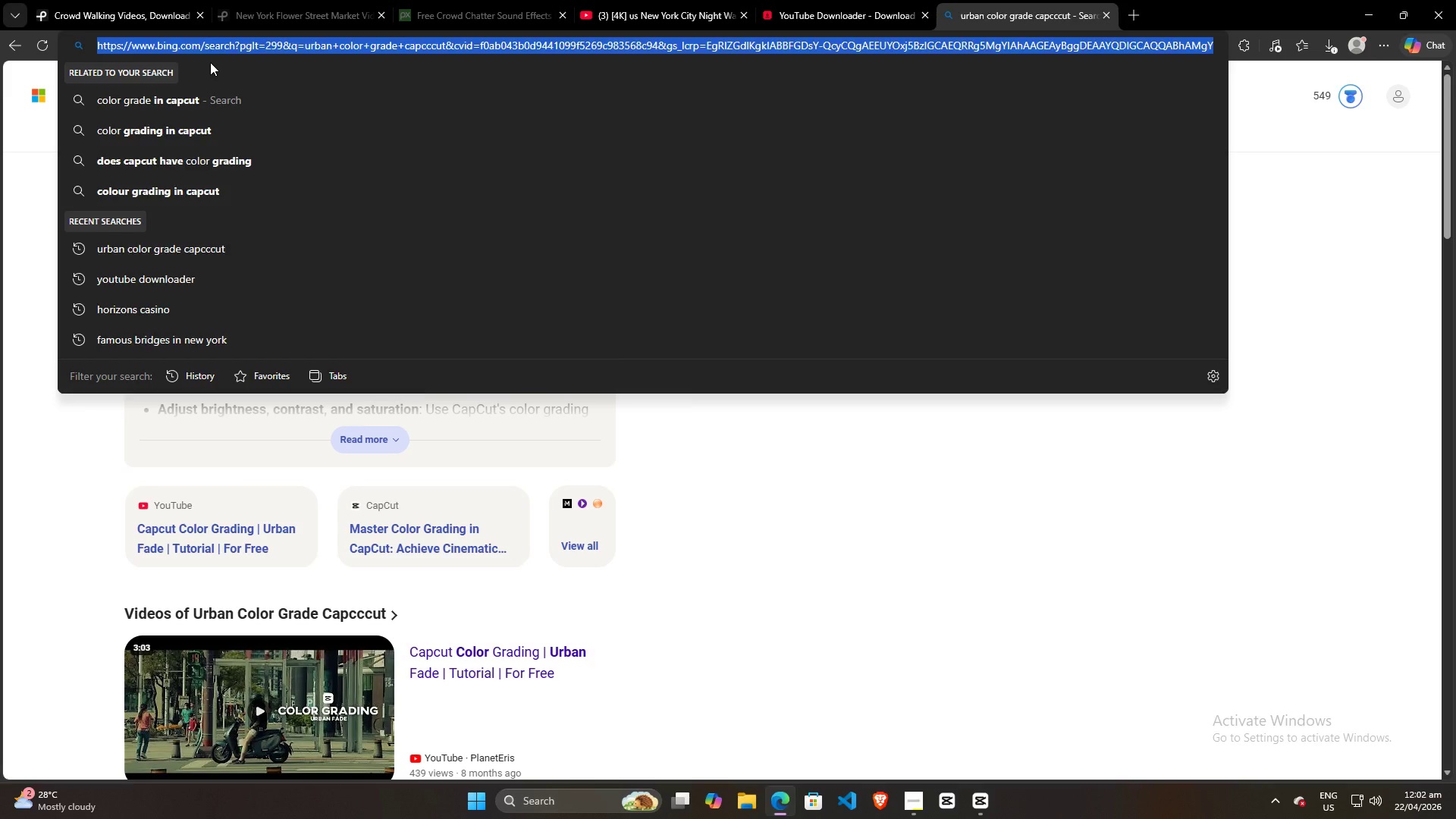 
type(google)
 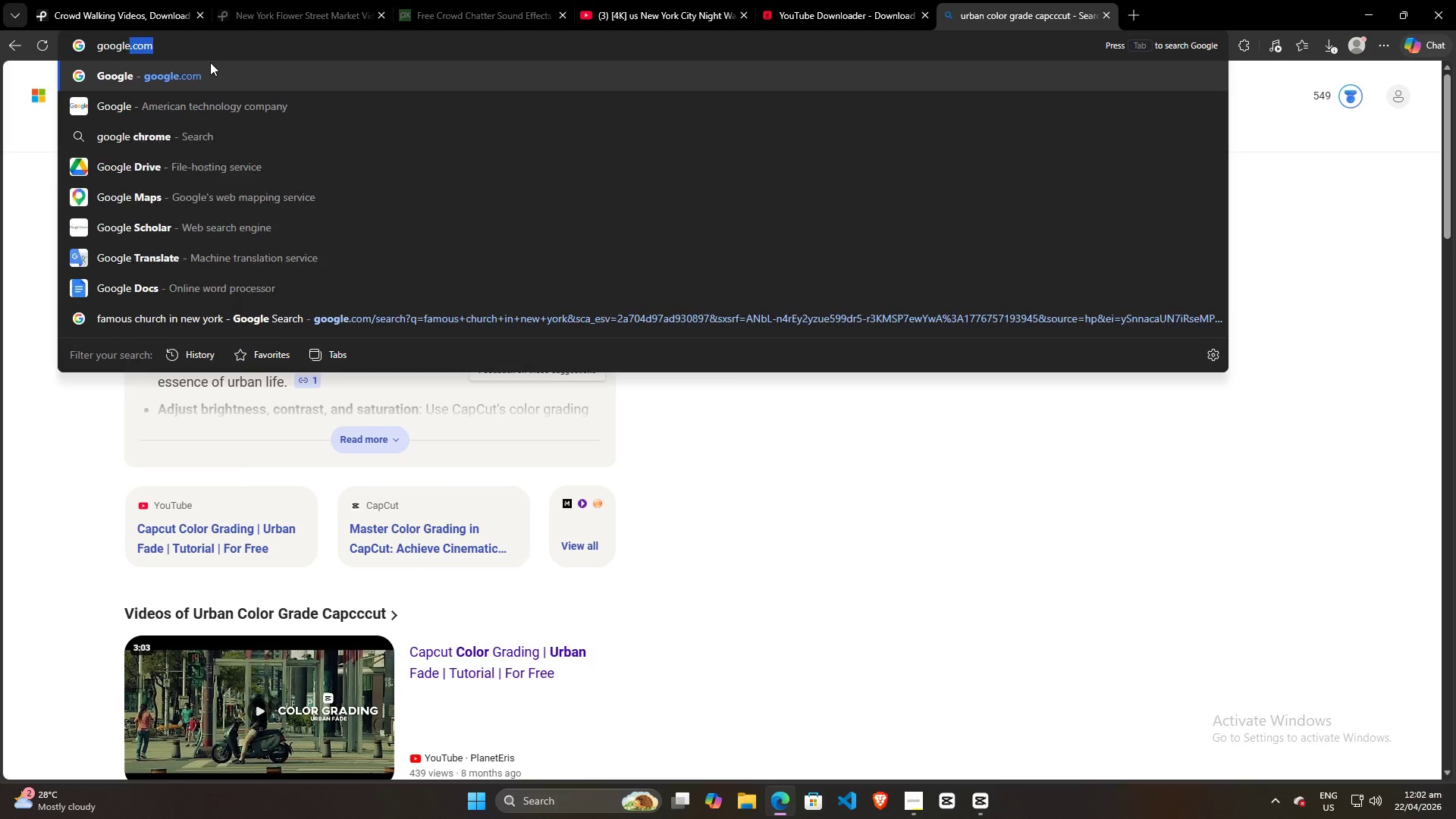 
key(Enter)
 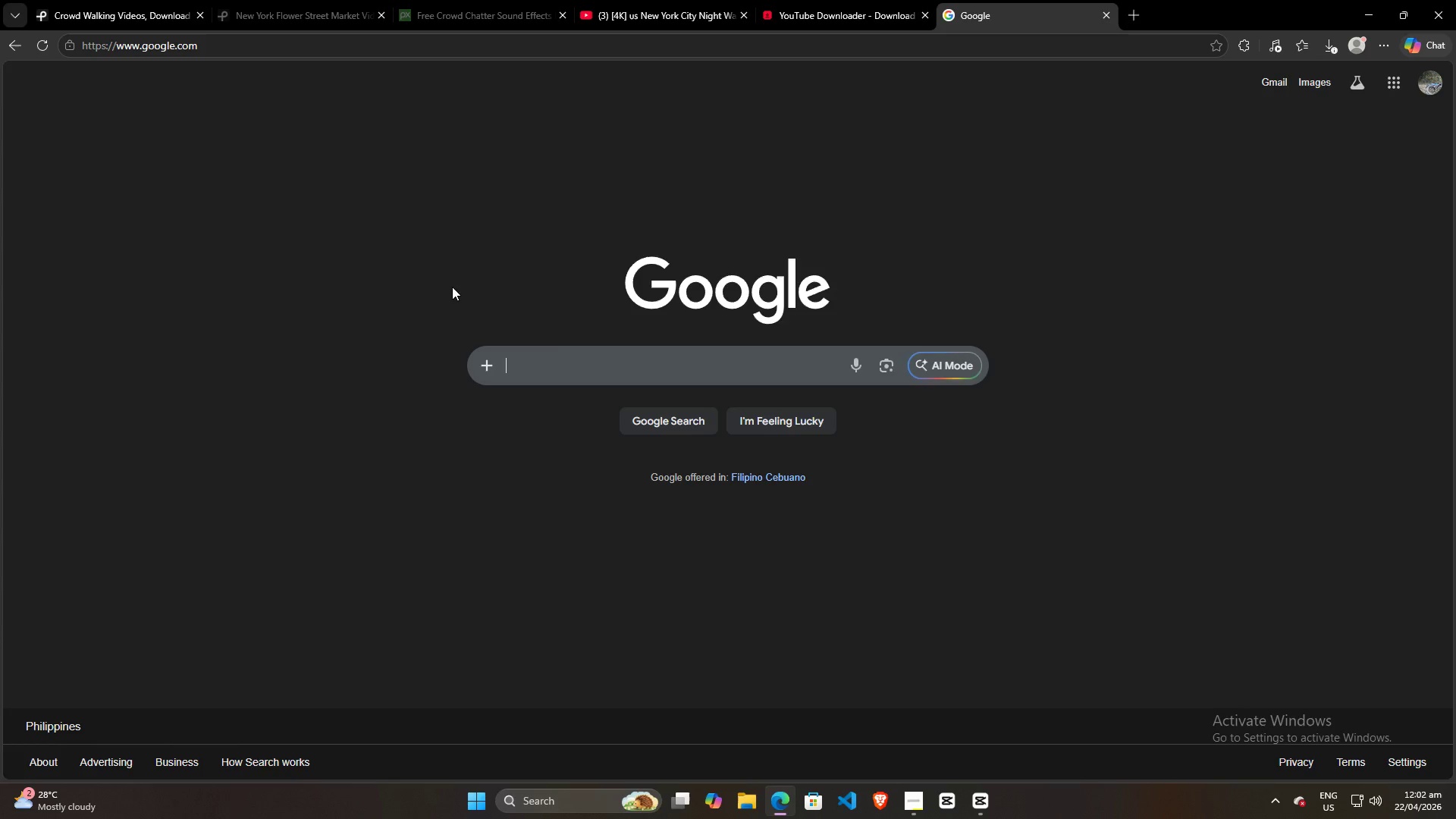 
key(Control+ControlLeft)
 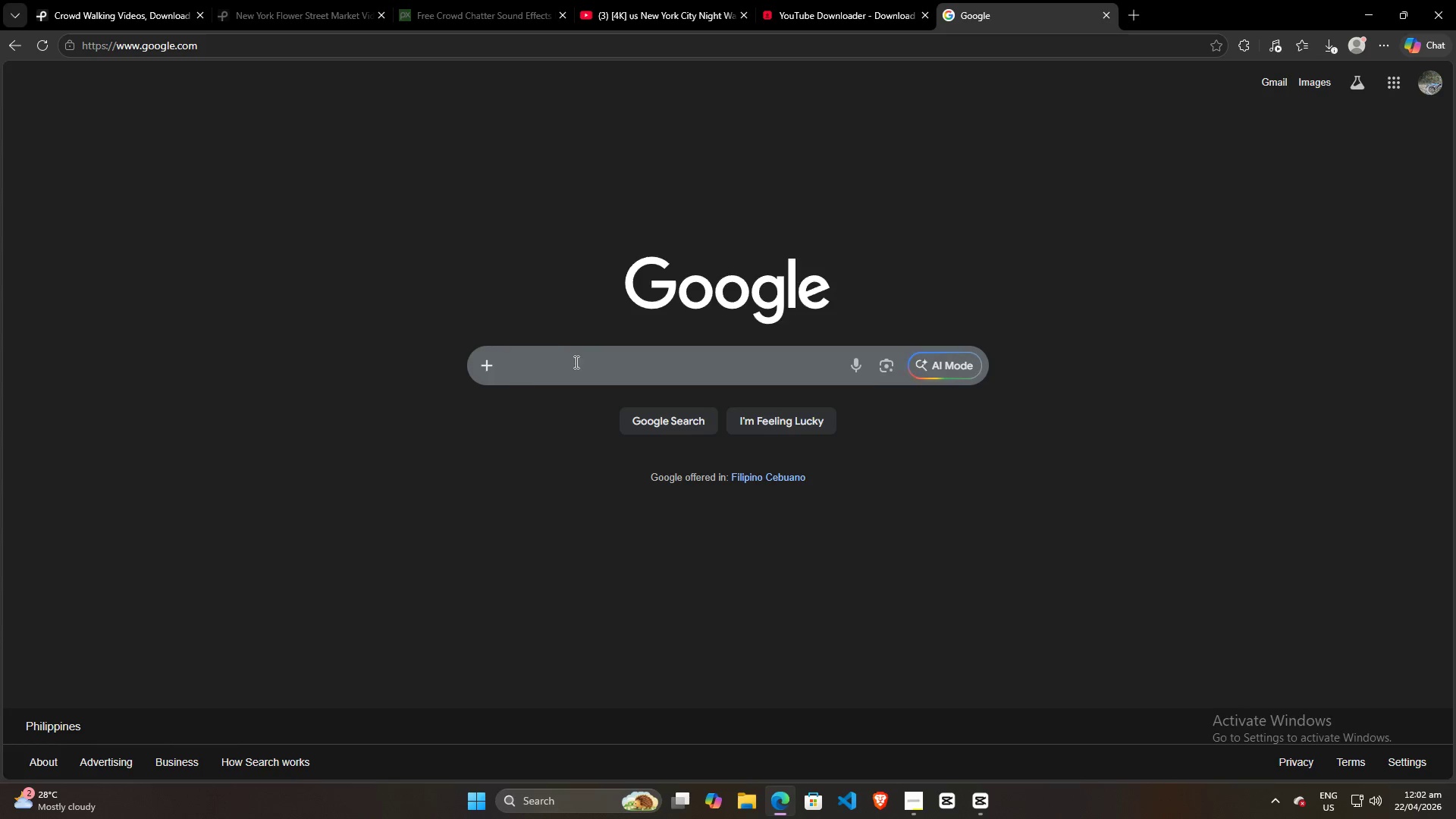 
key(Control+V)
 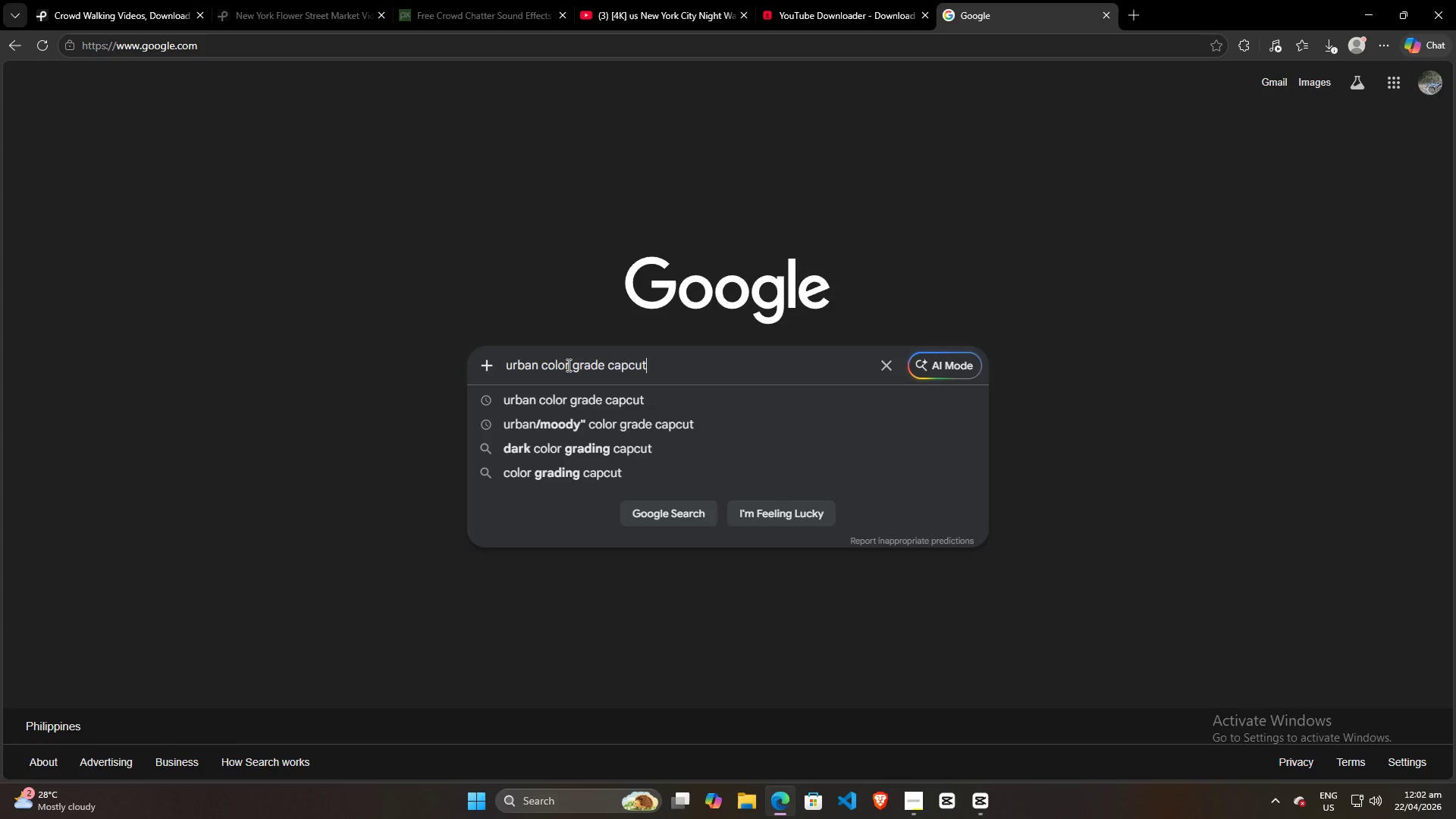 
key(Enter)
 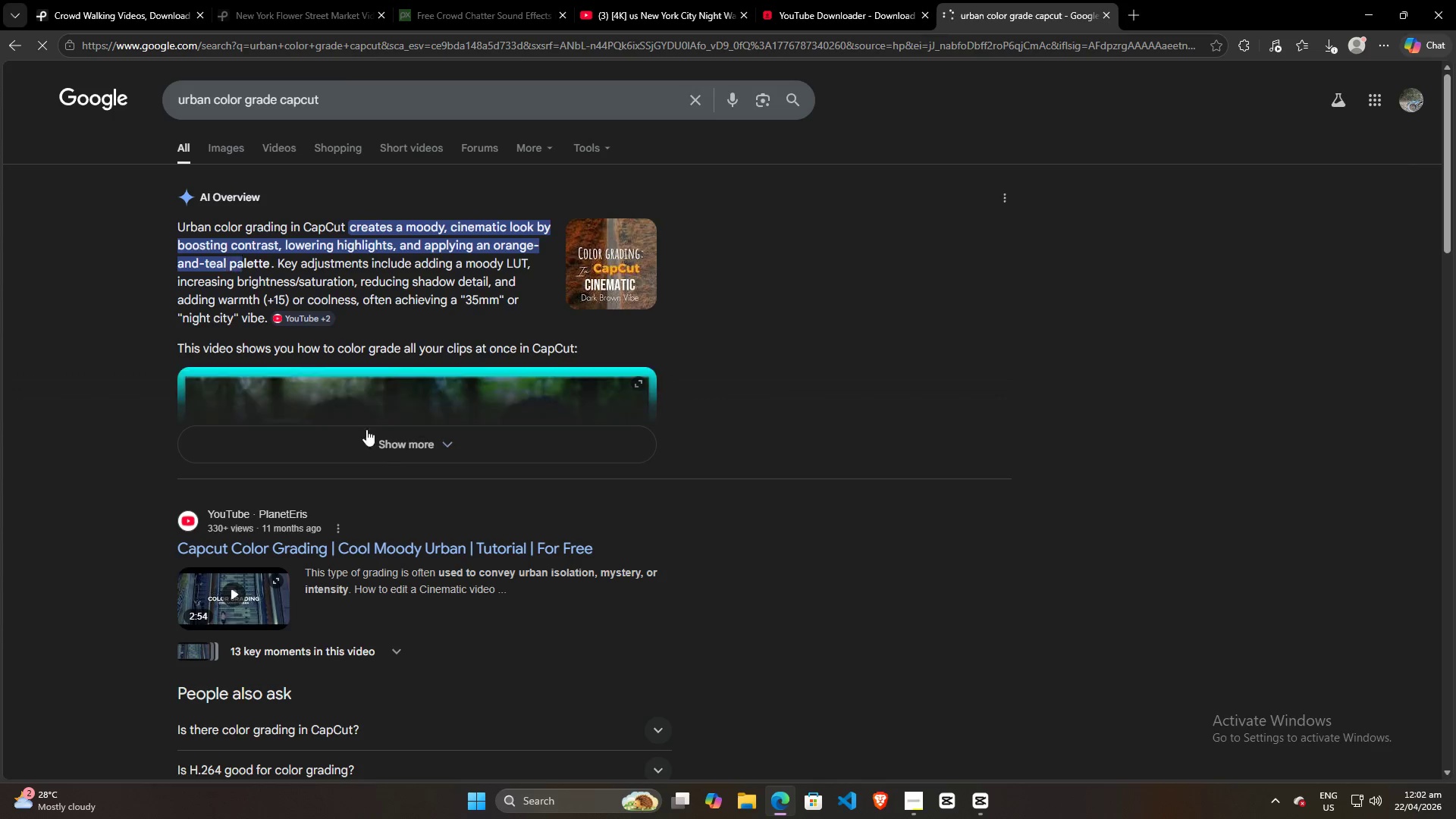 
scroll: coordinate [525, 442], scroll_direction: down, amount: 7.0
 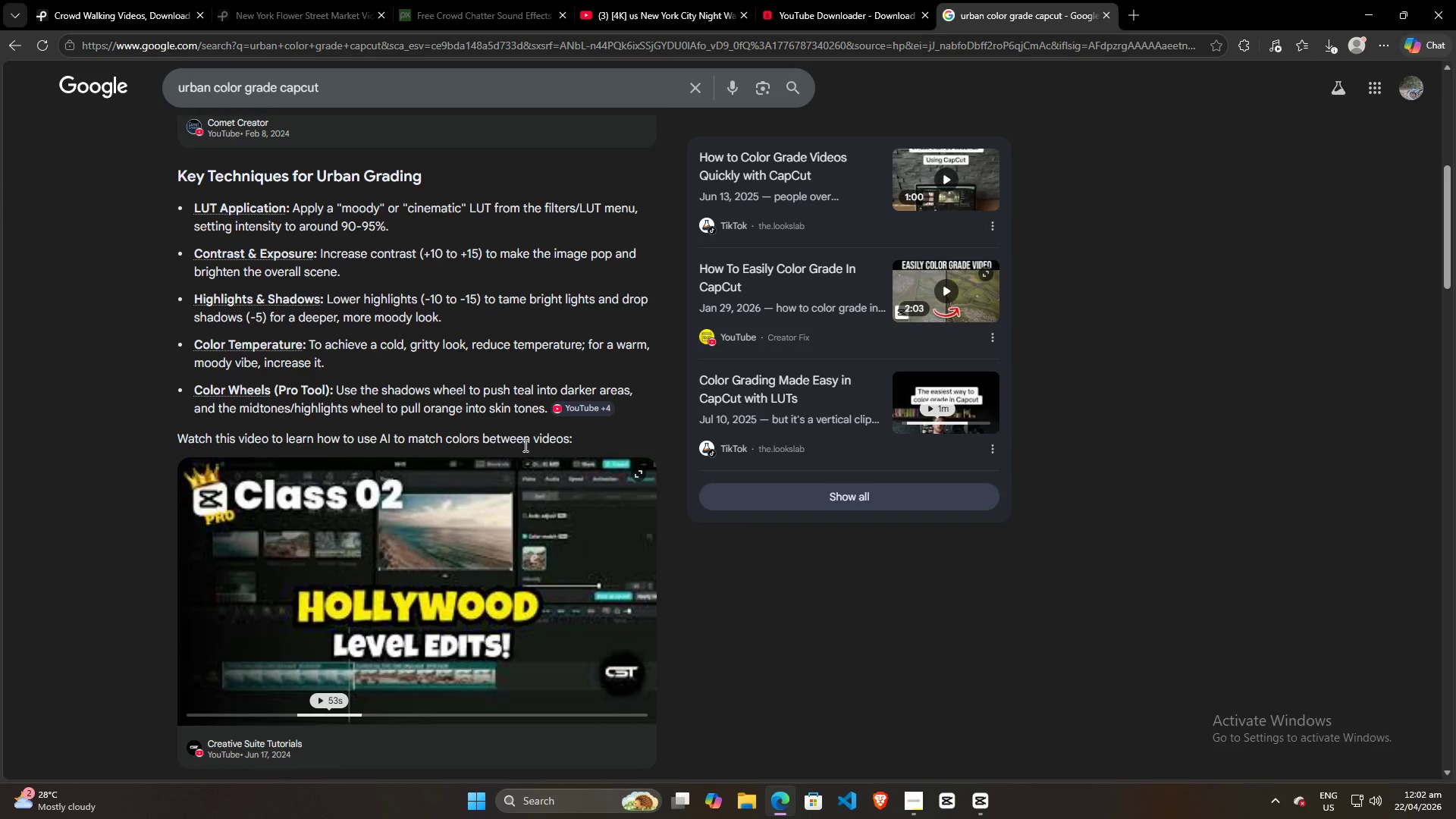 
left_click([986, 803])
 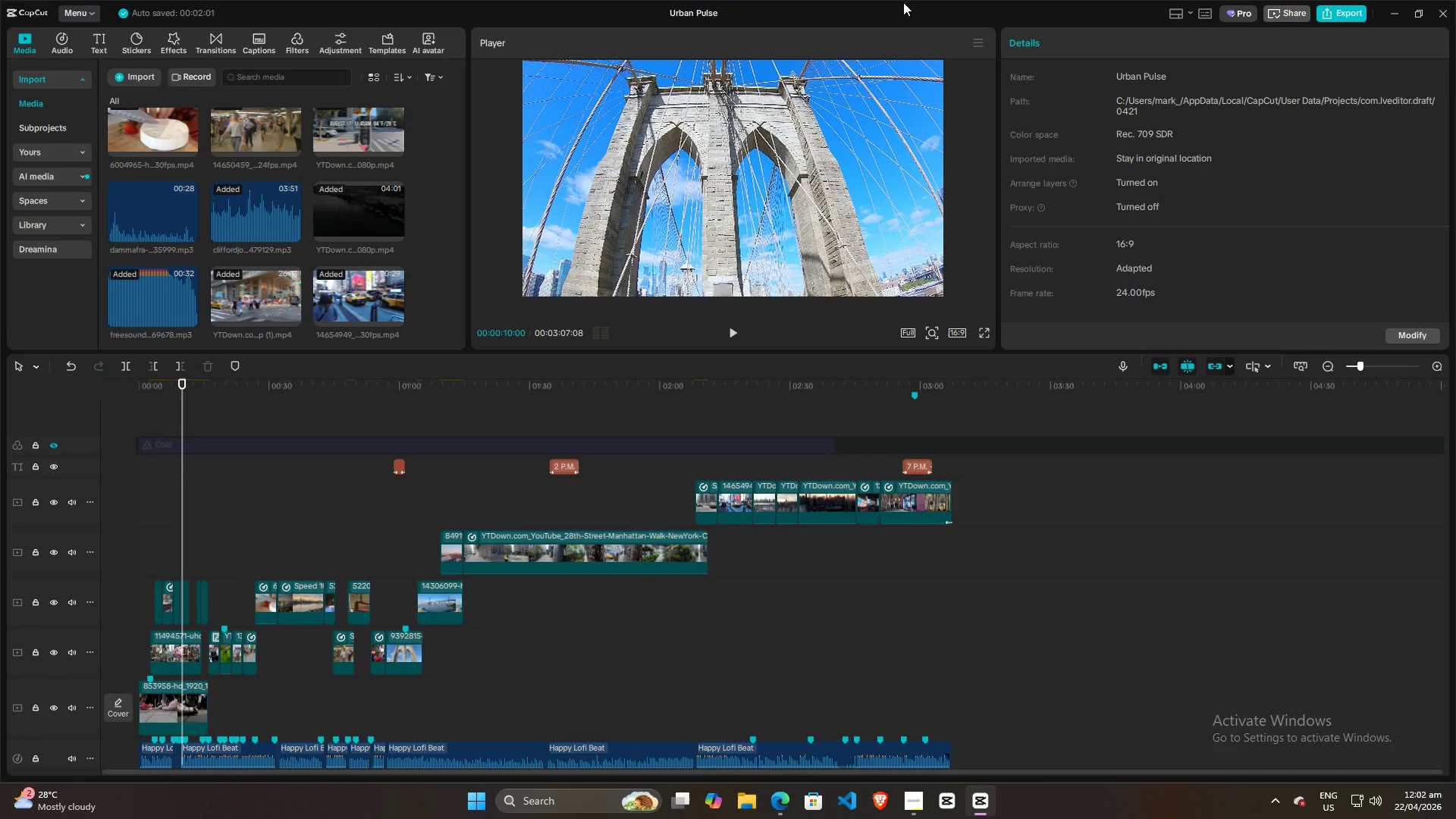 
left_click_drag(start_coordinate=[902, 17], to_coordinate=[983, 83])
 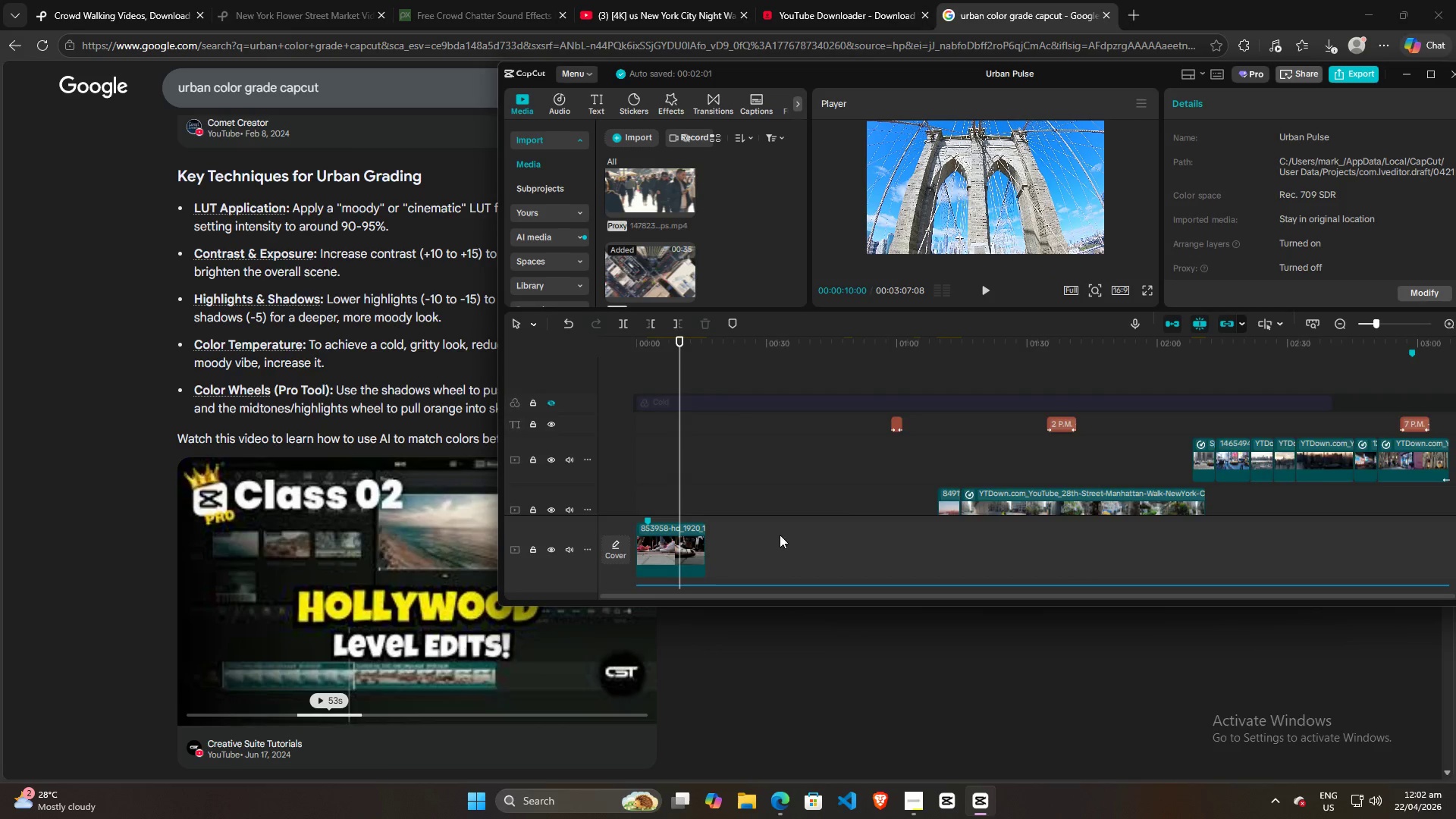 
scroll: coordinate [713, 496], scroll_direction: down, amount: 9.0
 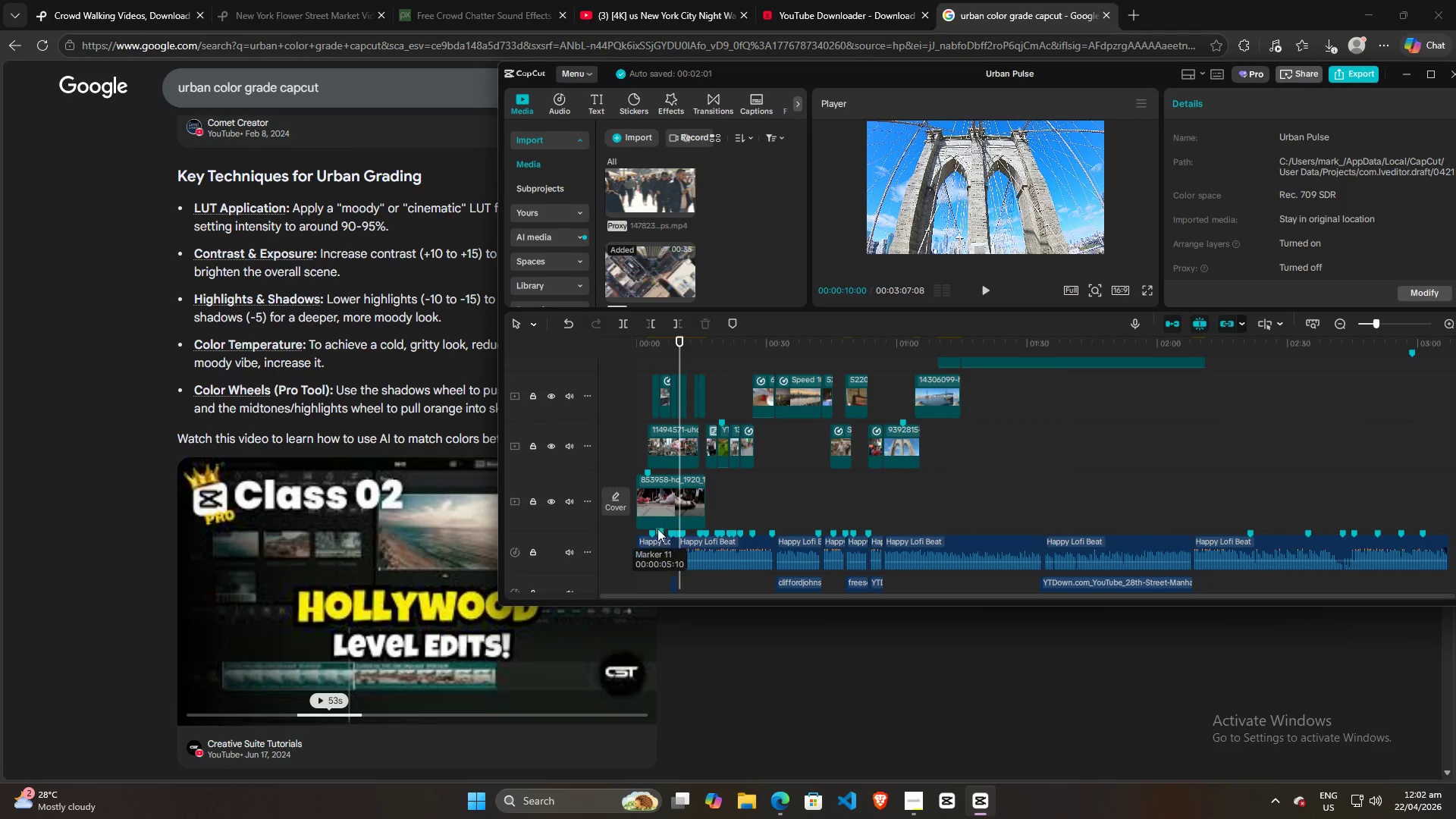 
left_click([648, 500])
 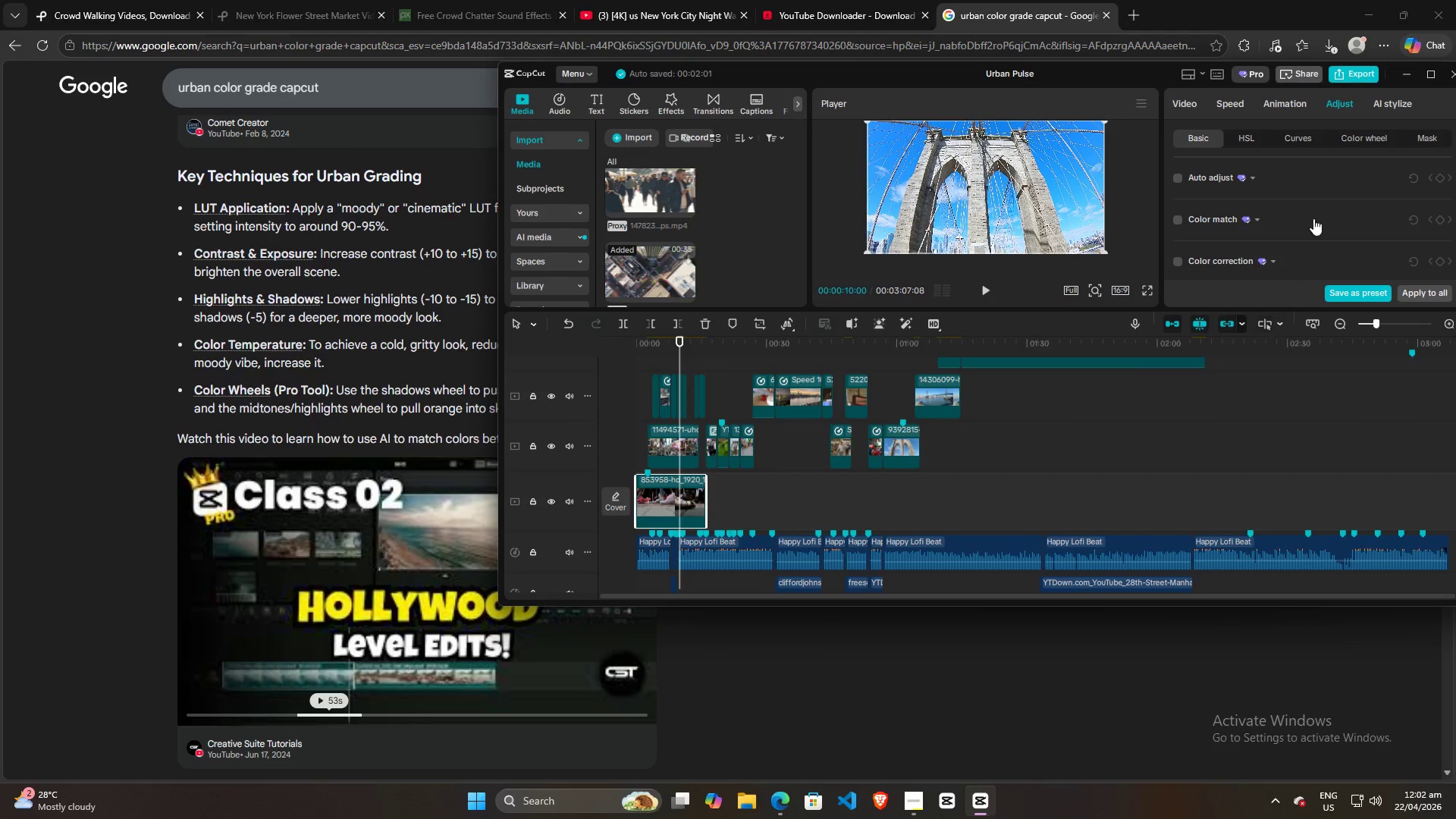 
scroll: coordinate [1327, 224], scroll_direction: down, amount: 20.0
 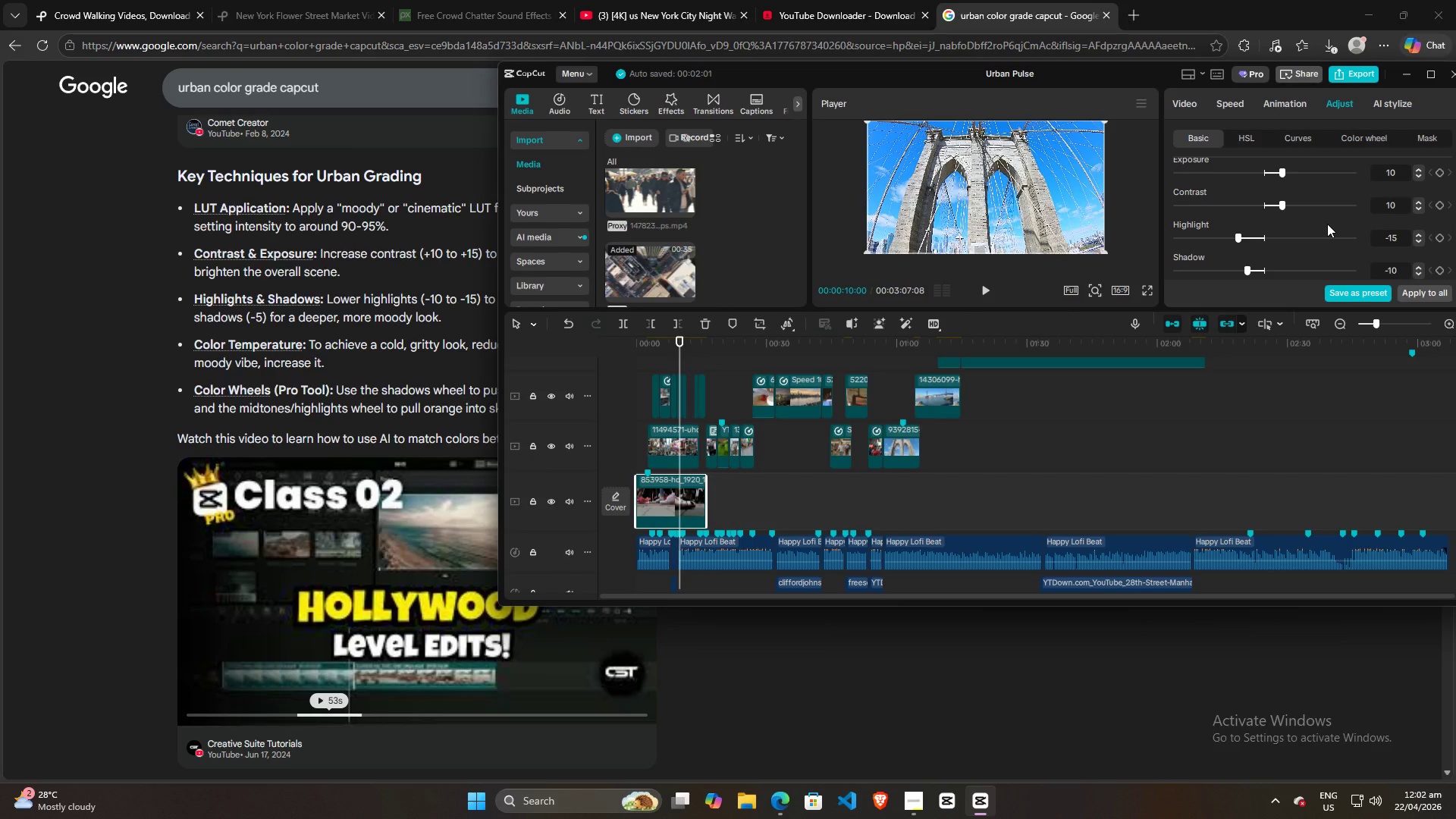 
scroll: coordinate [1327, 224], scroll_direction: up, amount: 4.0
 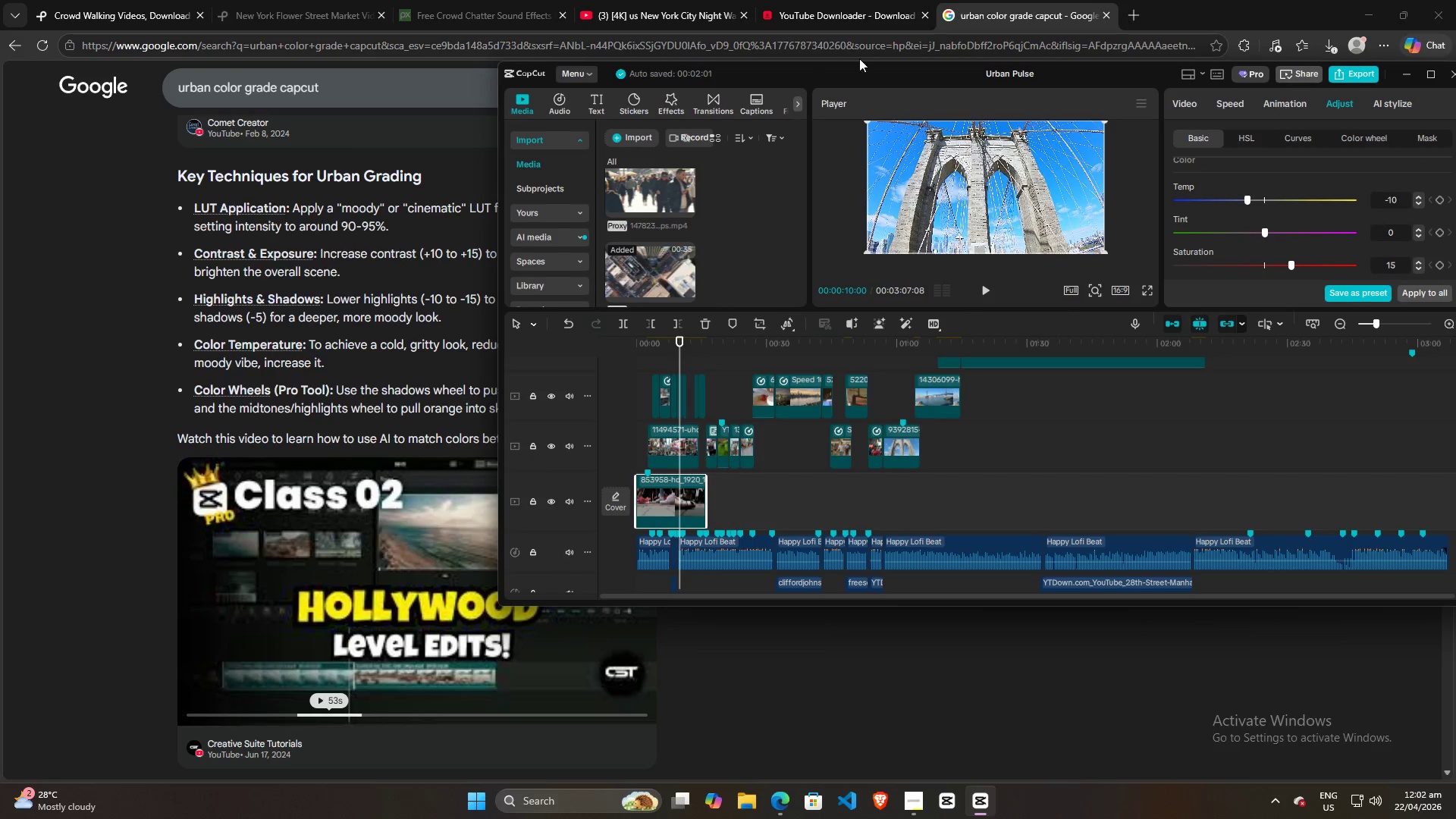 
left_click_drag(start_coordinate=[874, 77], to_coordinate=[847, 135])
 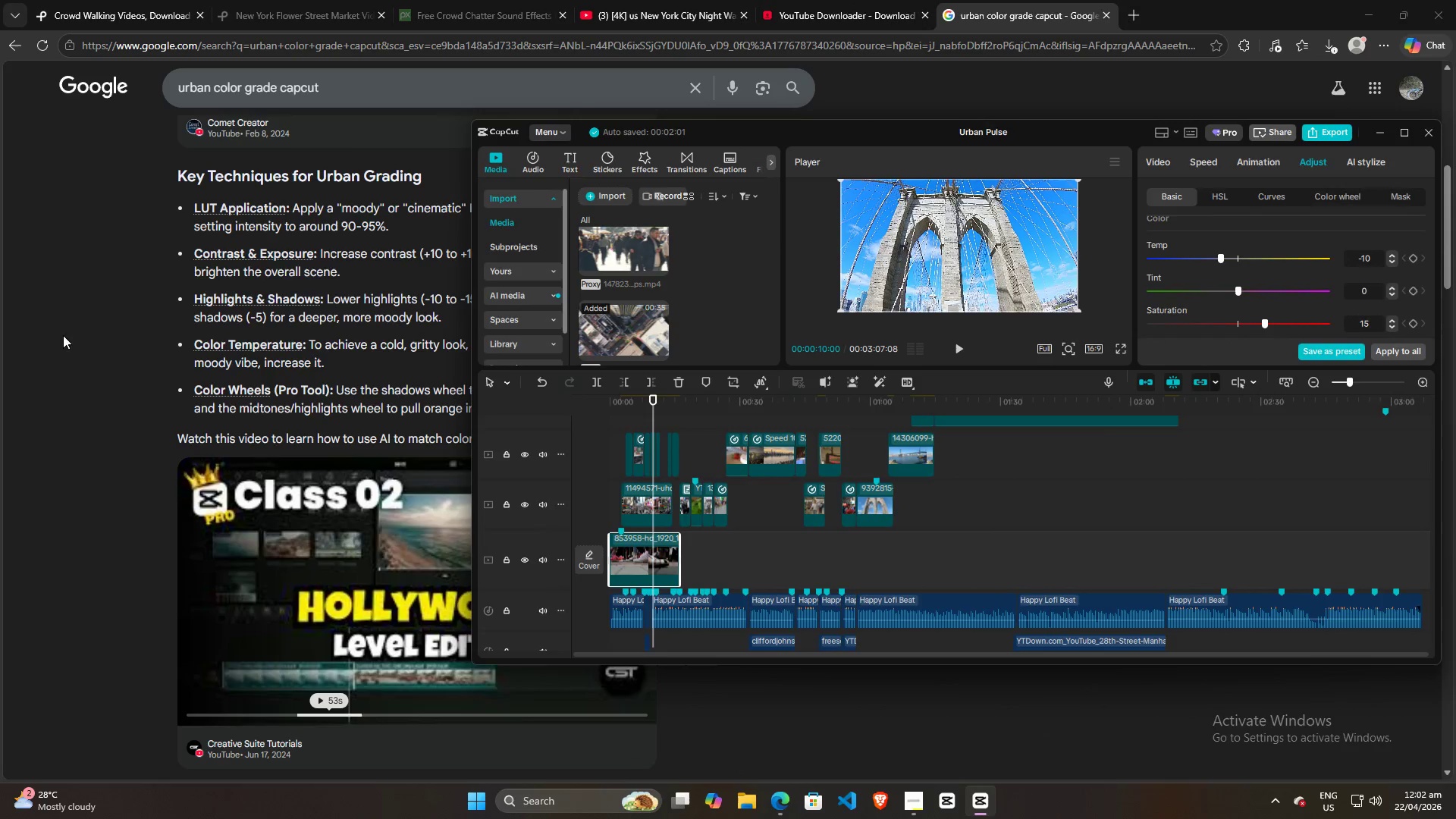 
left_click([76, 339])
 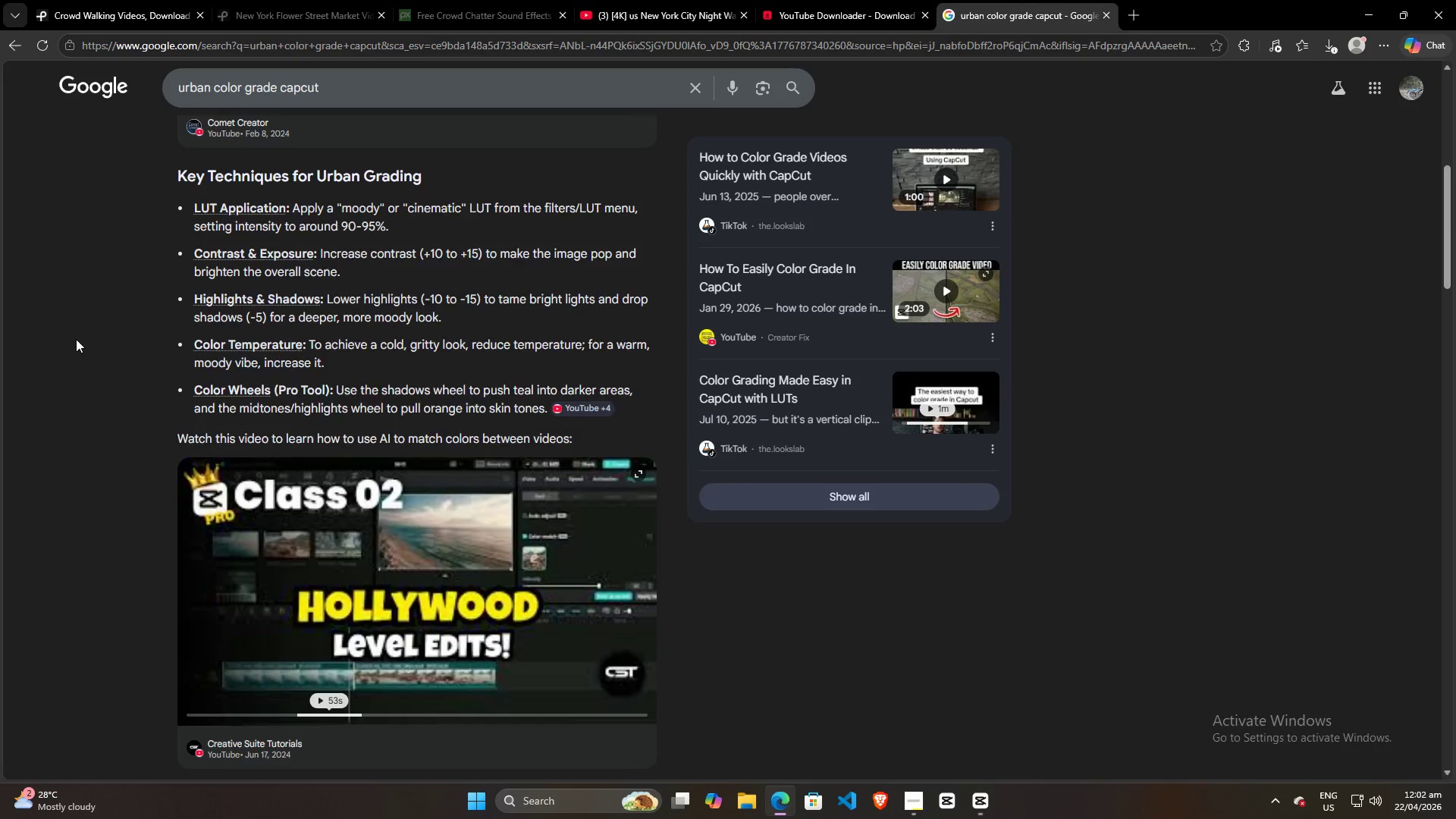 
scroll: coordinate [76, 339], scroll_direction: down, amount: 7.0
 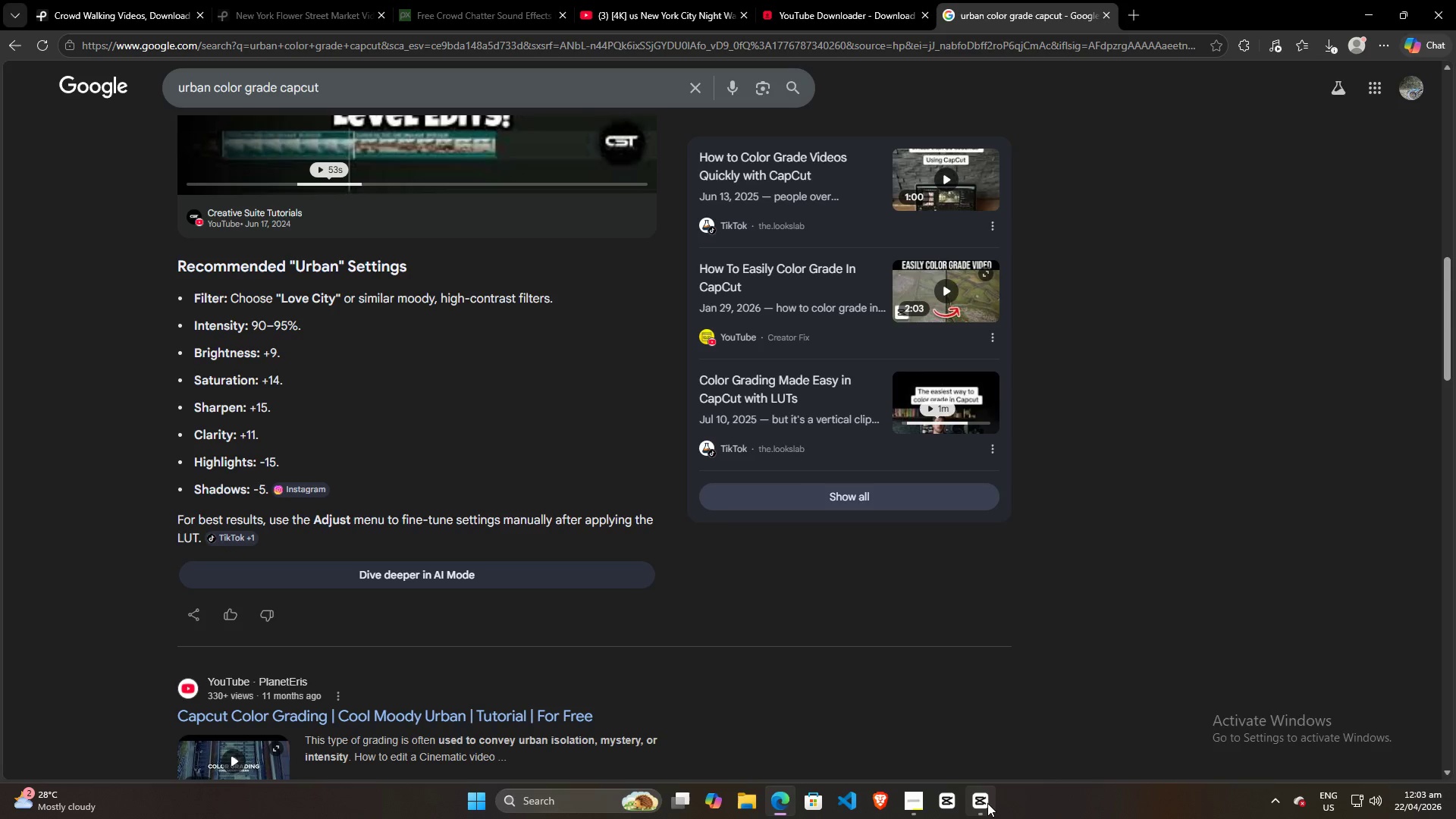 
wait(5.98)
 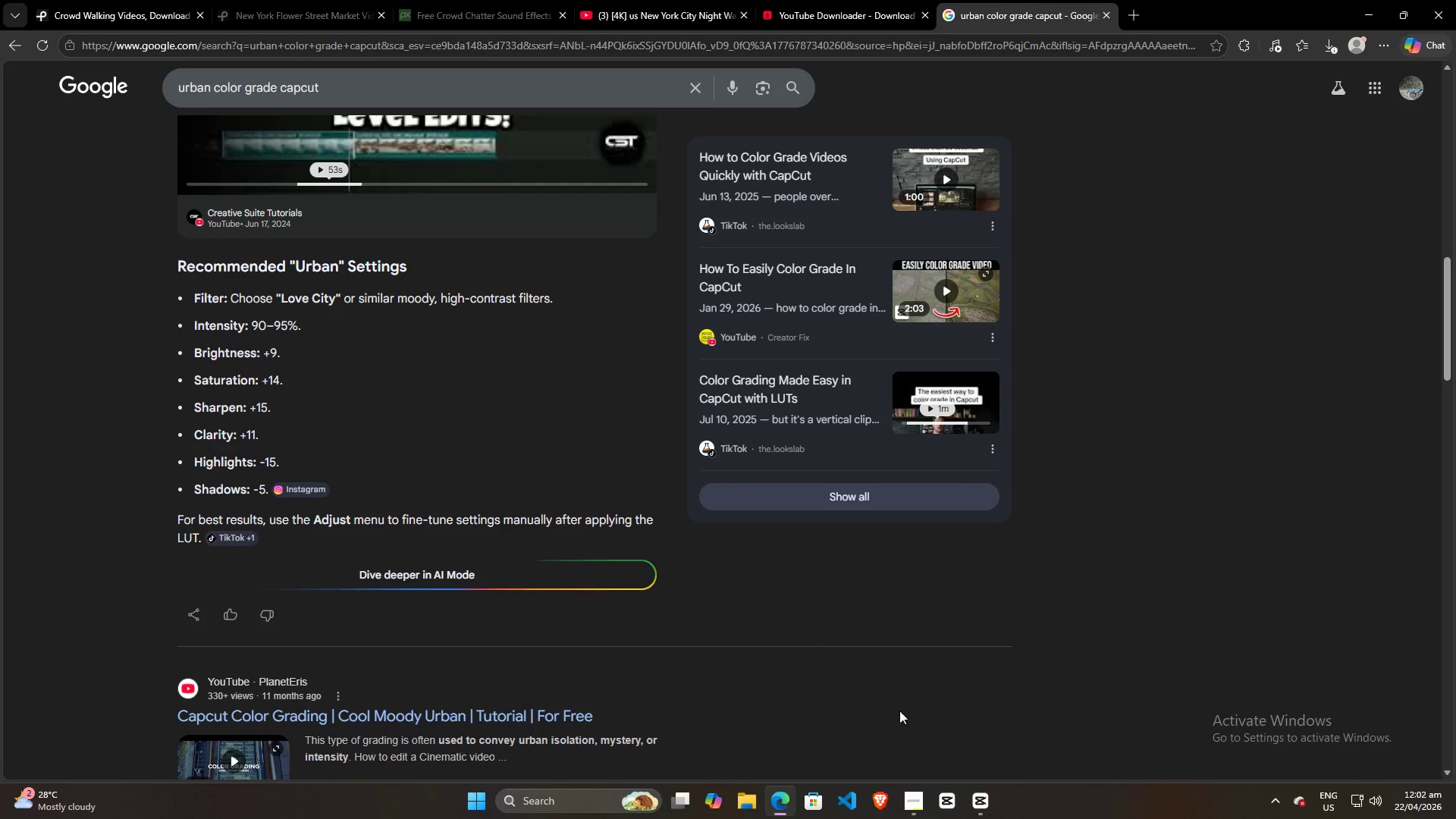 
left_click([989, 796])
 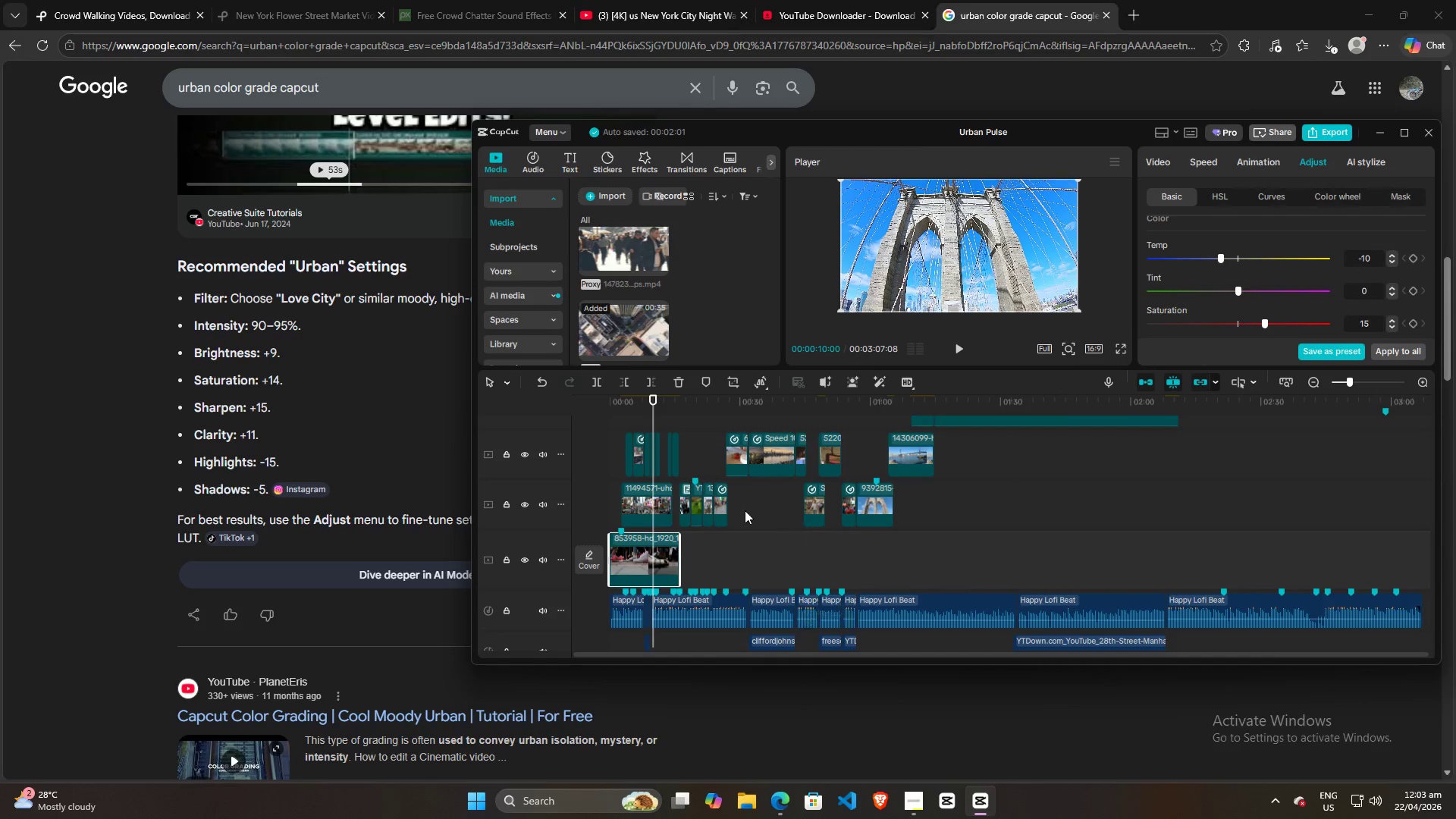 
scroll: coordinate [758, 551], scroll_direction: up, amount: 14.0
 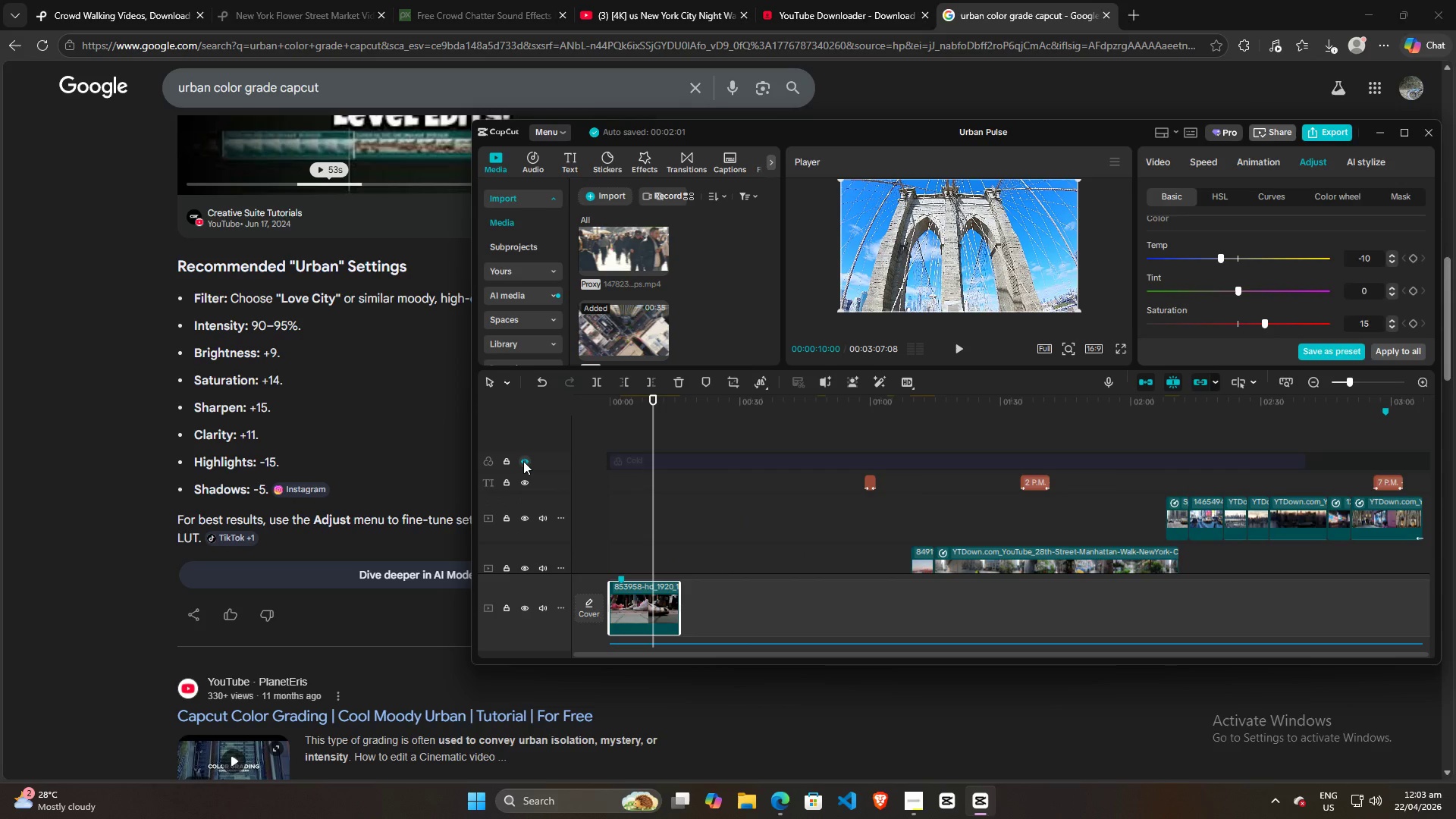 
left_click([523, 461])
 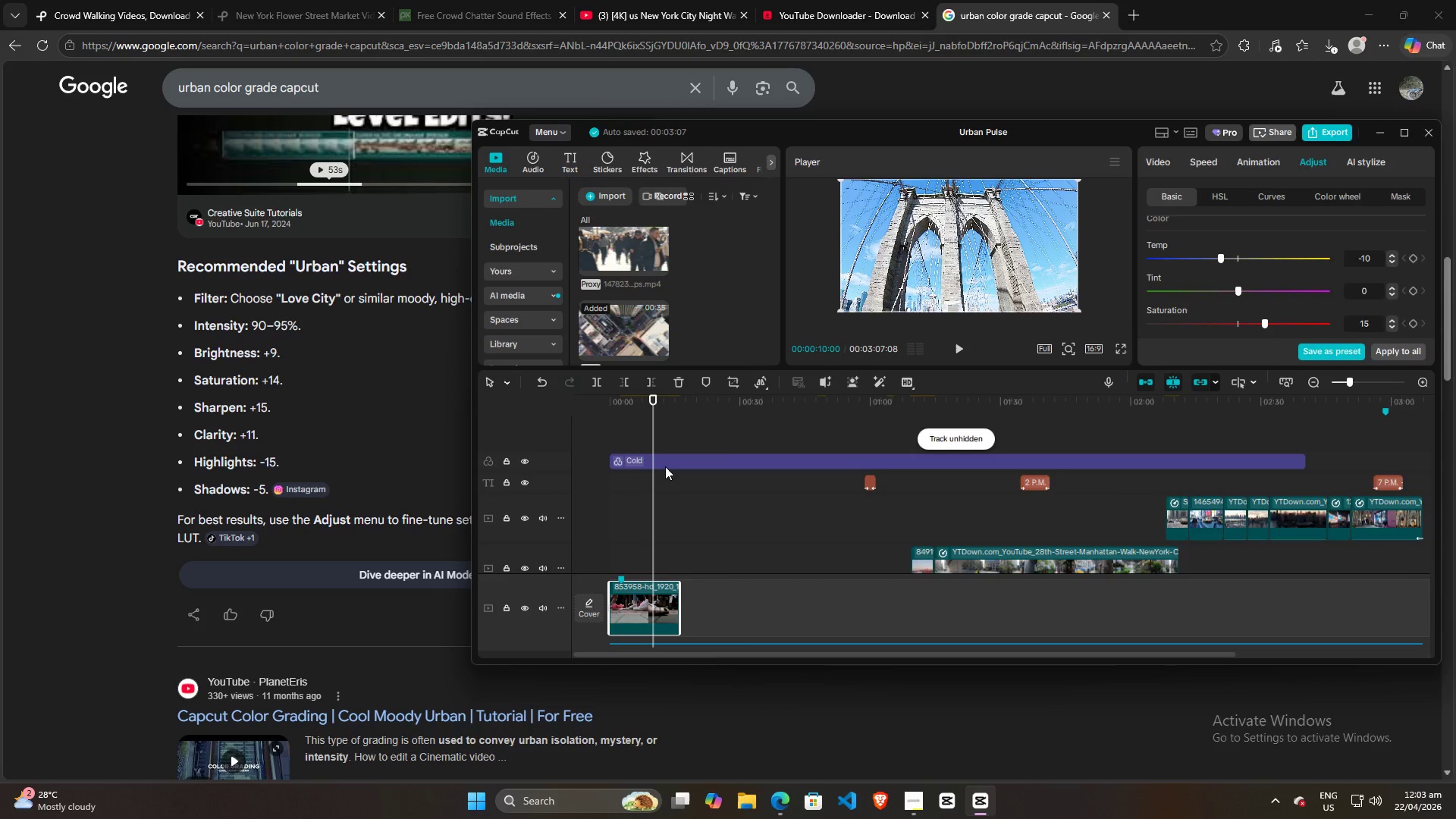 
left_click([670, 463])
 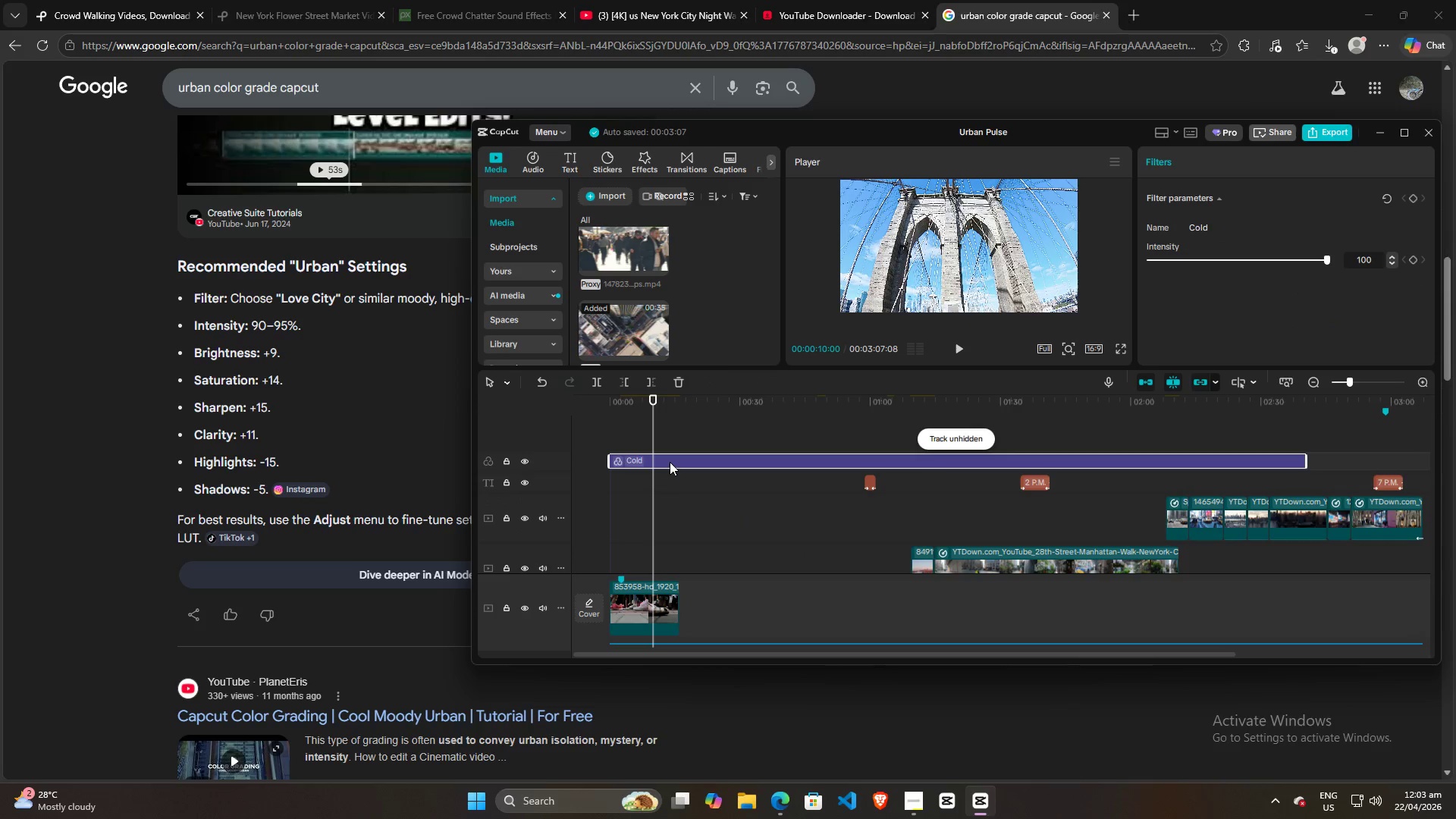 
key(Backspace)
 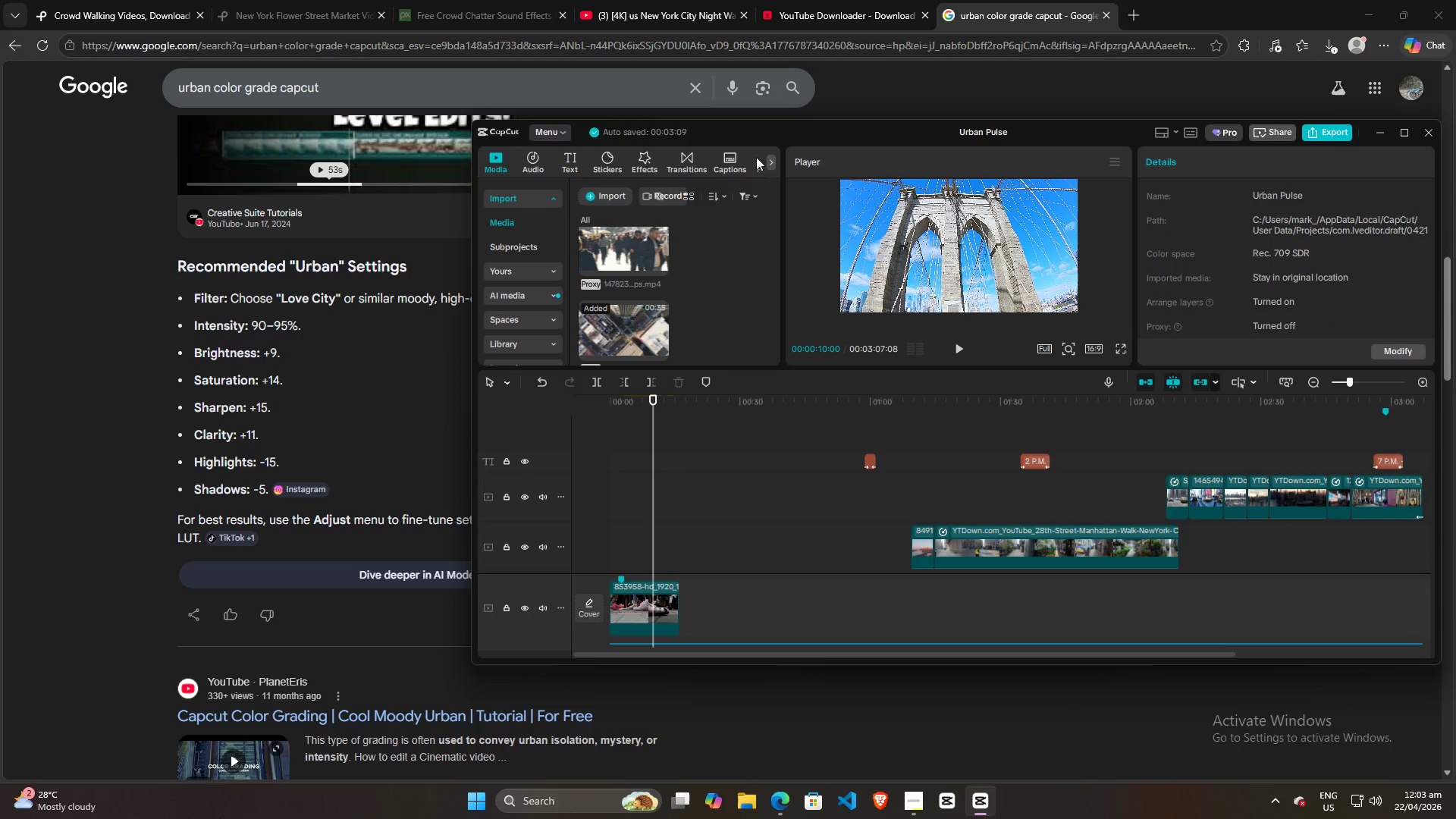 
left_click([774, 160])
 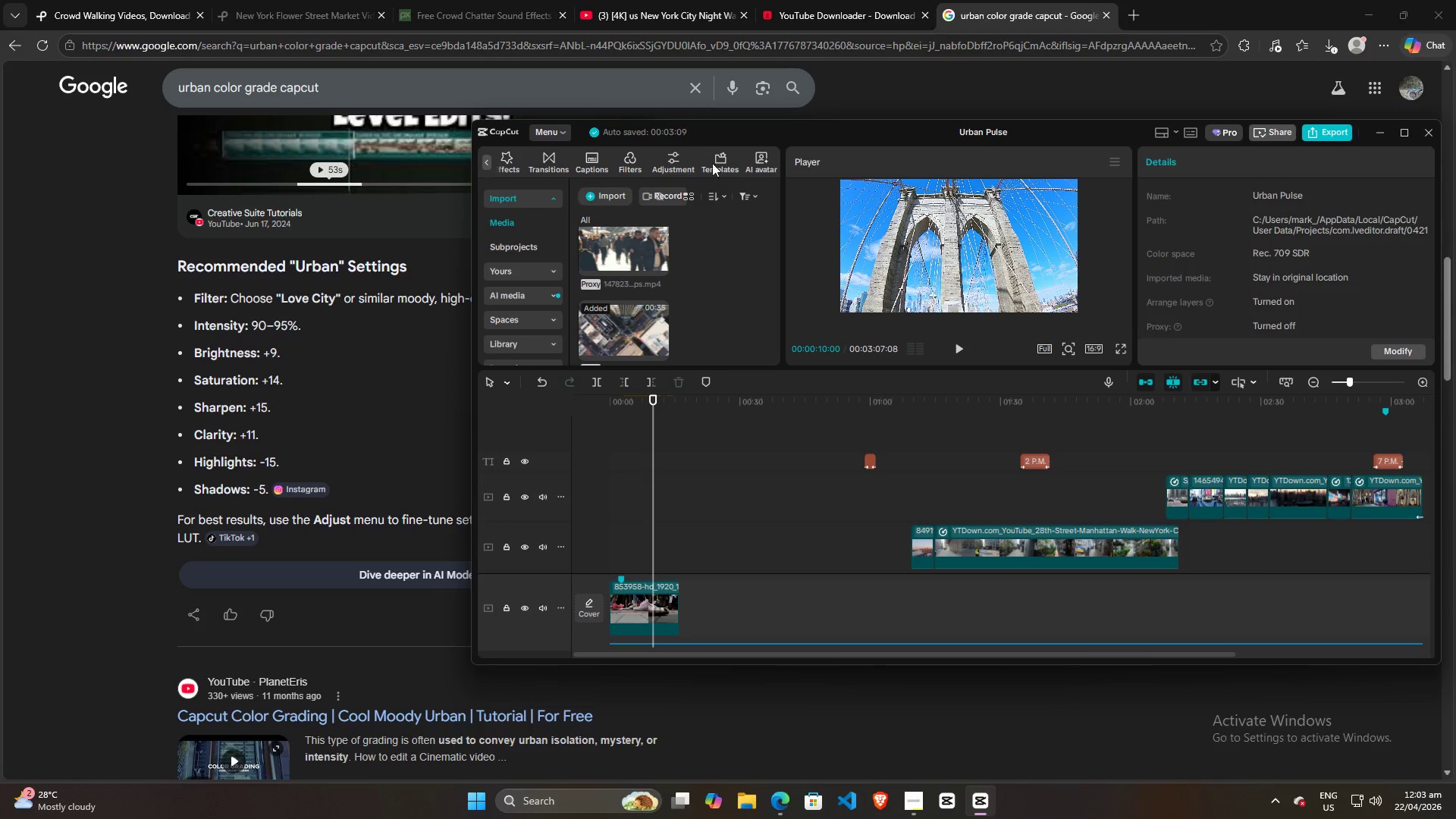 
left_click([626, 158])
 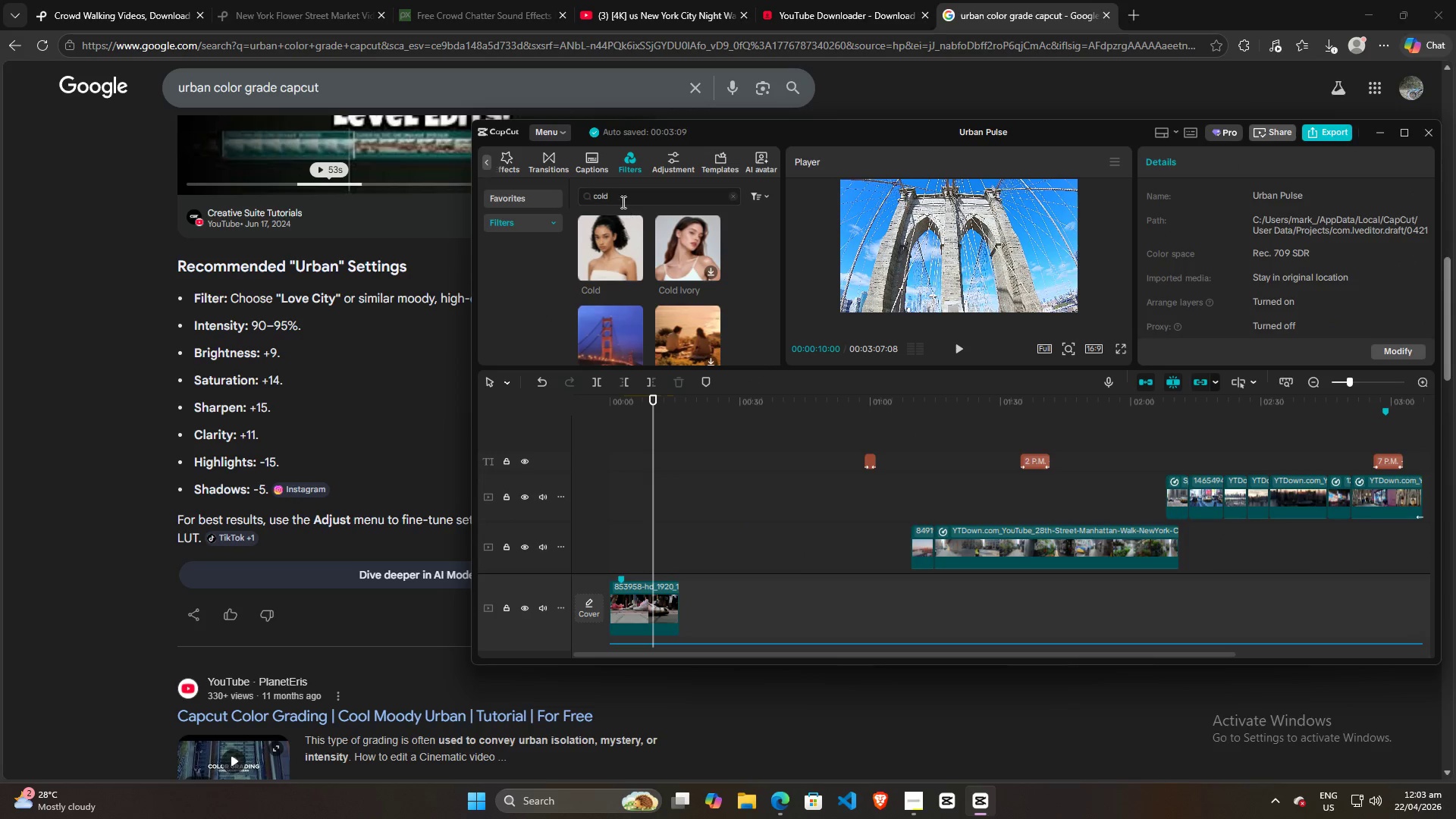 
left_click_drag(start_coordinate=[616, 196], to_coordinate=[566, 196])
 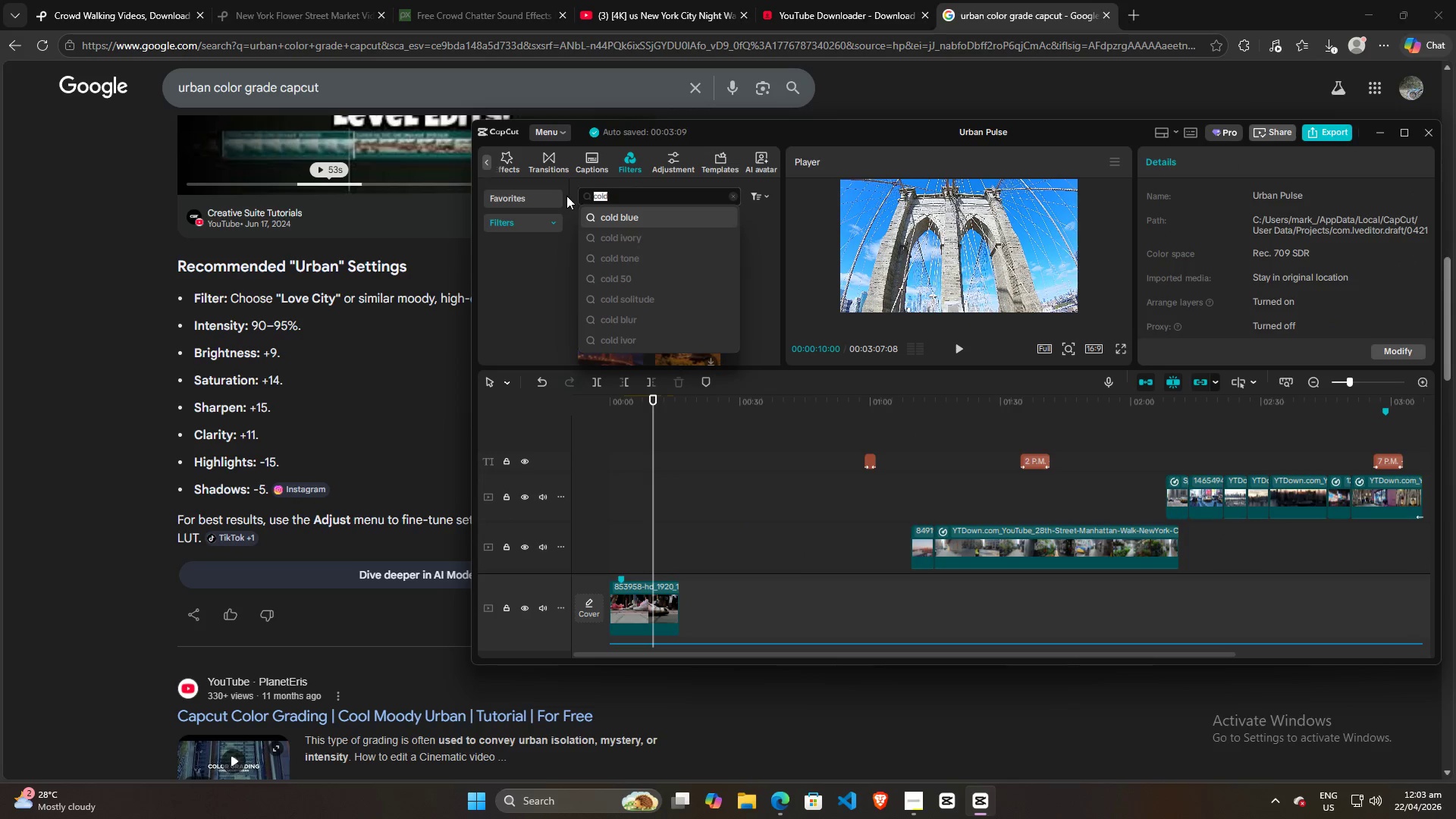 
type(love city)
 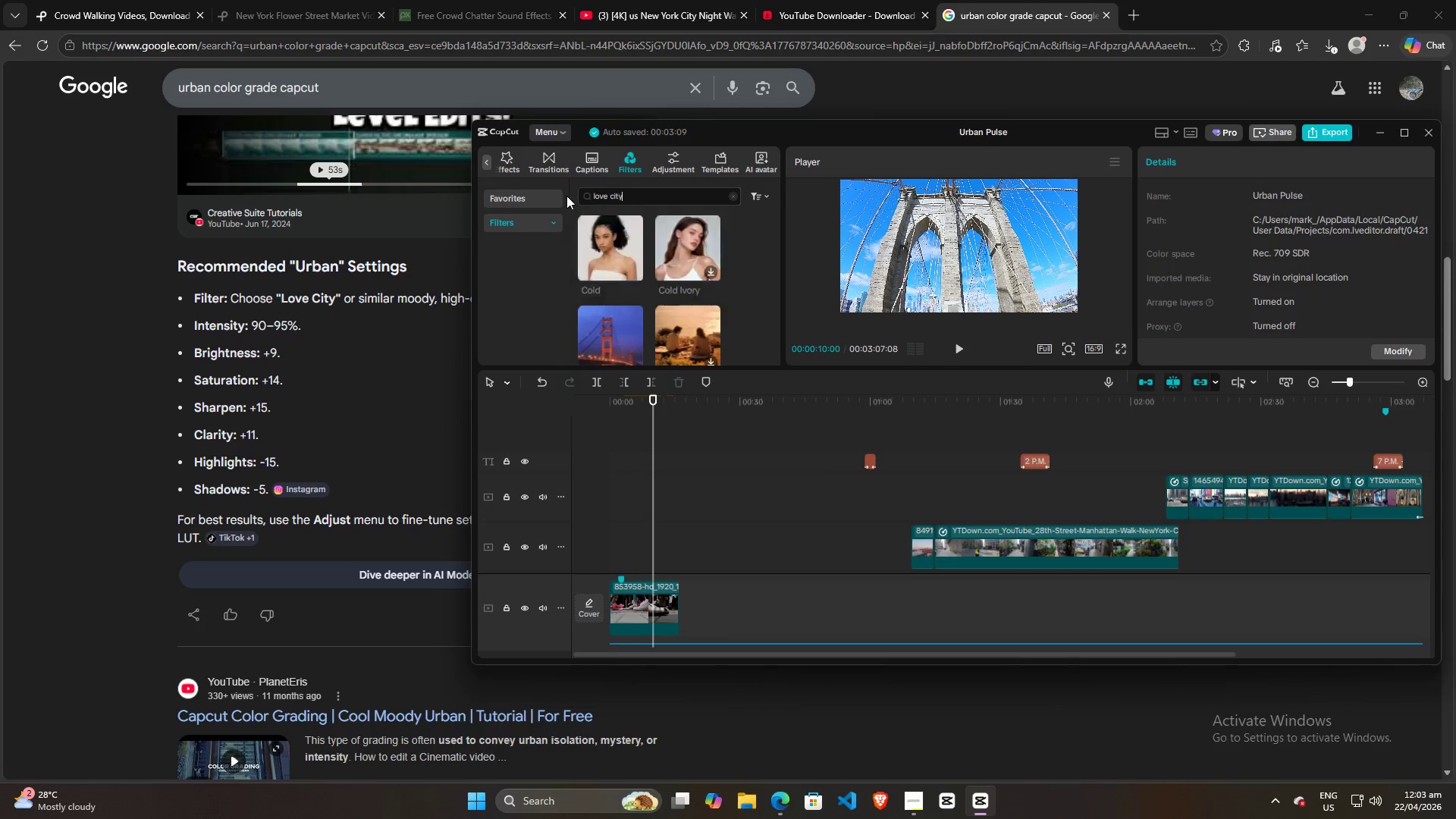 
key(Enter)
 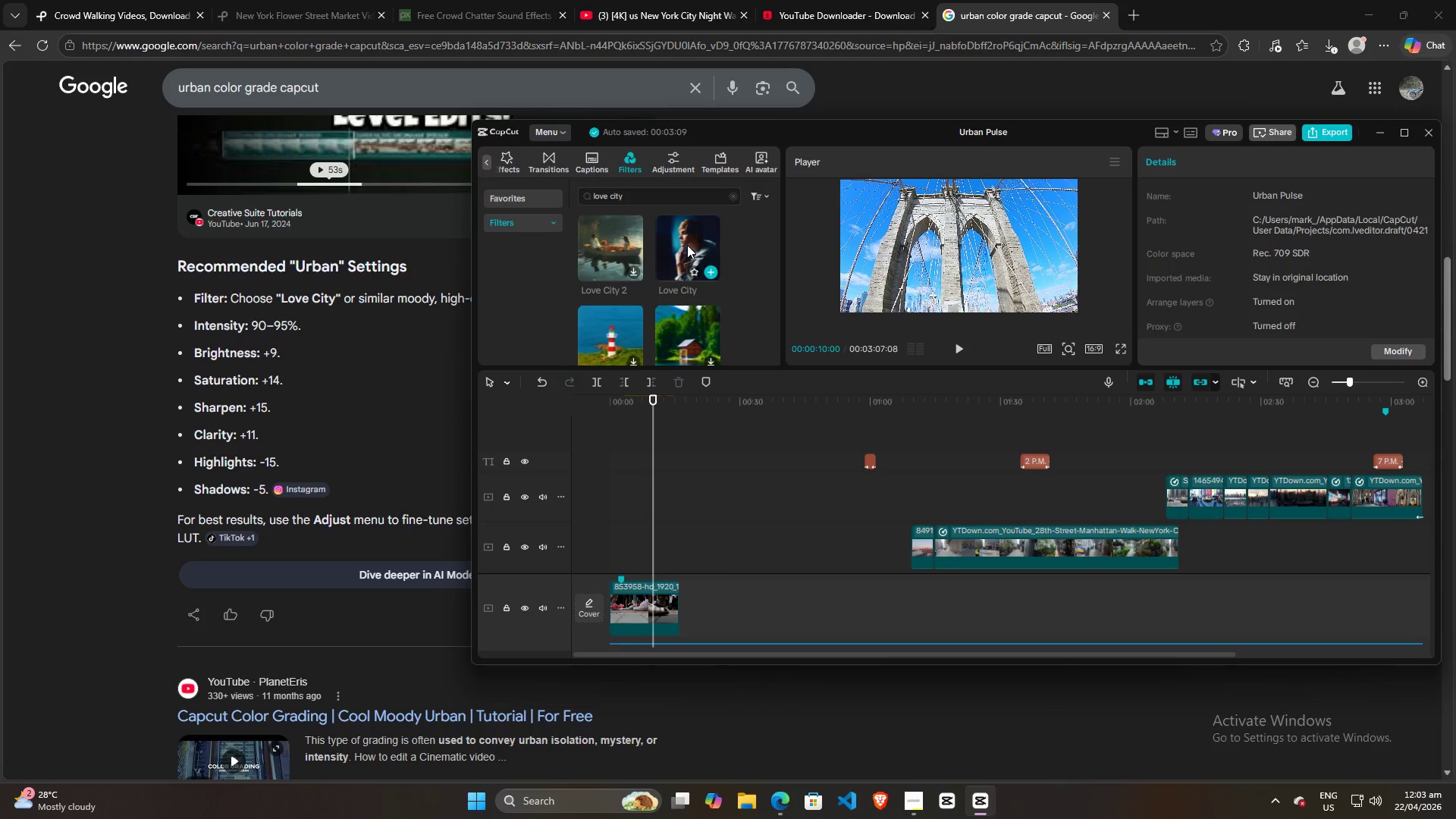 
left_click_drag(start_coordinate=[687, 245], to_coordinate=[613, 441])
 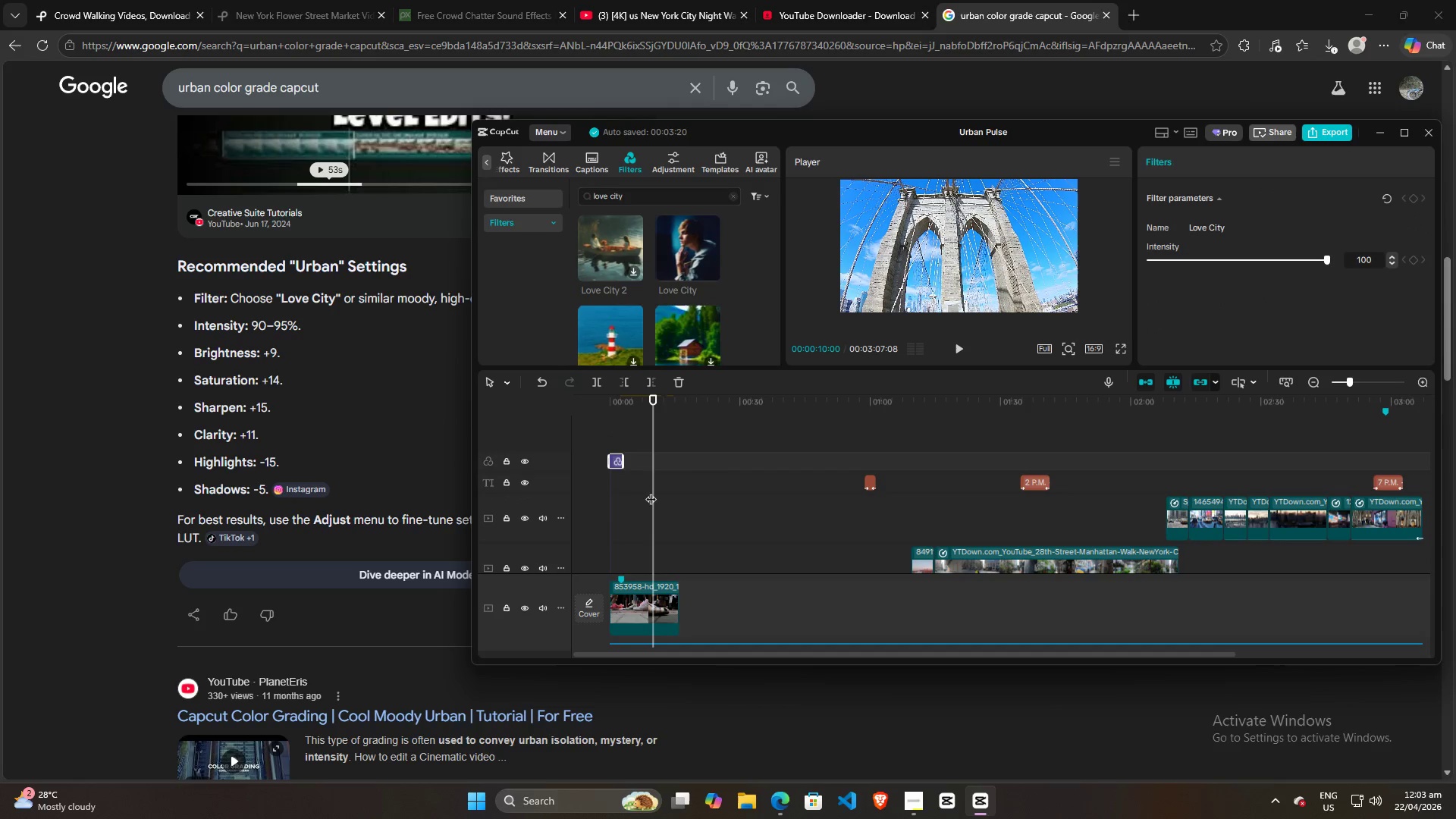 
left_click_drag(start_coordinate=[651, 492], to_coordinate=[615, 498])
 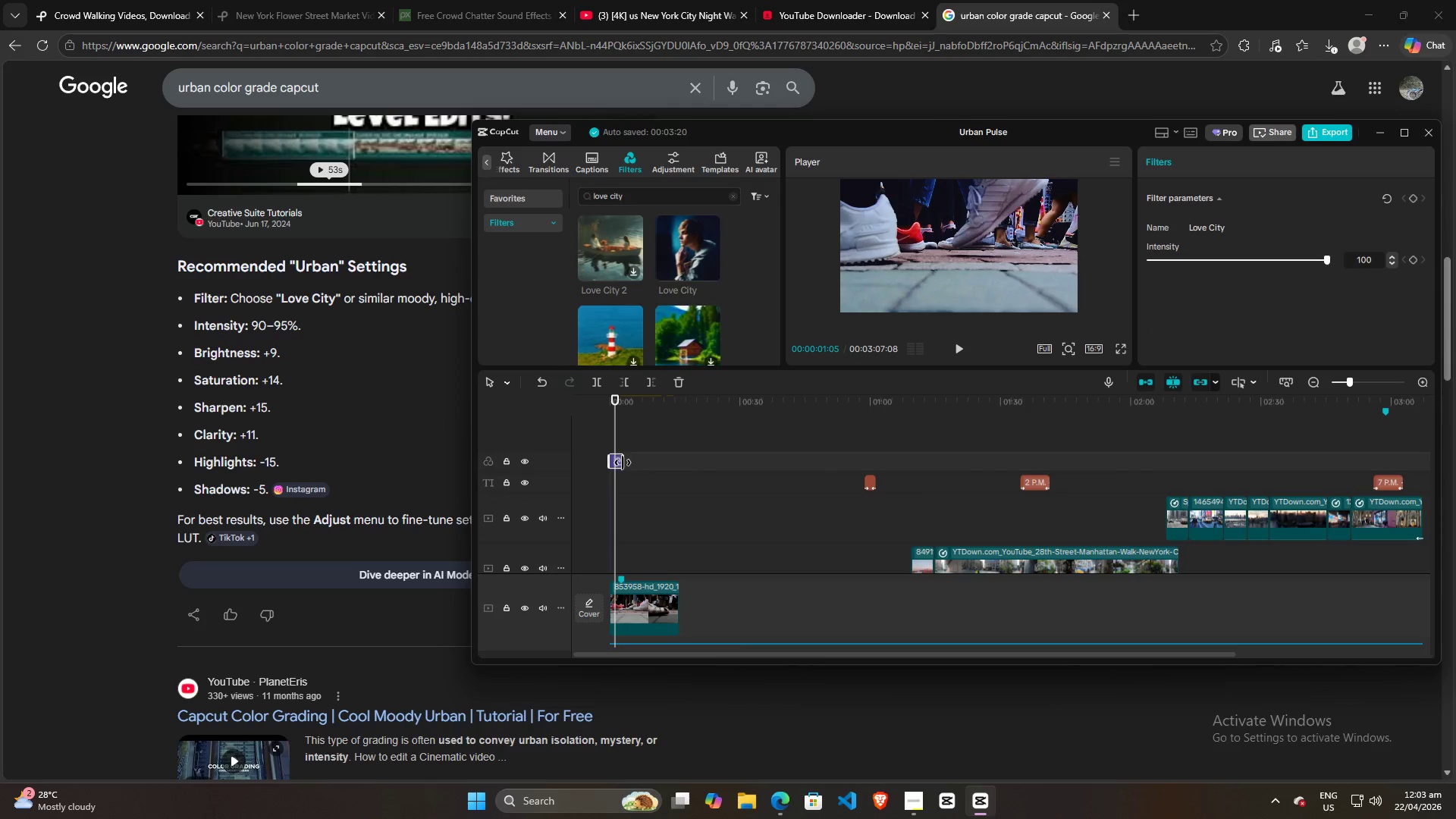 
left_click_drag(start_coordinate=[623, 463], to_coordinate=[1022, 463])
 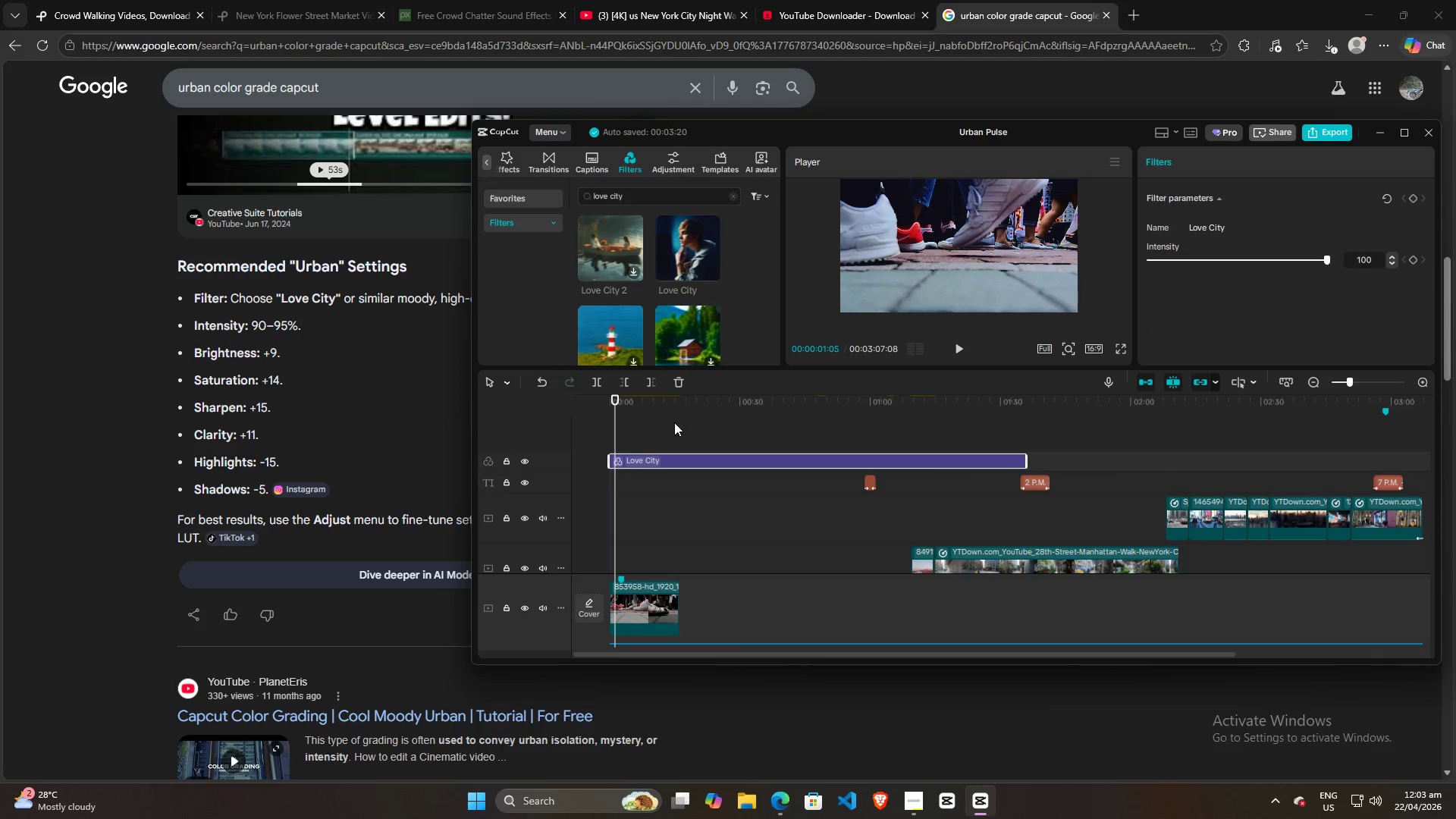 
key(Space)
 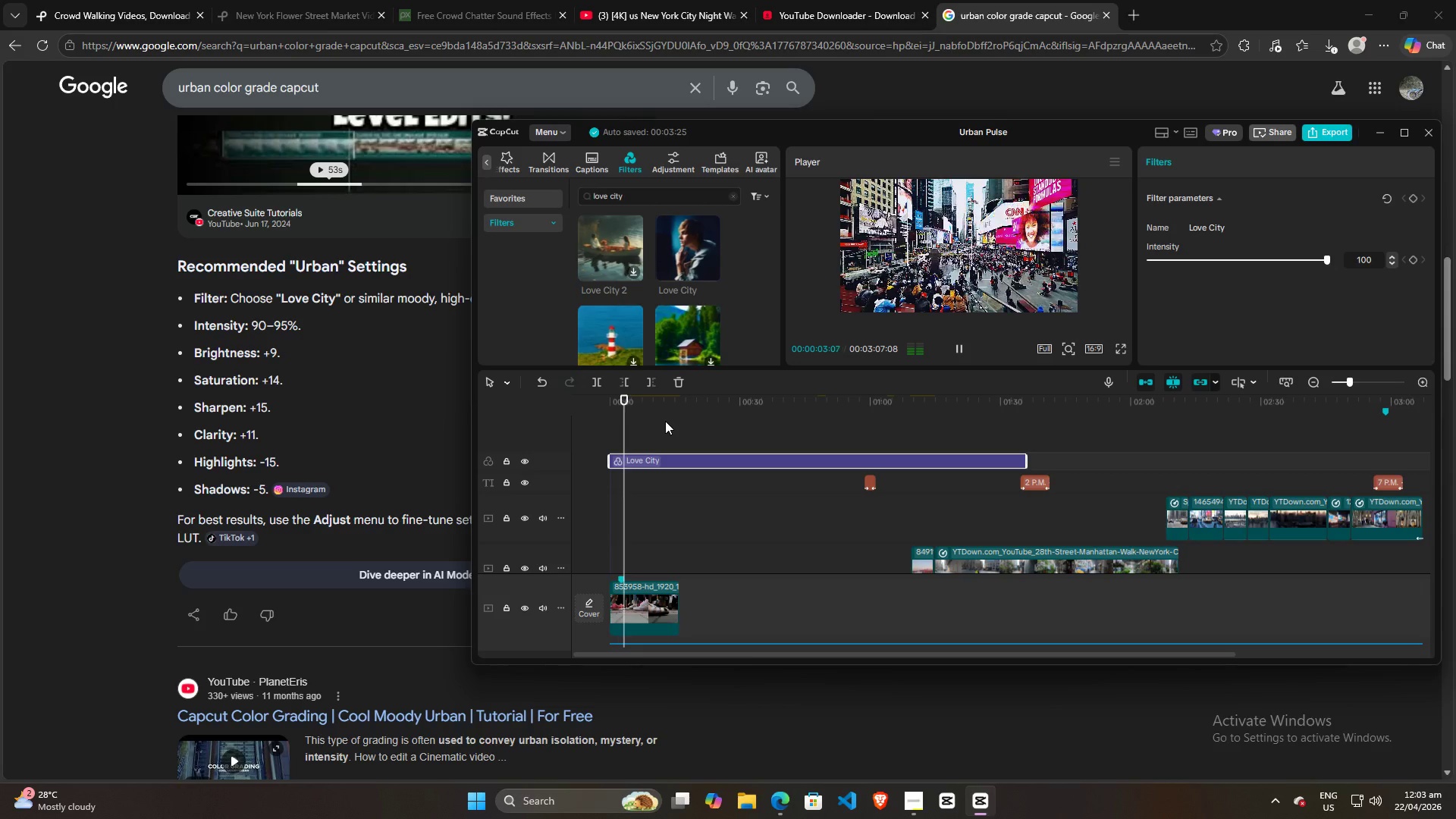 
key(Space)
 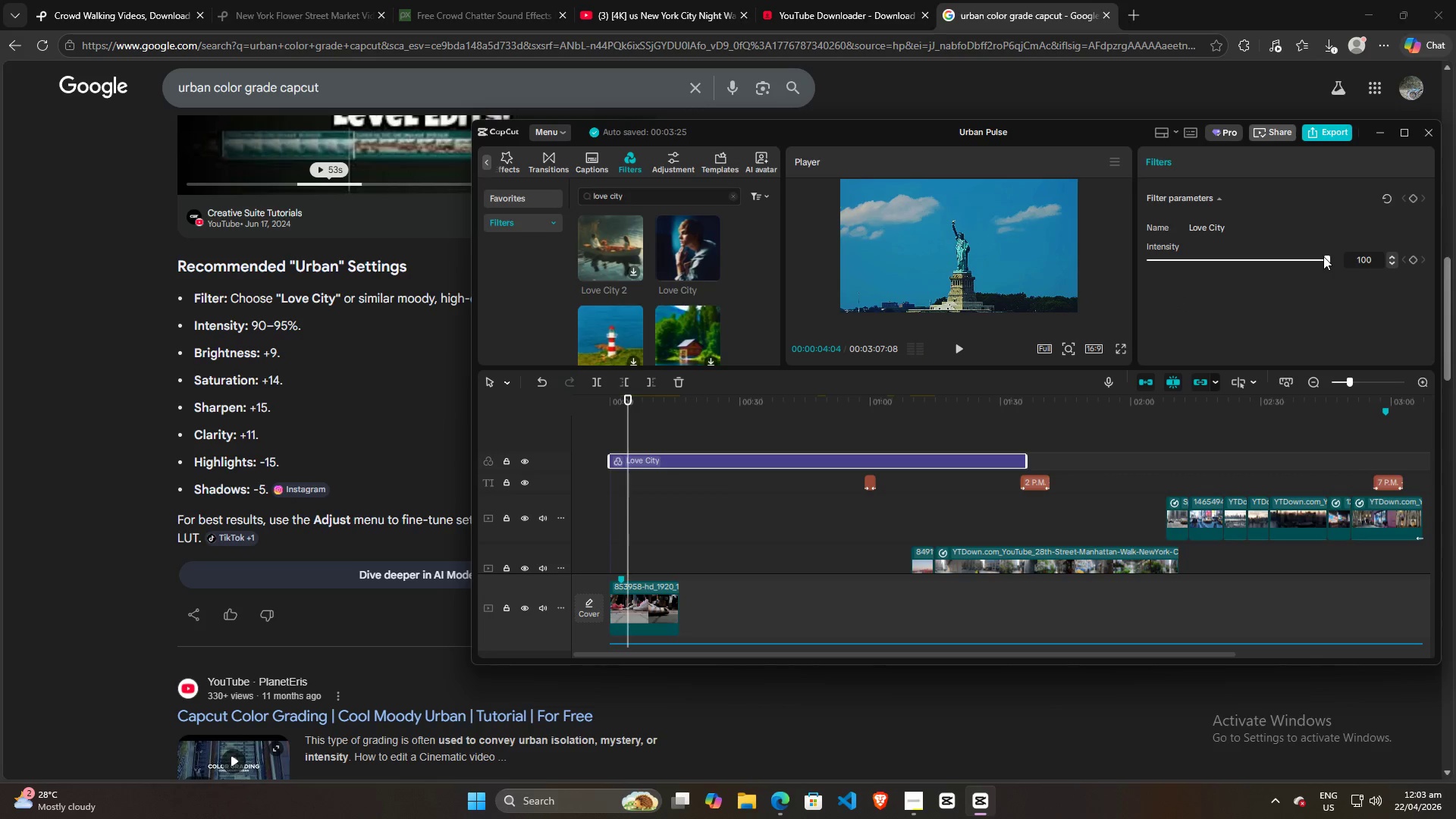 
left_click_drag(start_coordinate=[1326, 258], to_coordinate=[1309, 262])
 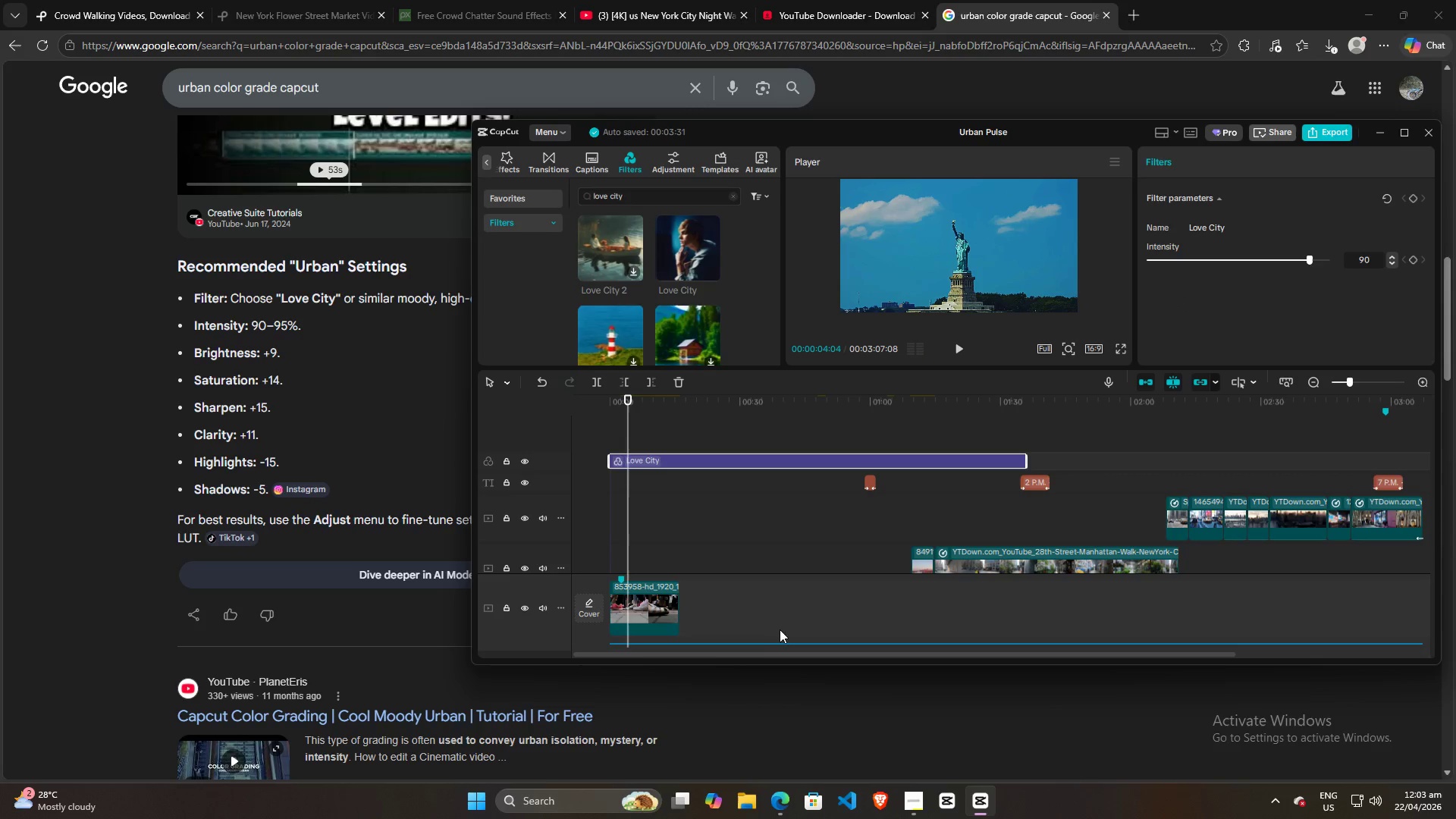 
left_click_drag(start_coordinate=[762, 655], to_coordinate=[688, 637])
 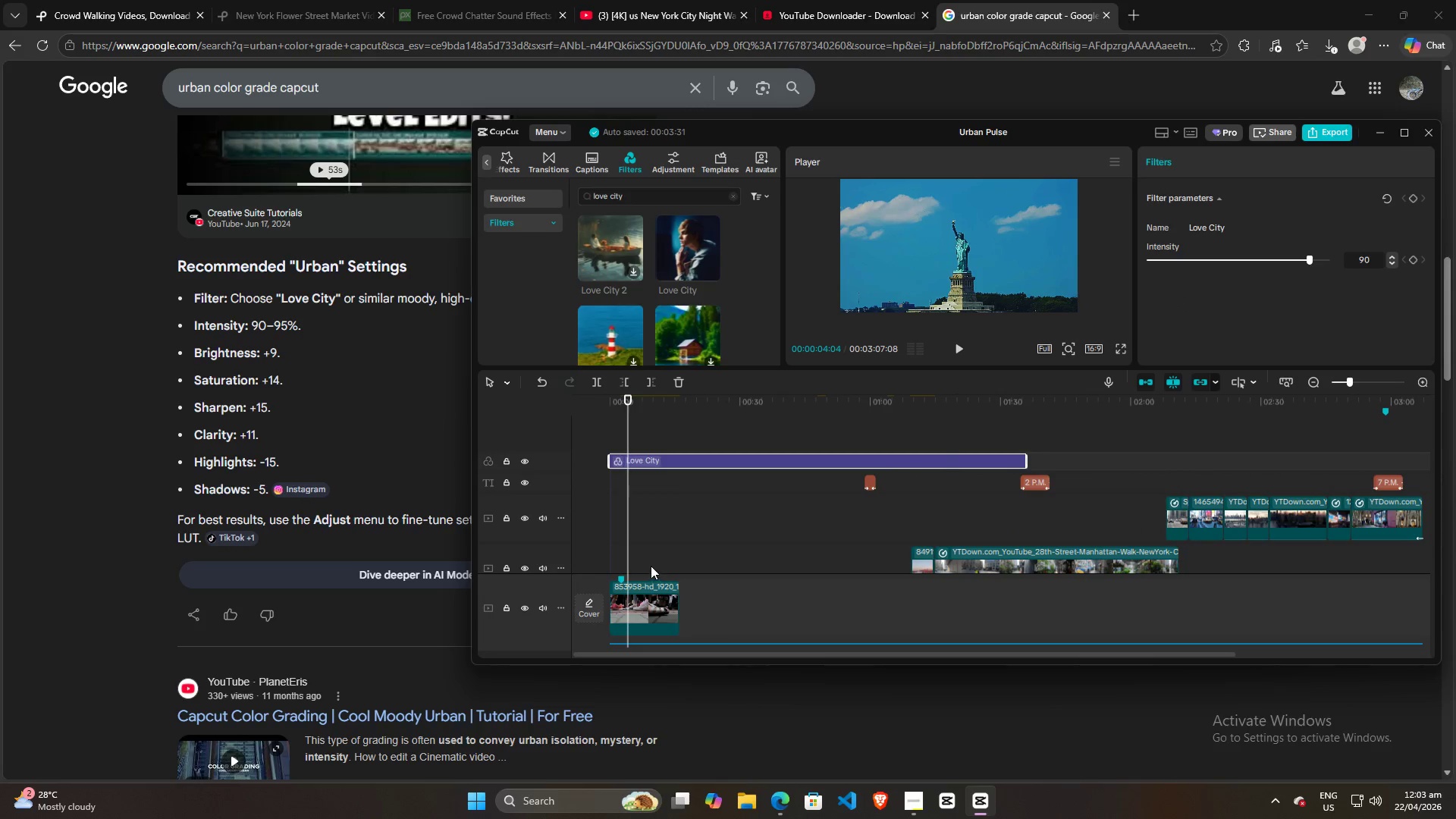 
scroll: coordinate [636, 555], scroll_direction: down, amount: 9.0
 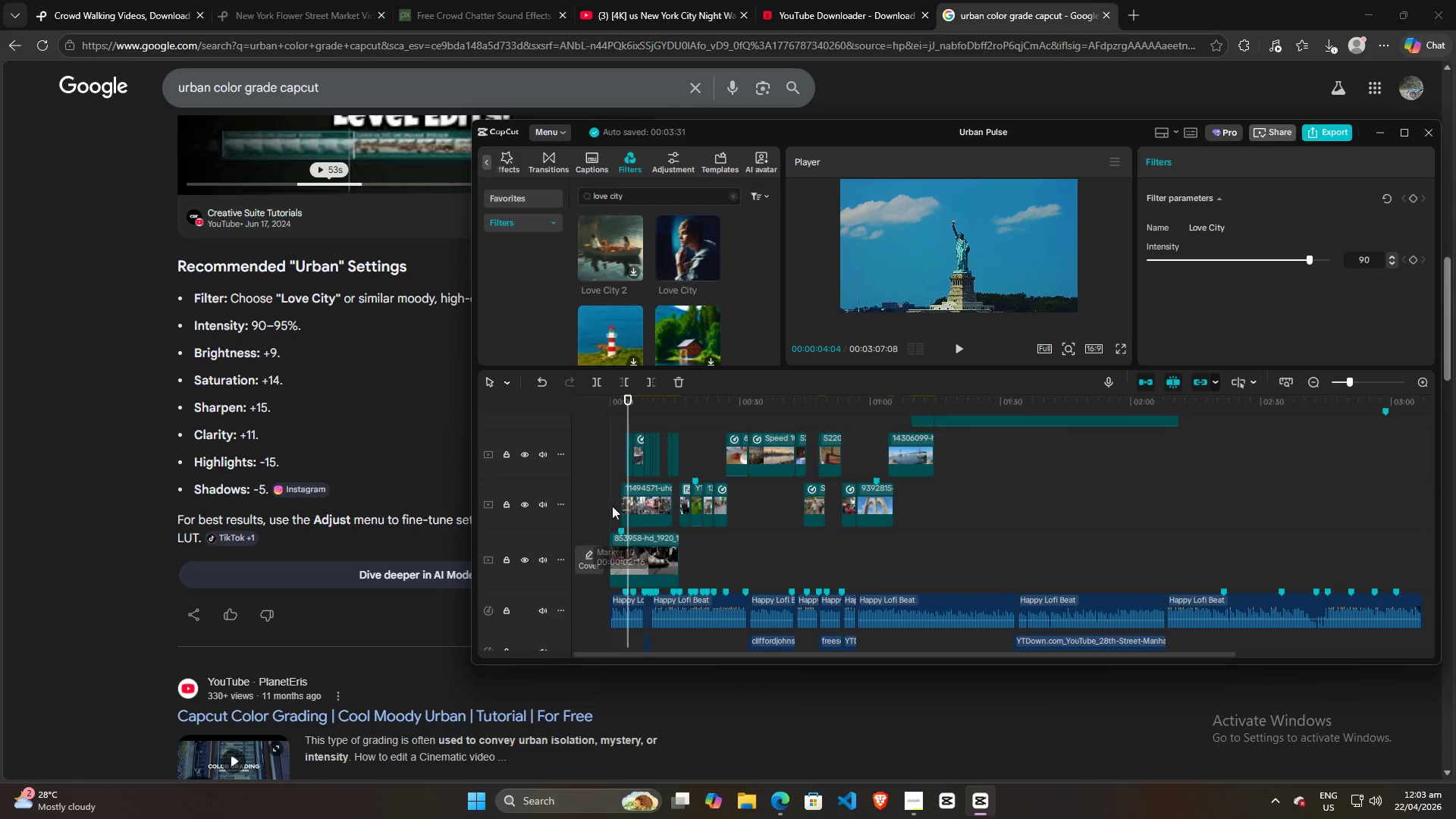 
left_click([617, 469])
 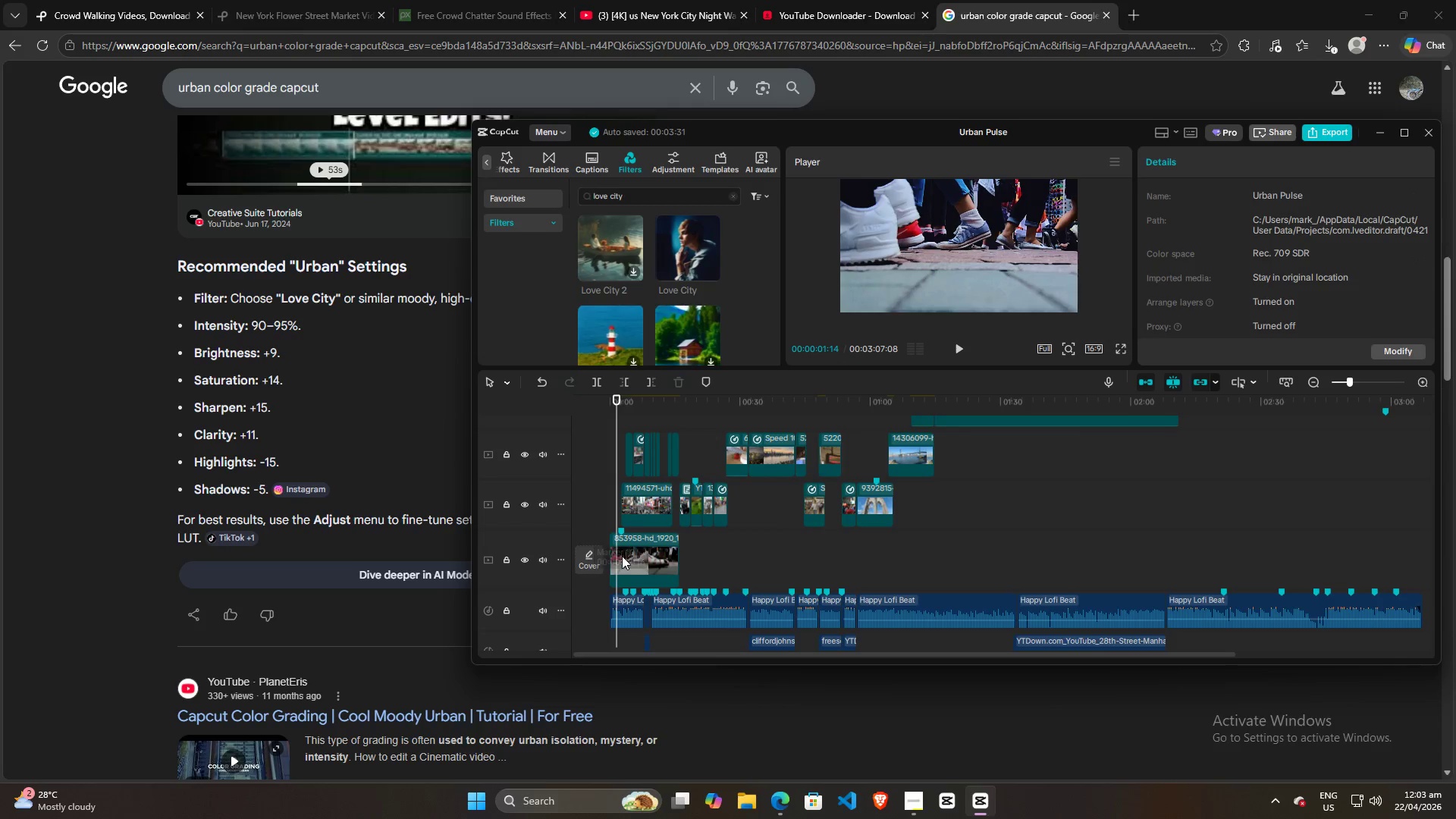 
left_click([622, 556])
 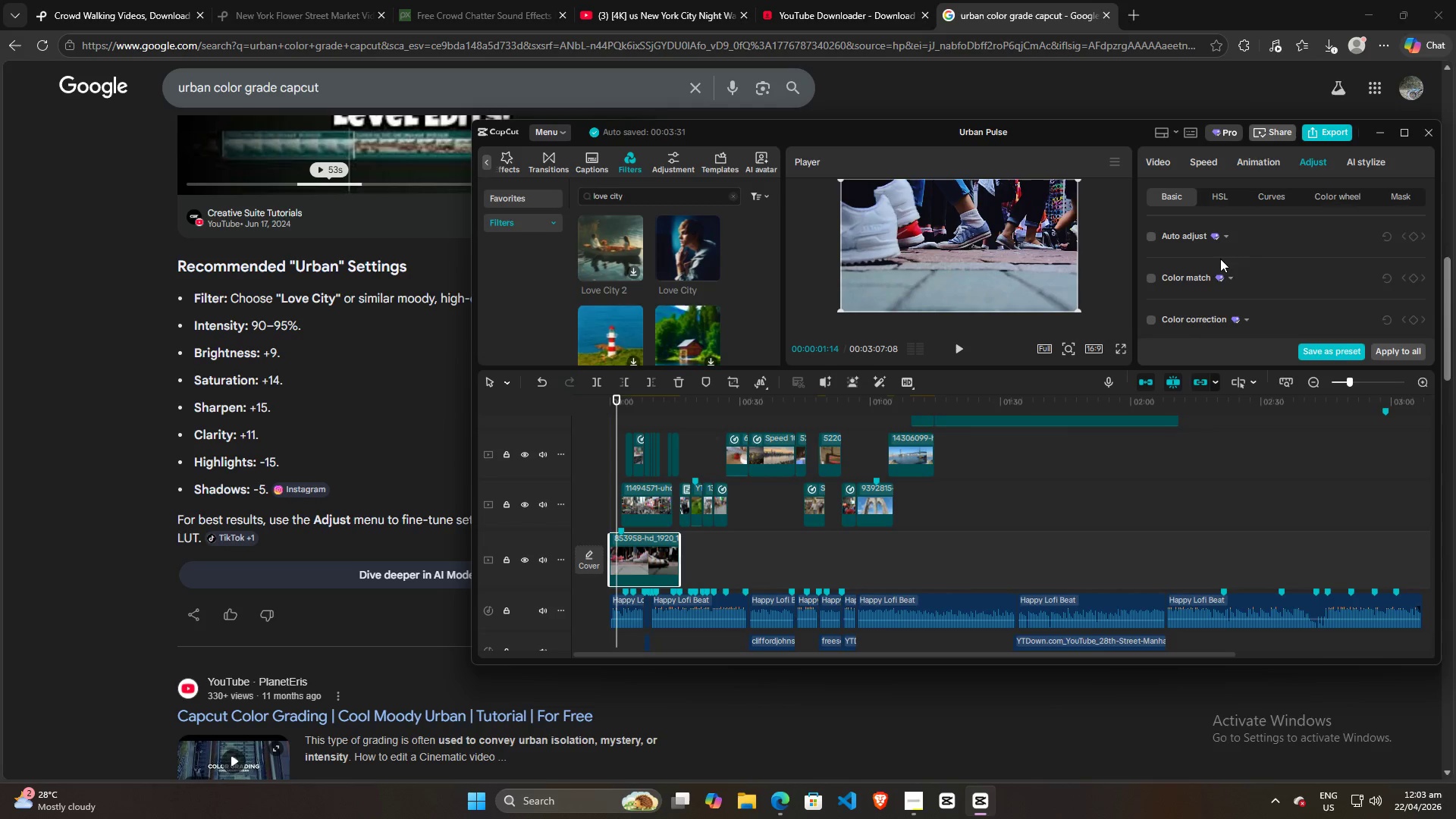 
scroll: coordinate [1285, 259], scroll_direction: down, amount: 42.0
 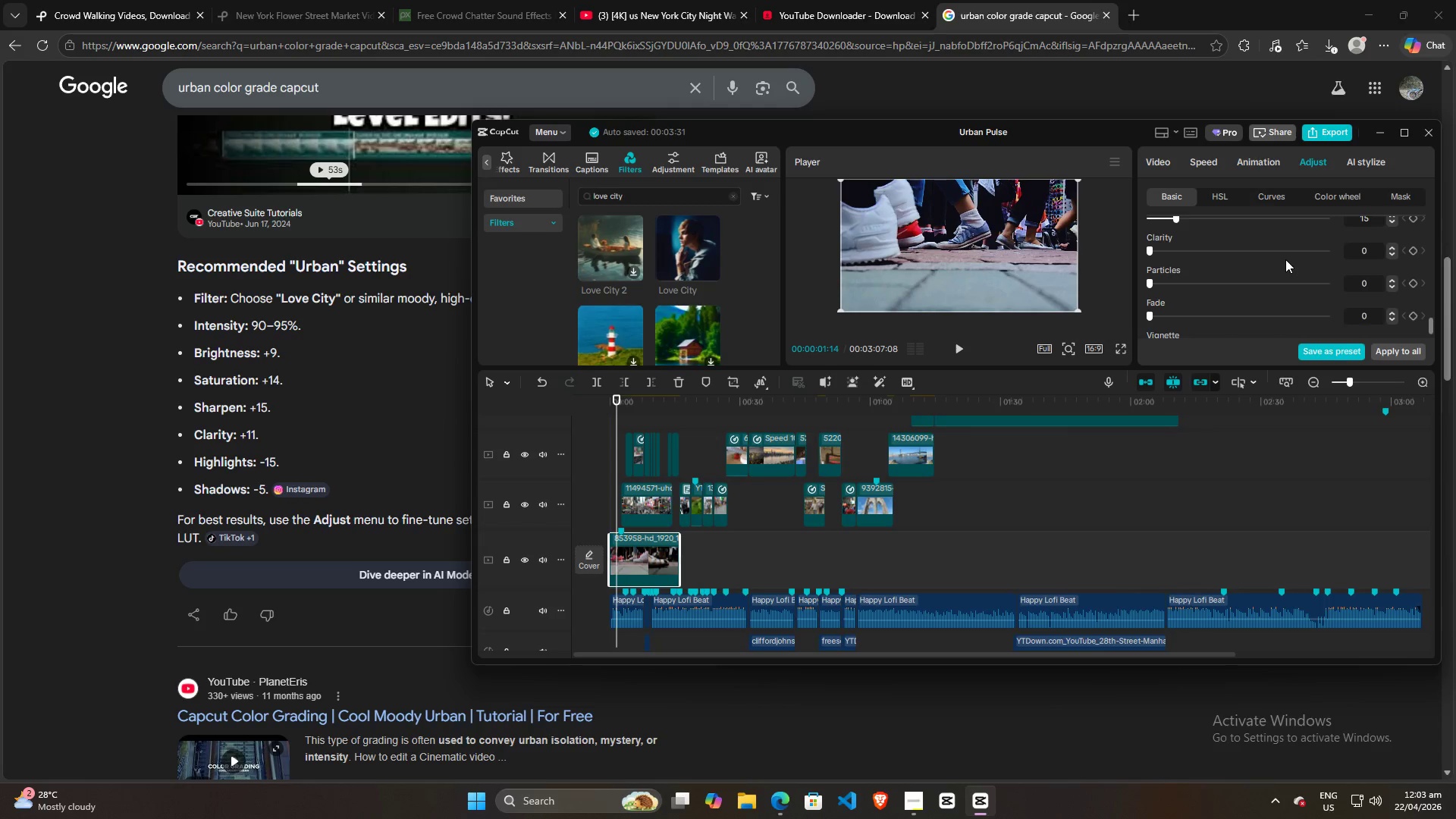 
scroll: coordinate [1285, 259], scroll_direction: up, amount: 1.0
 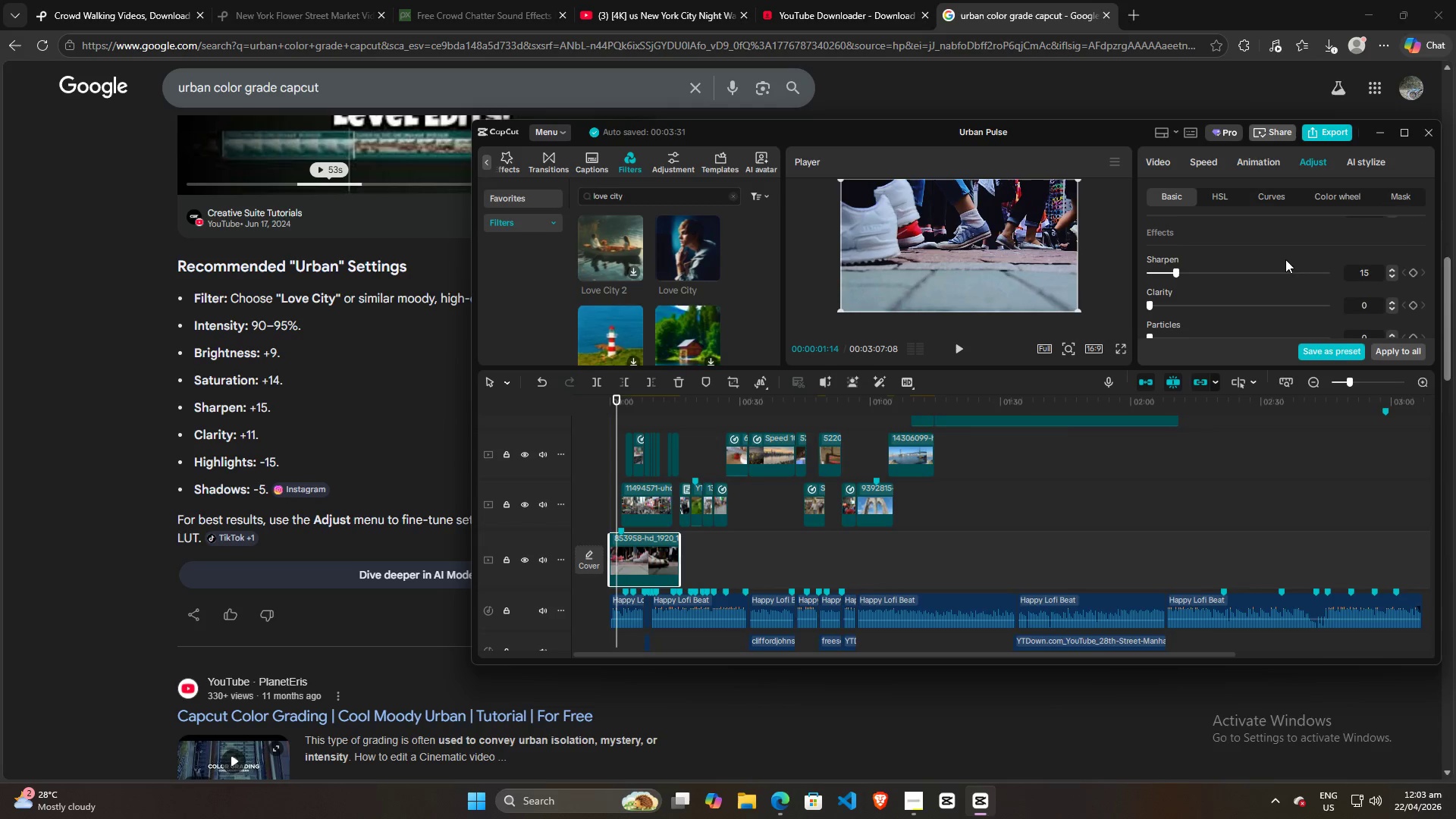 
scroll: coordinate [1285, 259], scroll_direction: down, amount: 4.0
 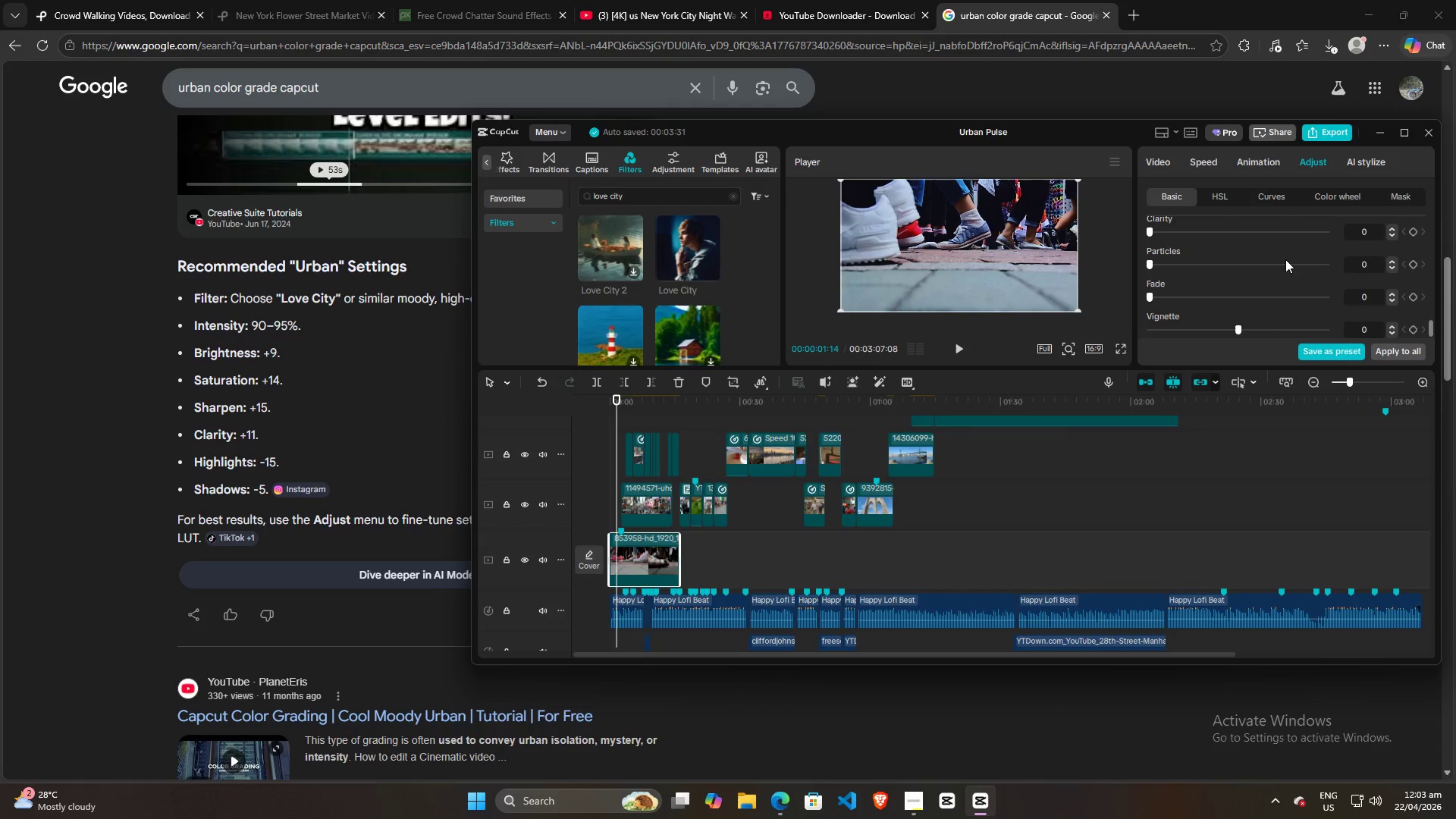 
scroll: coordinate [1285, 259], scroll_direction: up, amount: 6.0
 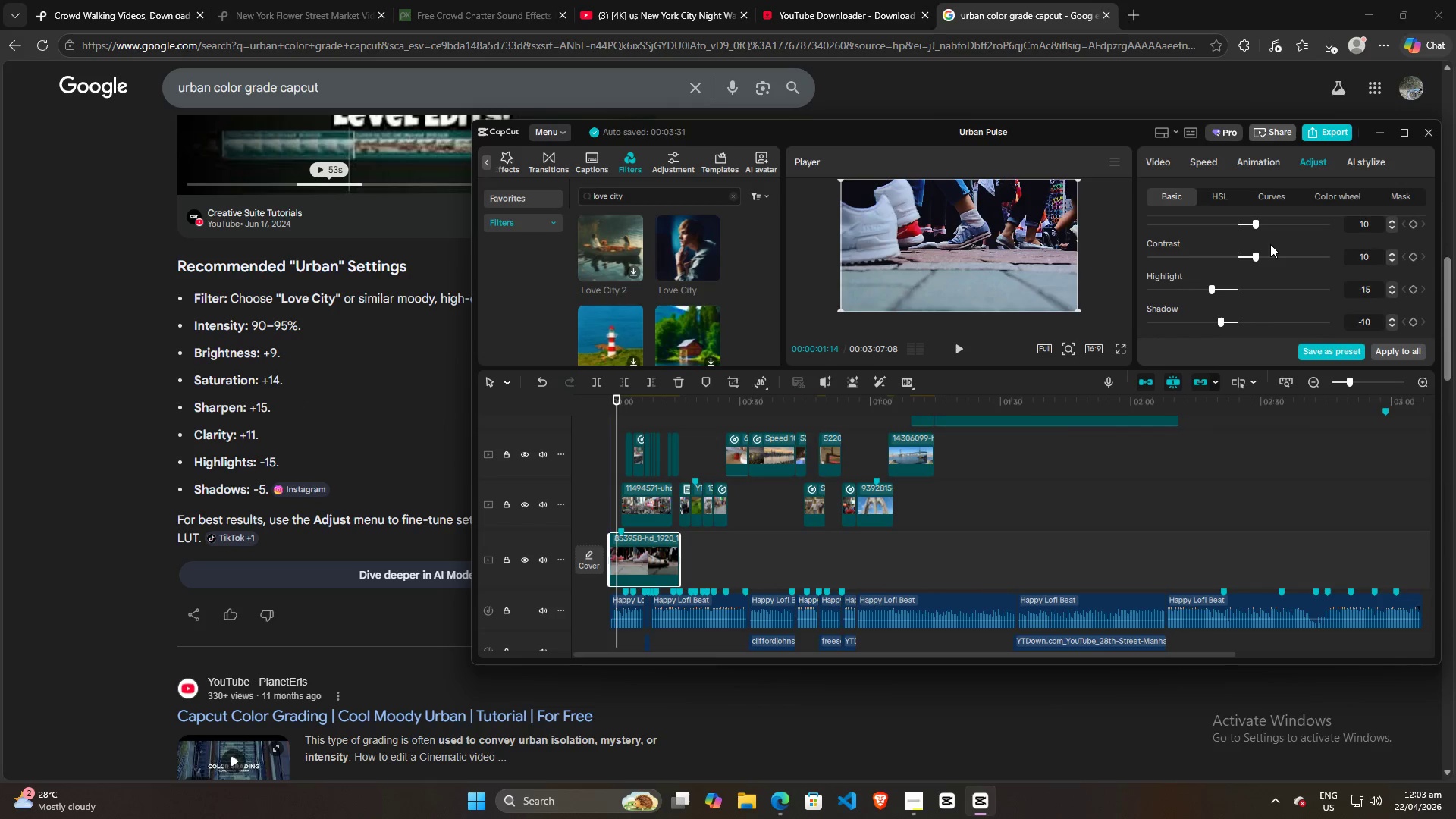 
wait(5.63)
 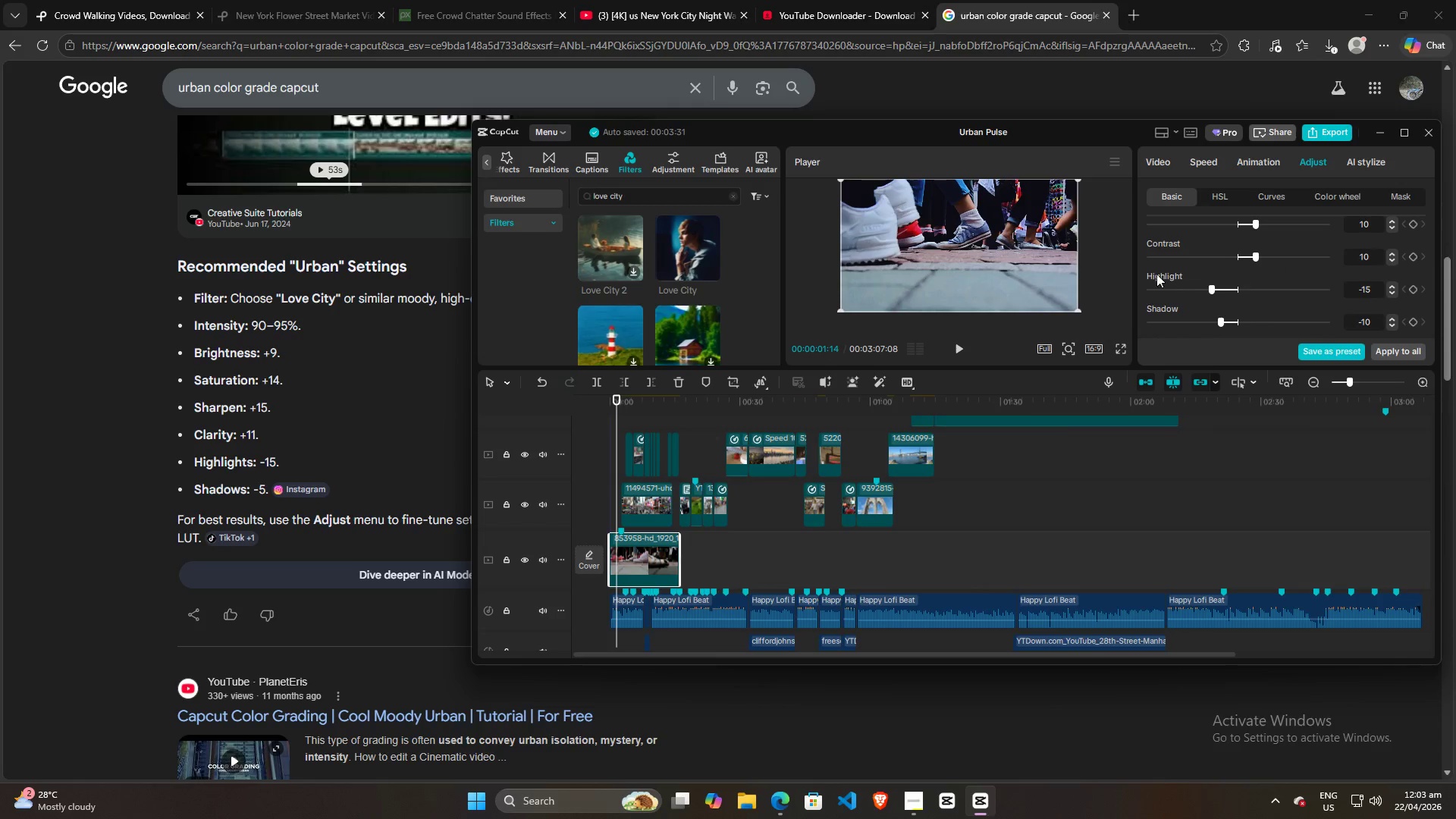 
left_click([1403, 135])
 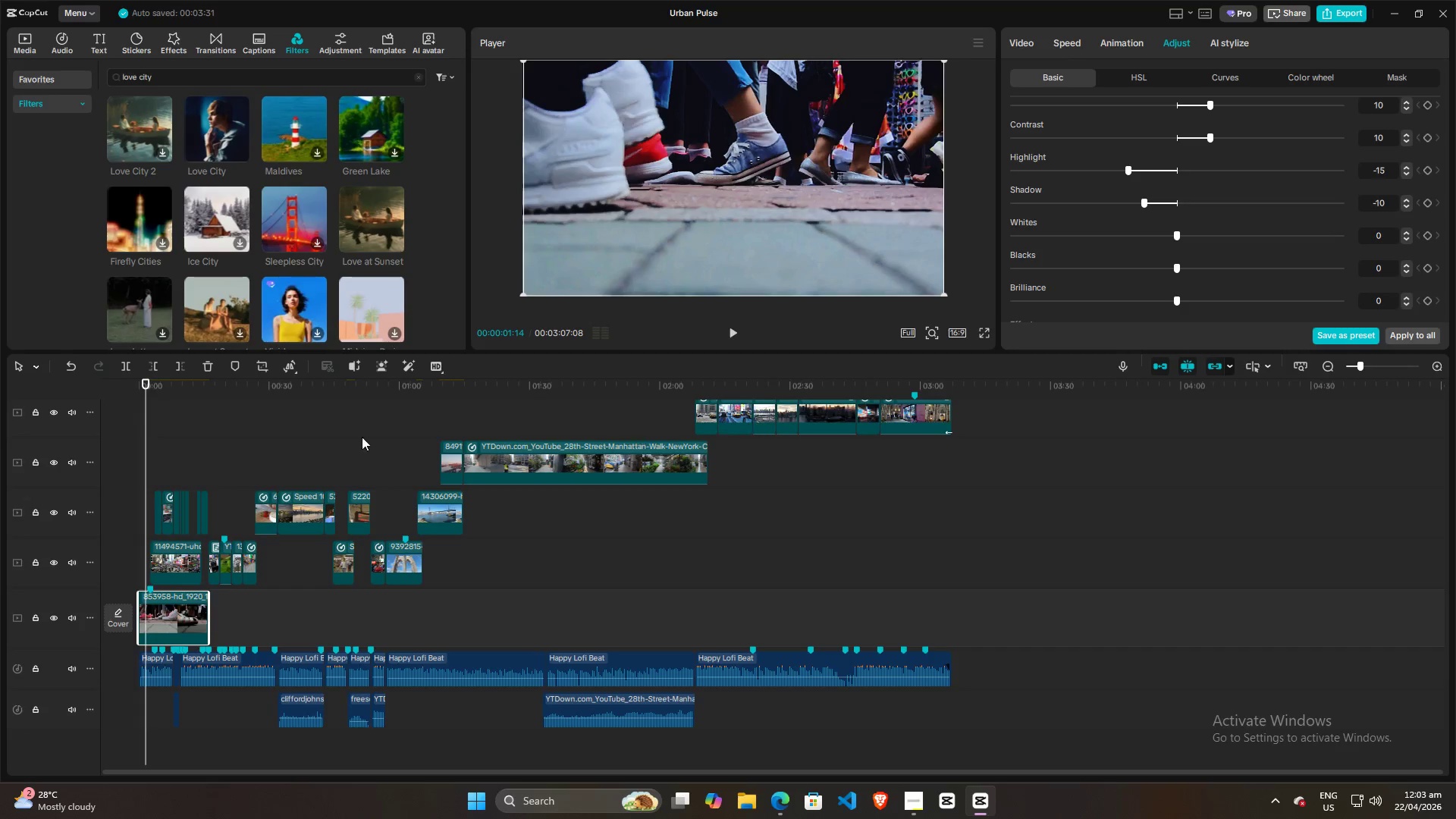 
scroll: coordinate [355, 478], scroll_direction: up, amount: 9.0
 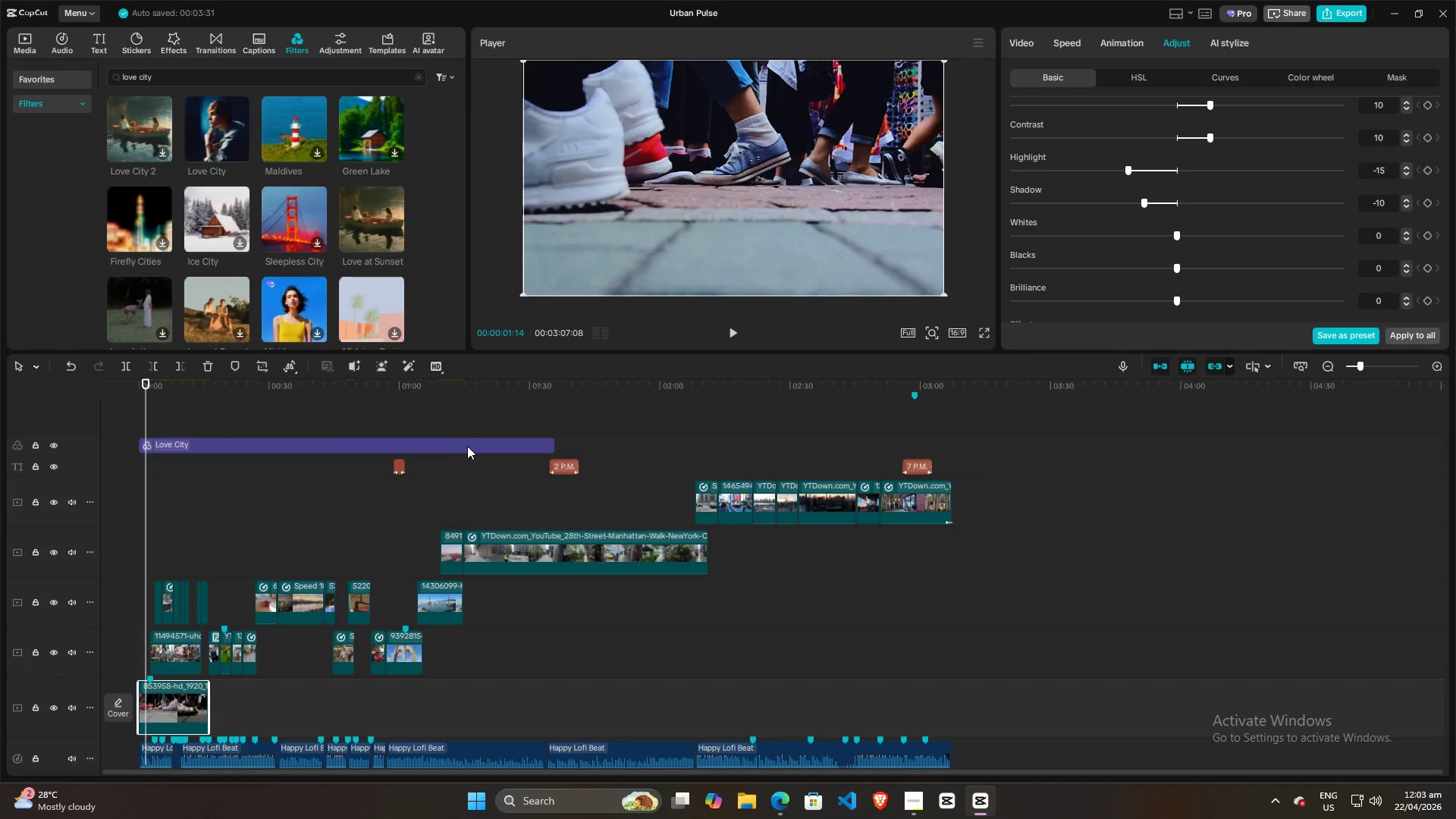 
left_click([469, 445])
 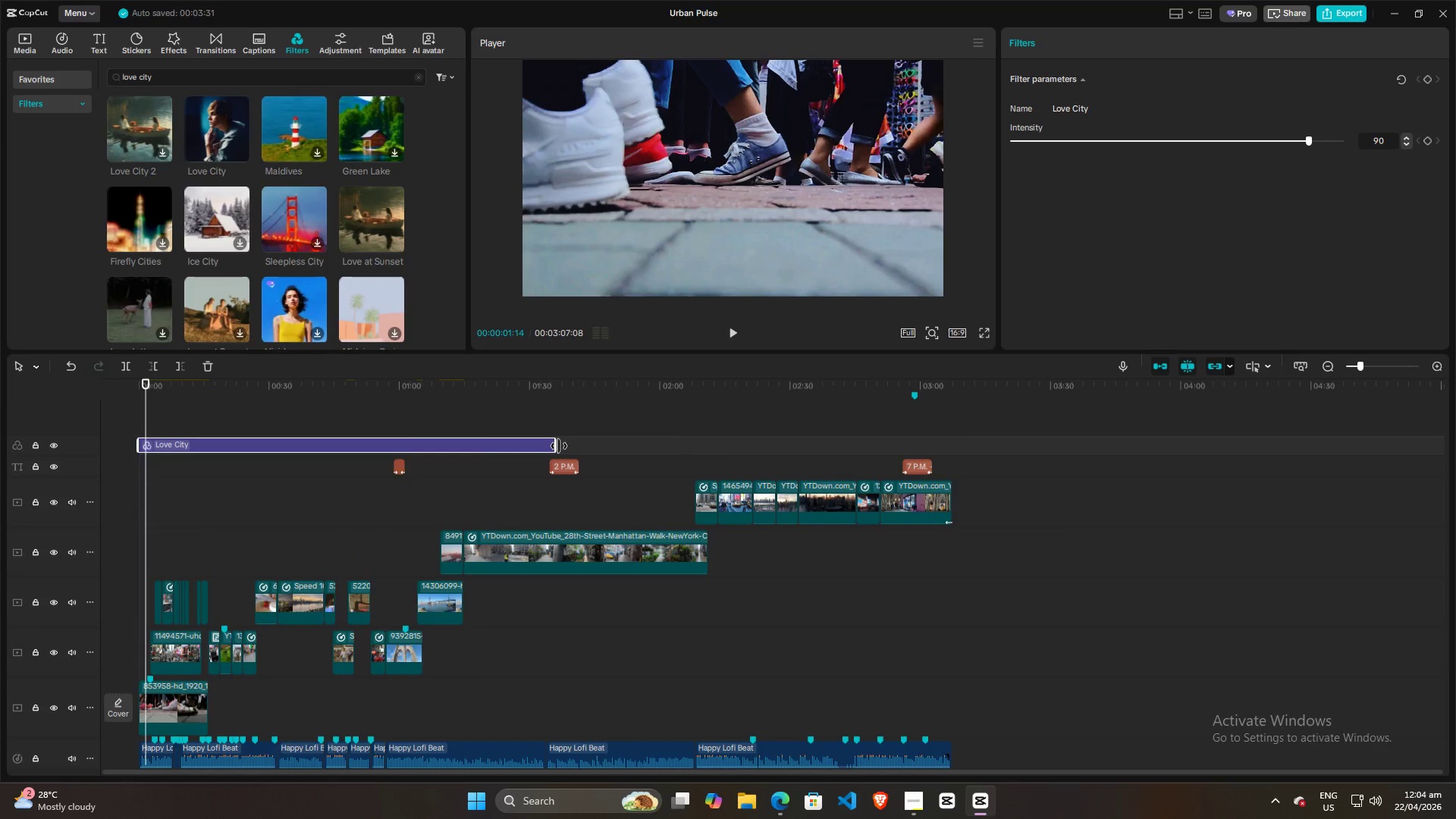 
left_click_drag(start_coordinate=[558, 446], to_coordinate=[952, 445])
 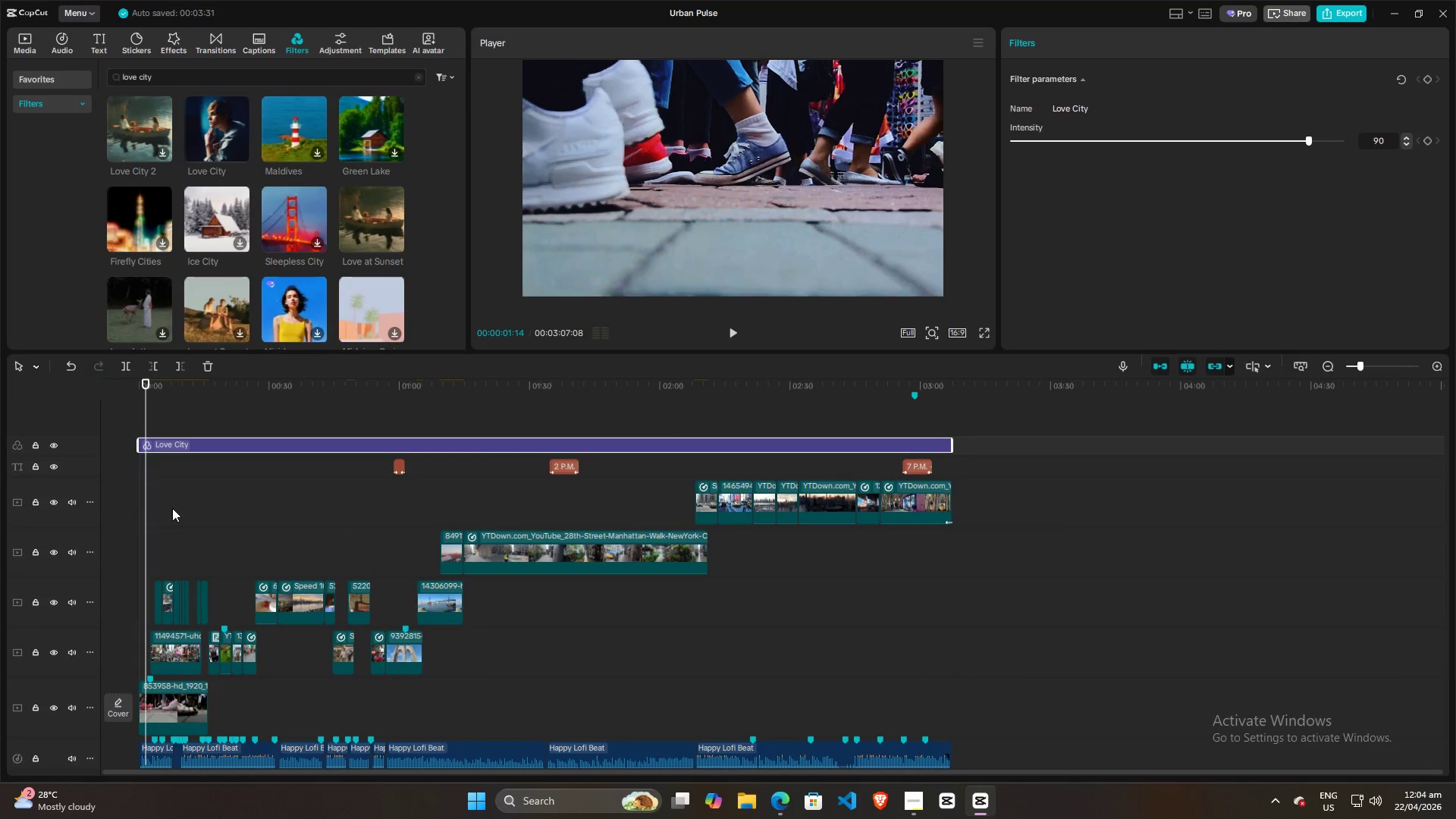 
key(Space)
 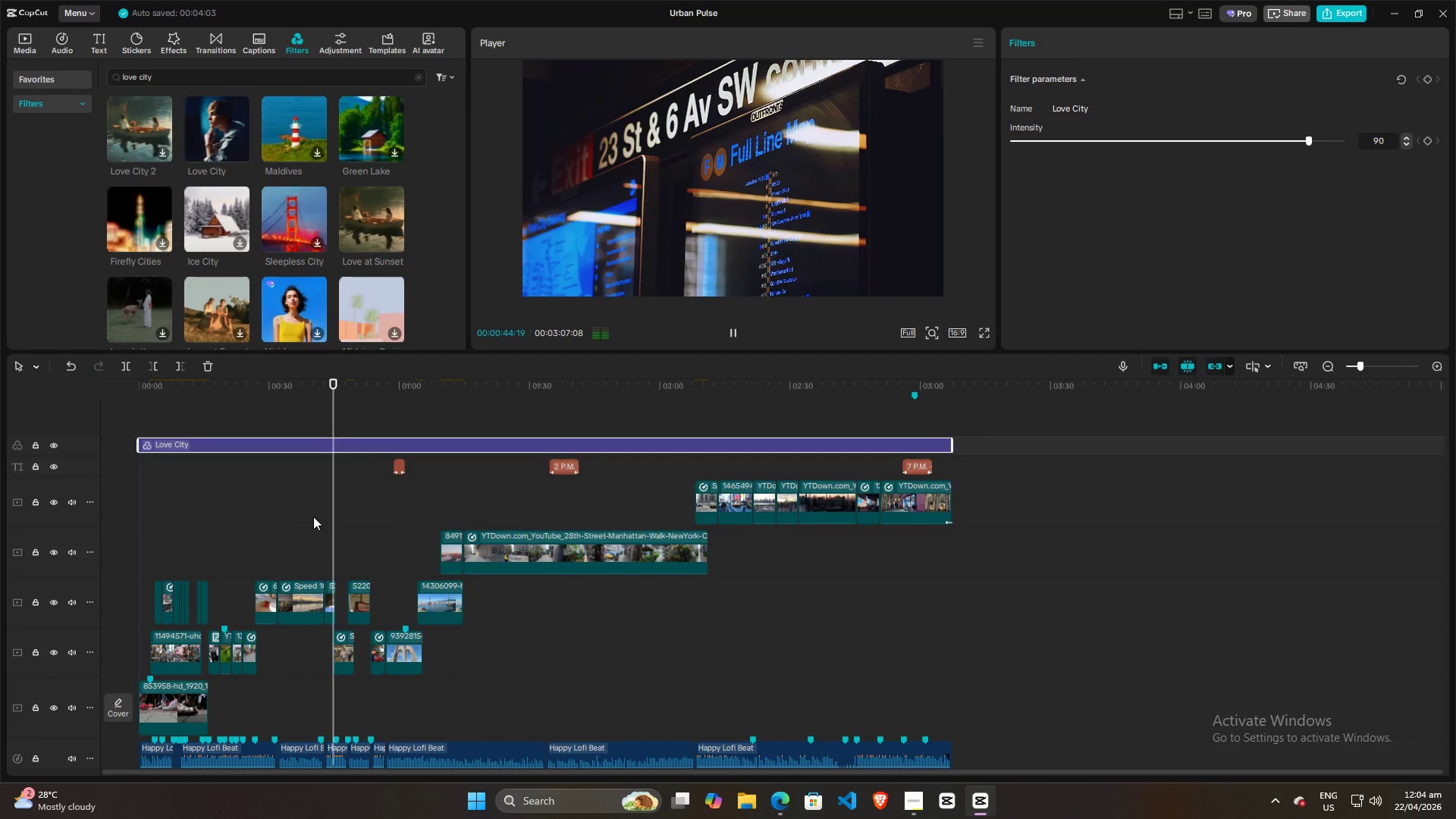 
wait(48.28)
 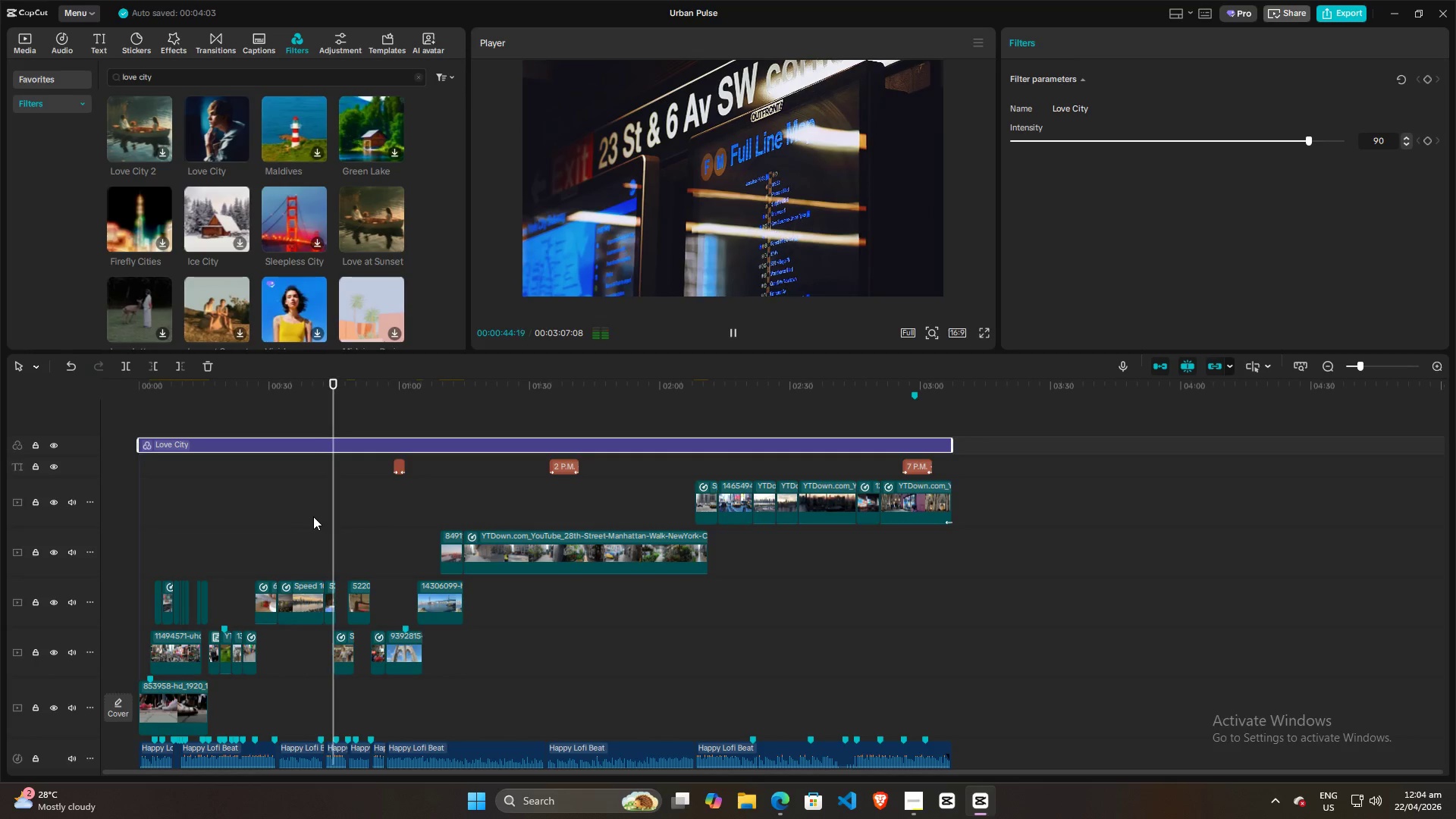 
left_click([398, 516])
 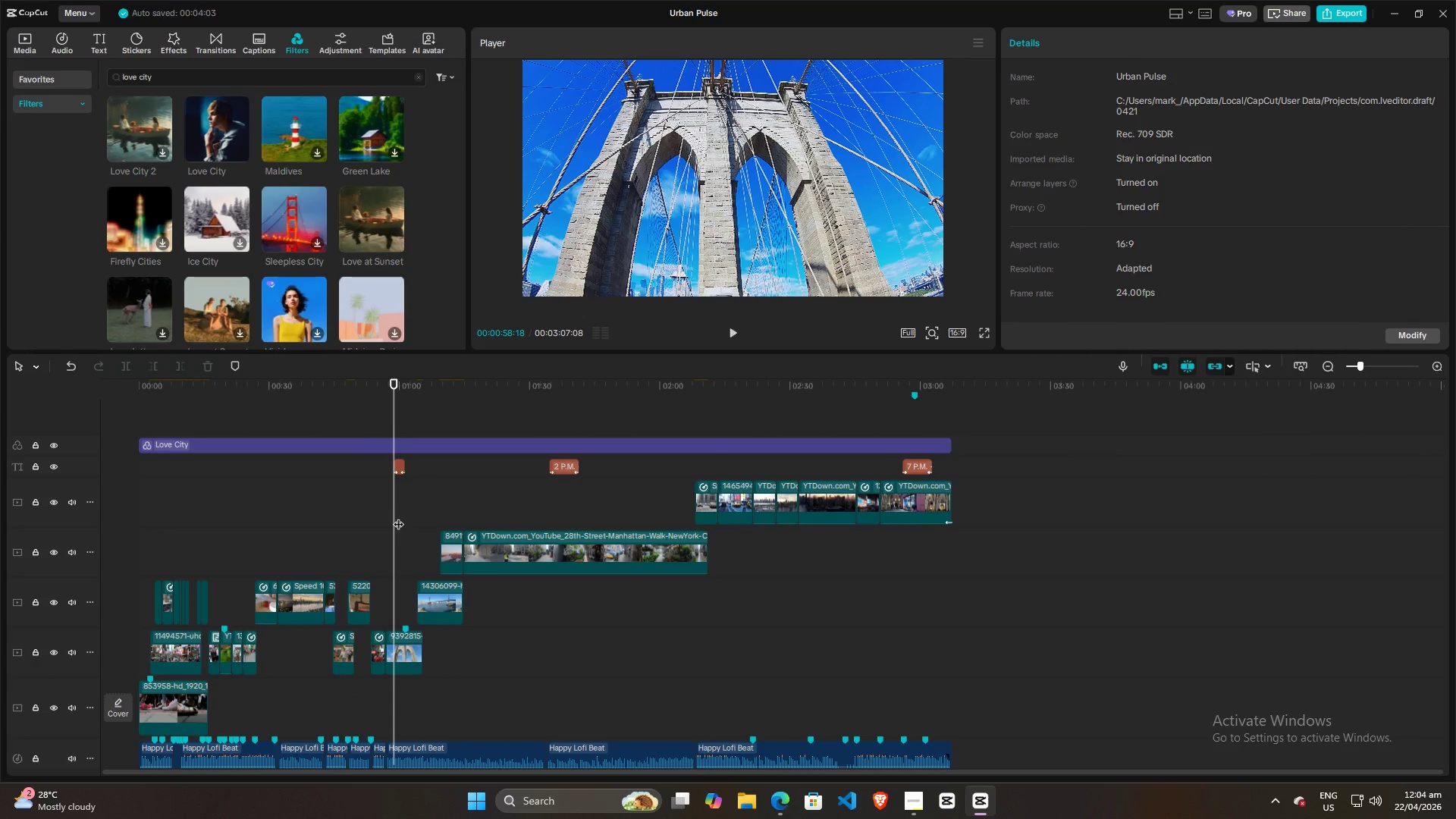 
key(Space)
 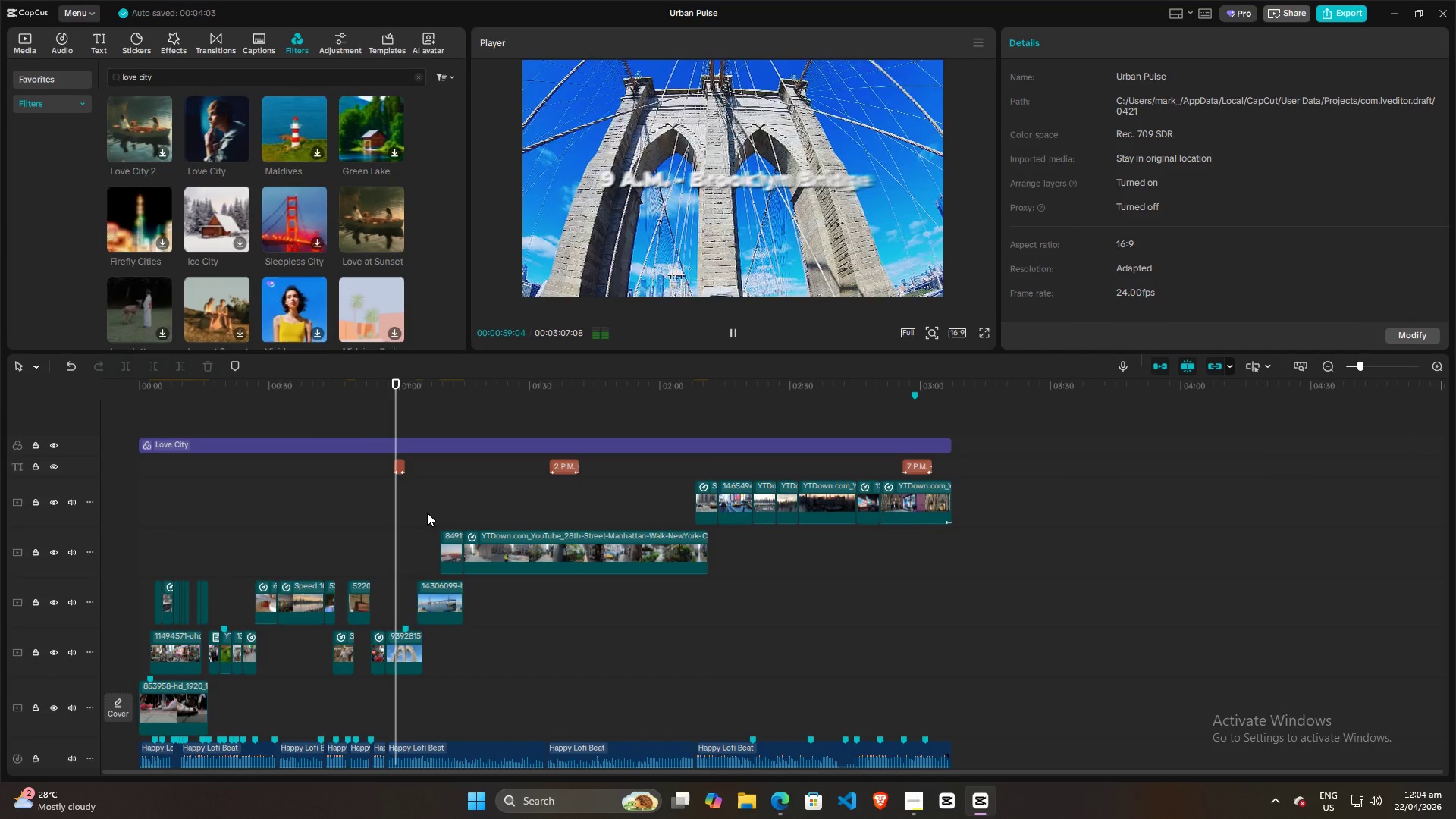 
left_click([436, 519])
 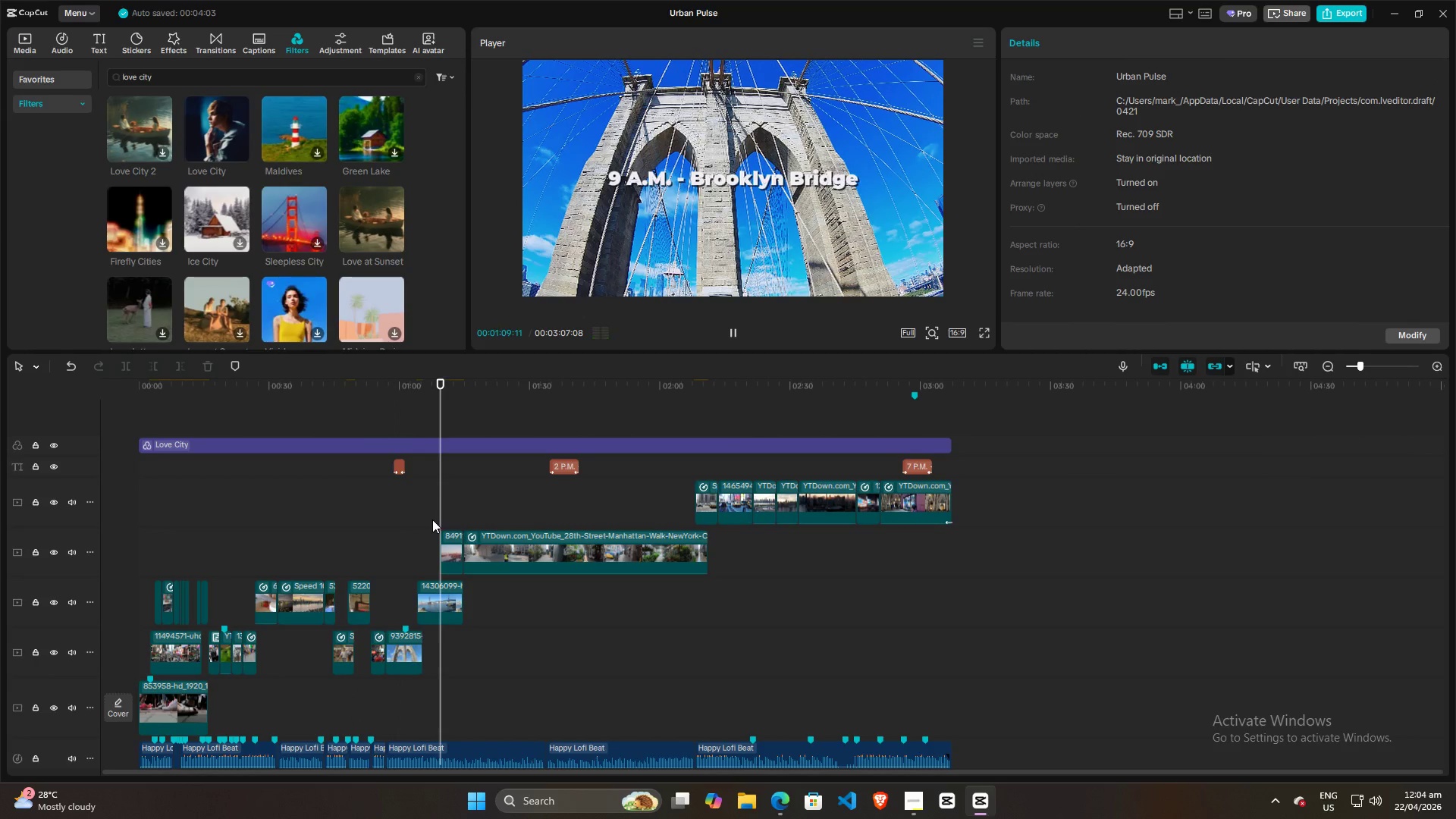 
left_click([428, 519])
 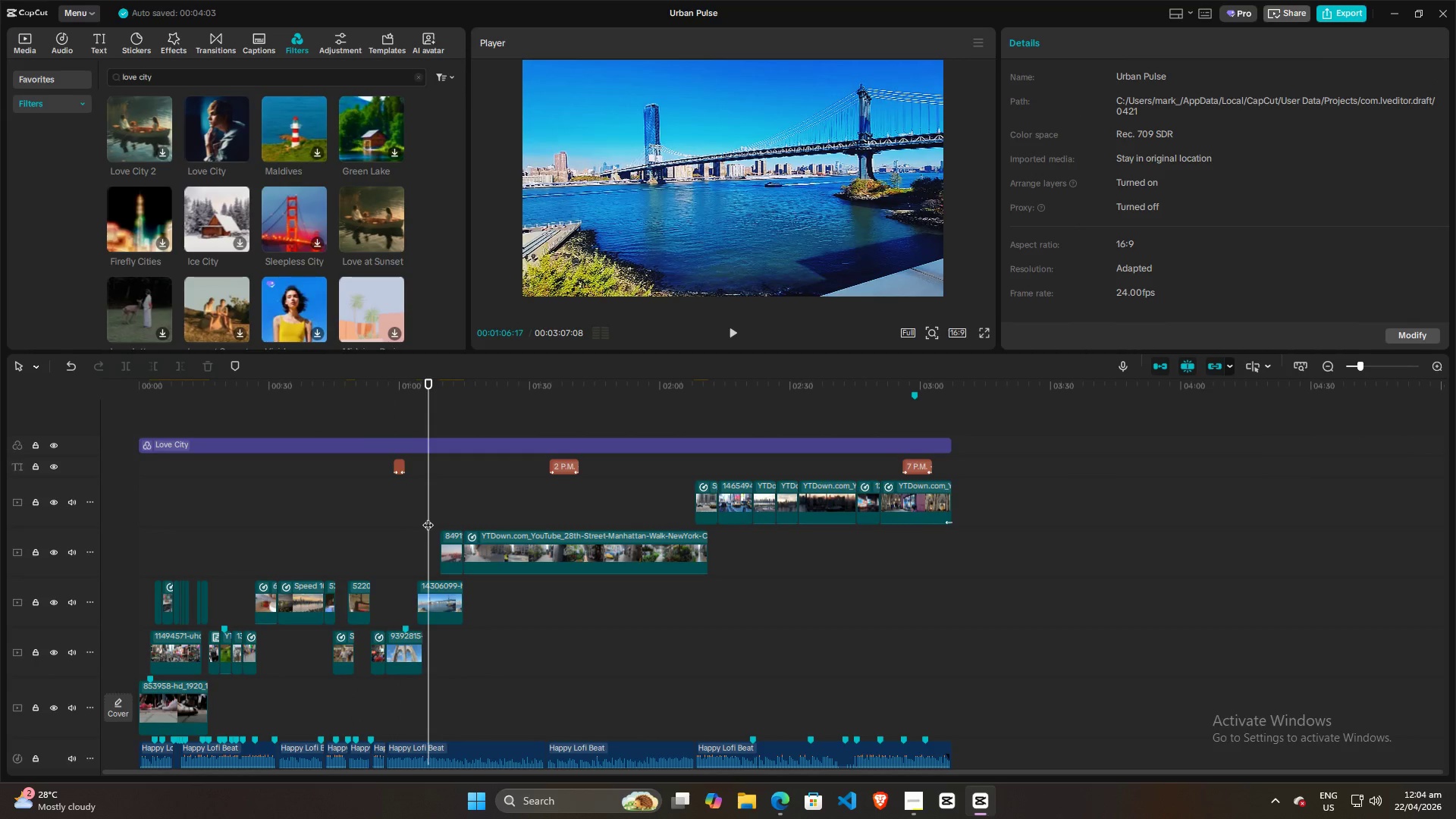 
key(Space)
 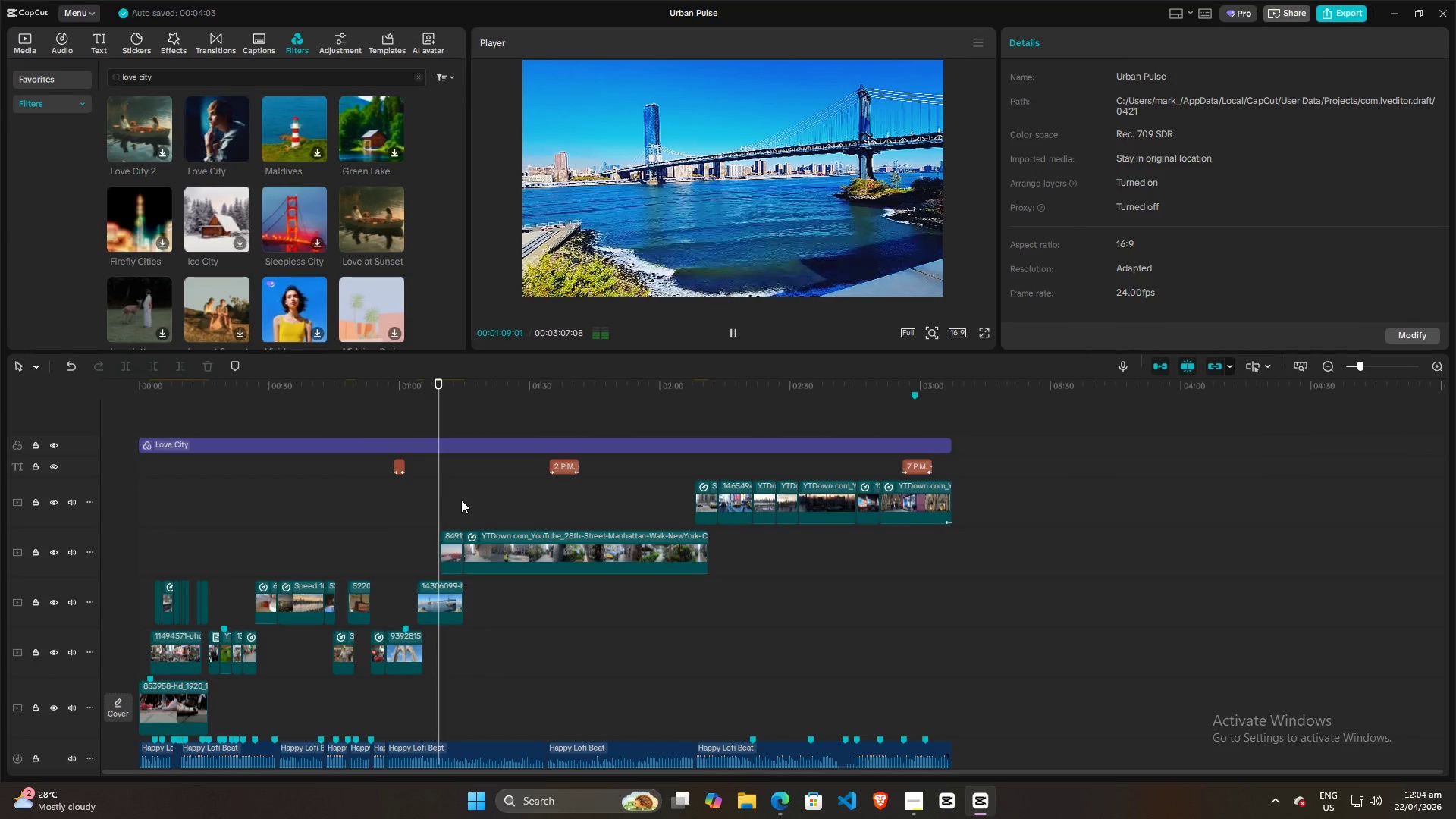 
key(Space)
 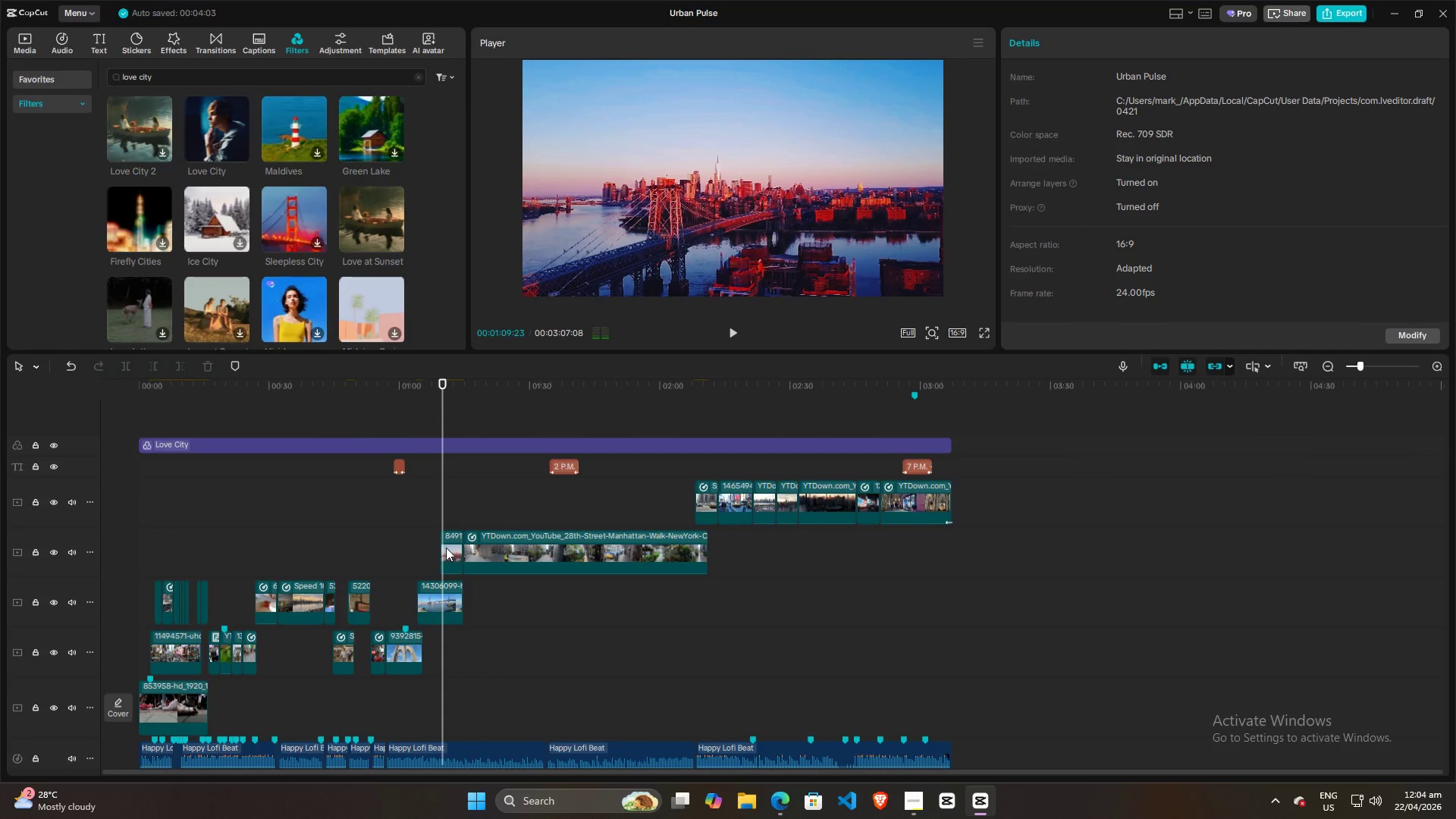 
left_click([446, 548])
 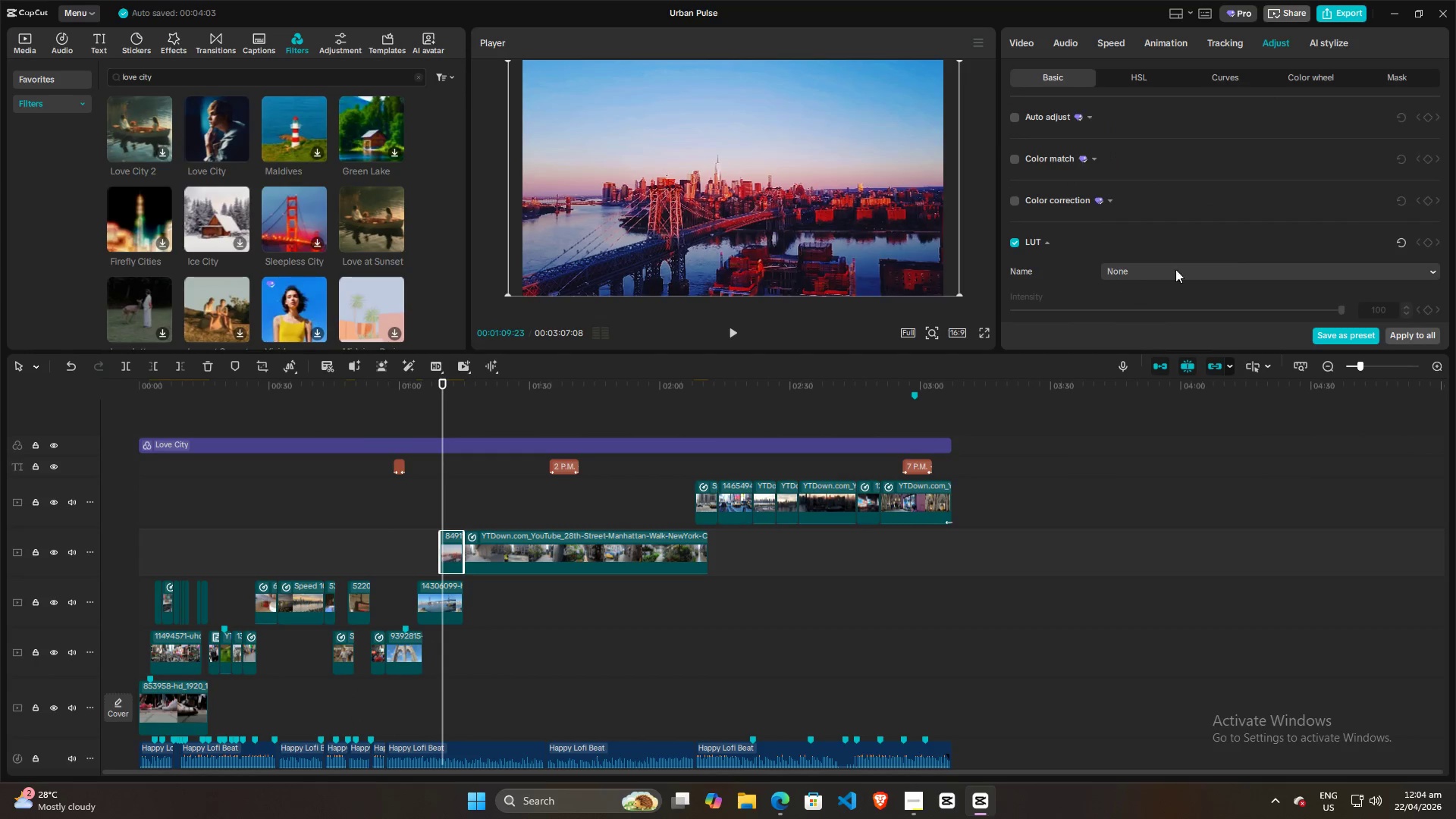 
scroll: coordinate [1228, 225], scroll_direction: down, amount: 14.0
 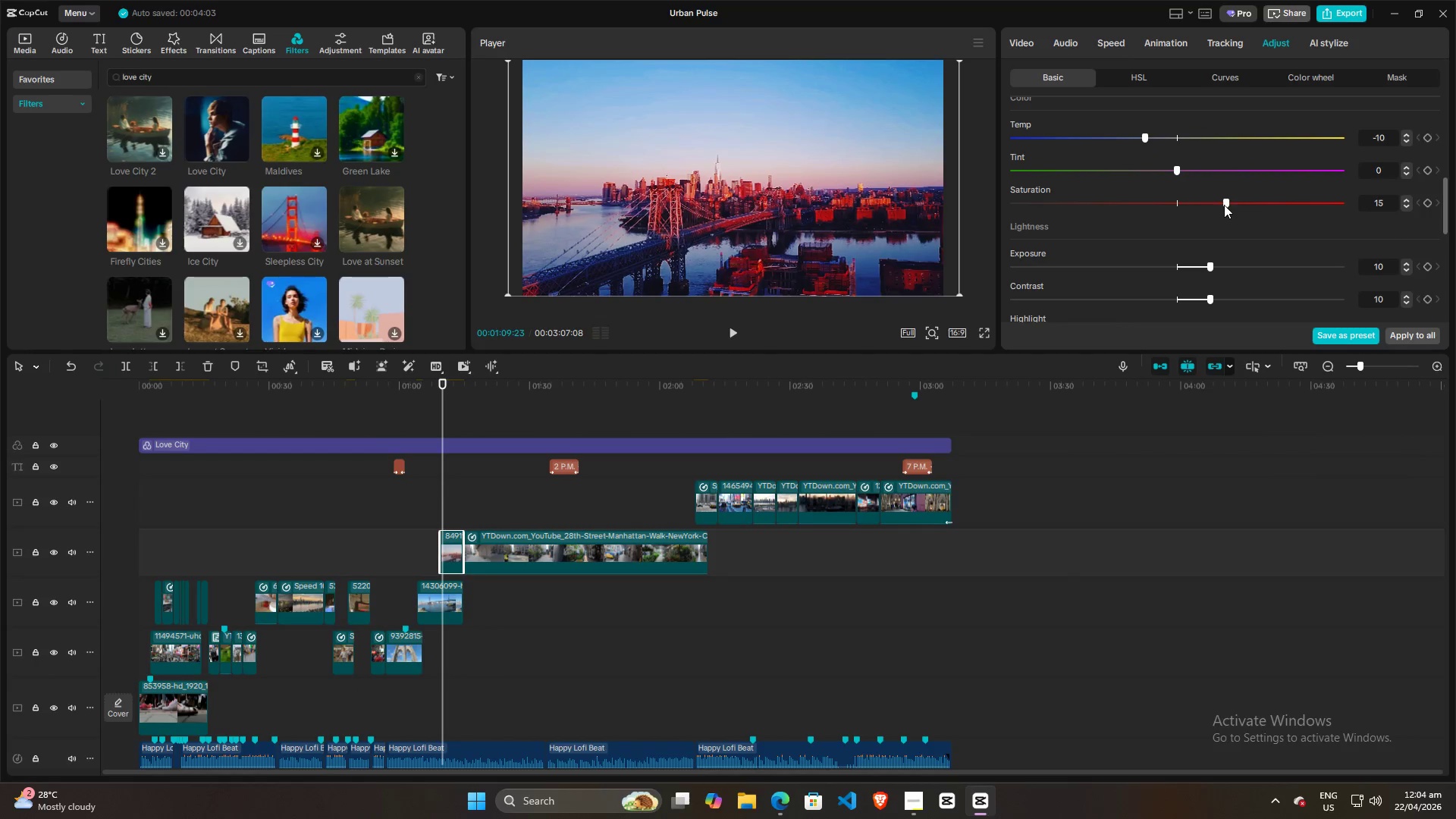 
left_click_drag(start_coordinate=[1224, 205], to_coordinate=[1126, 208])
 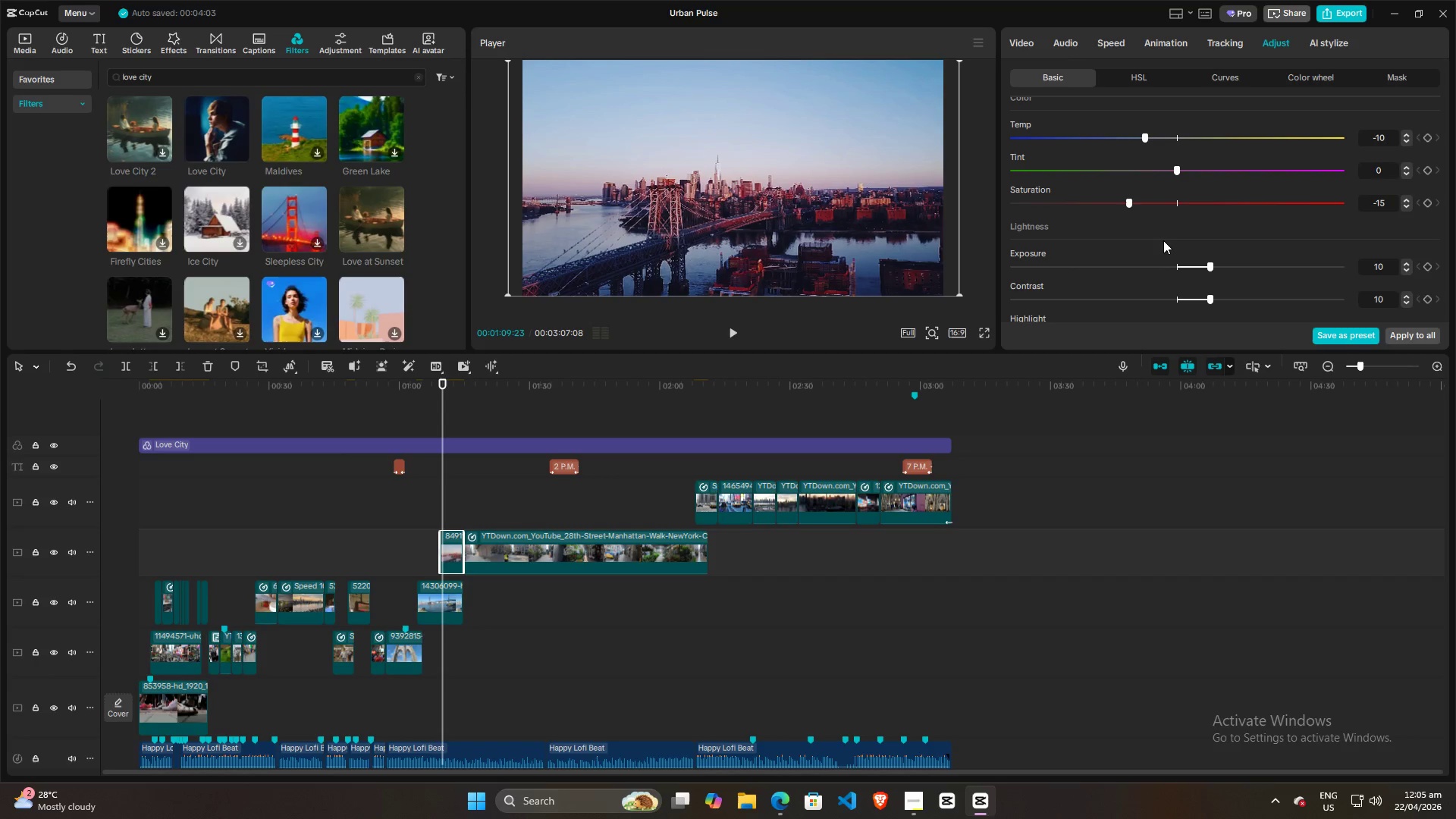 
left_click([1163, 240])
 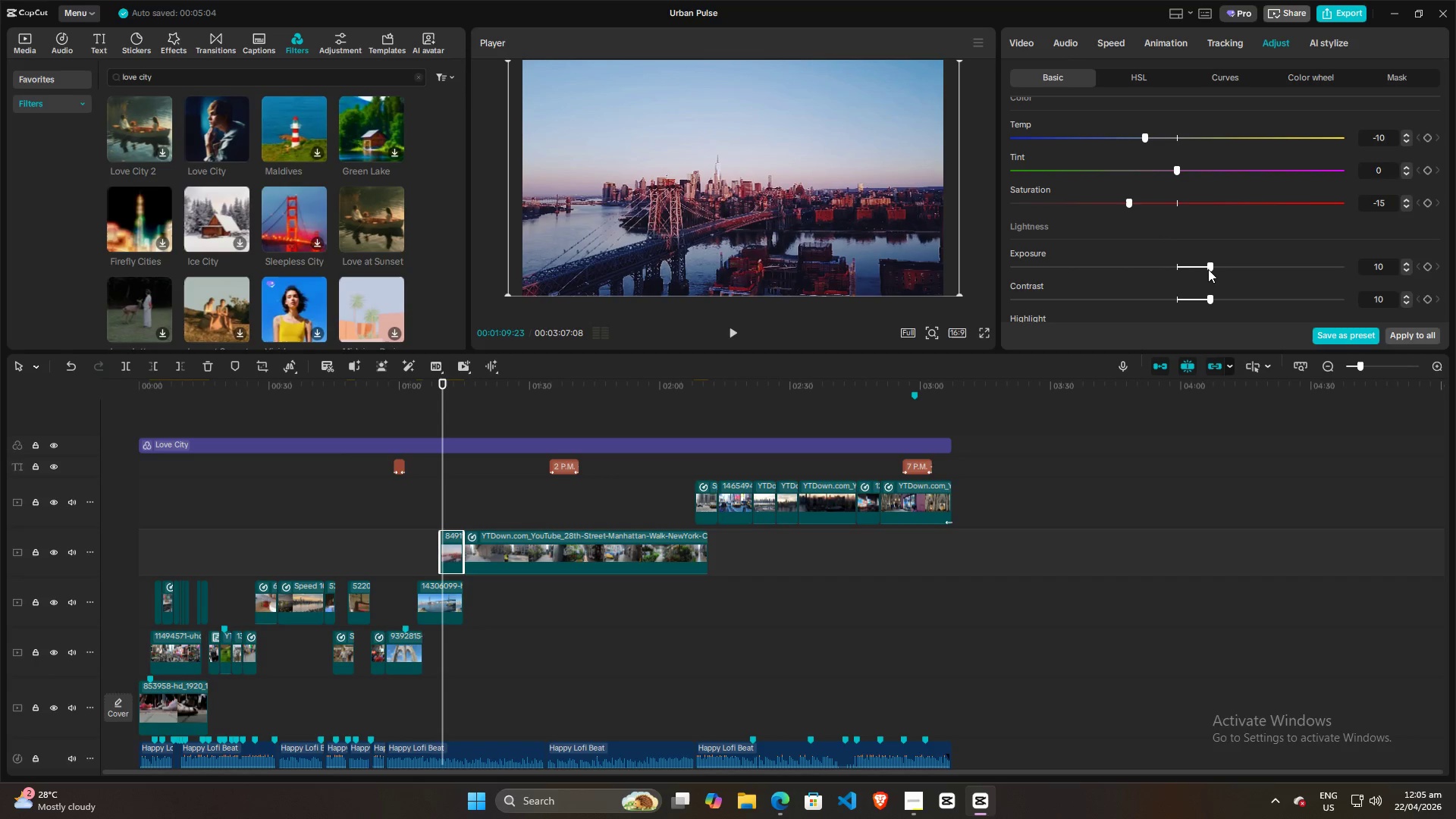 
left_click_drag(start_coordinate=[1210, 269], to_coordinate=[1222, 263])
 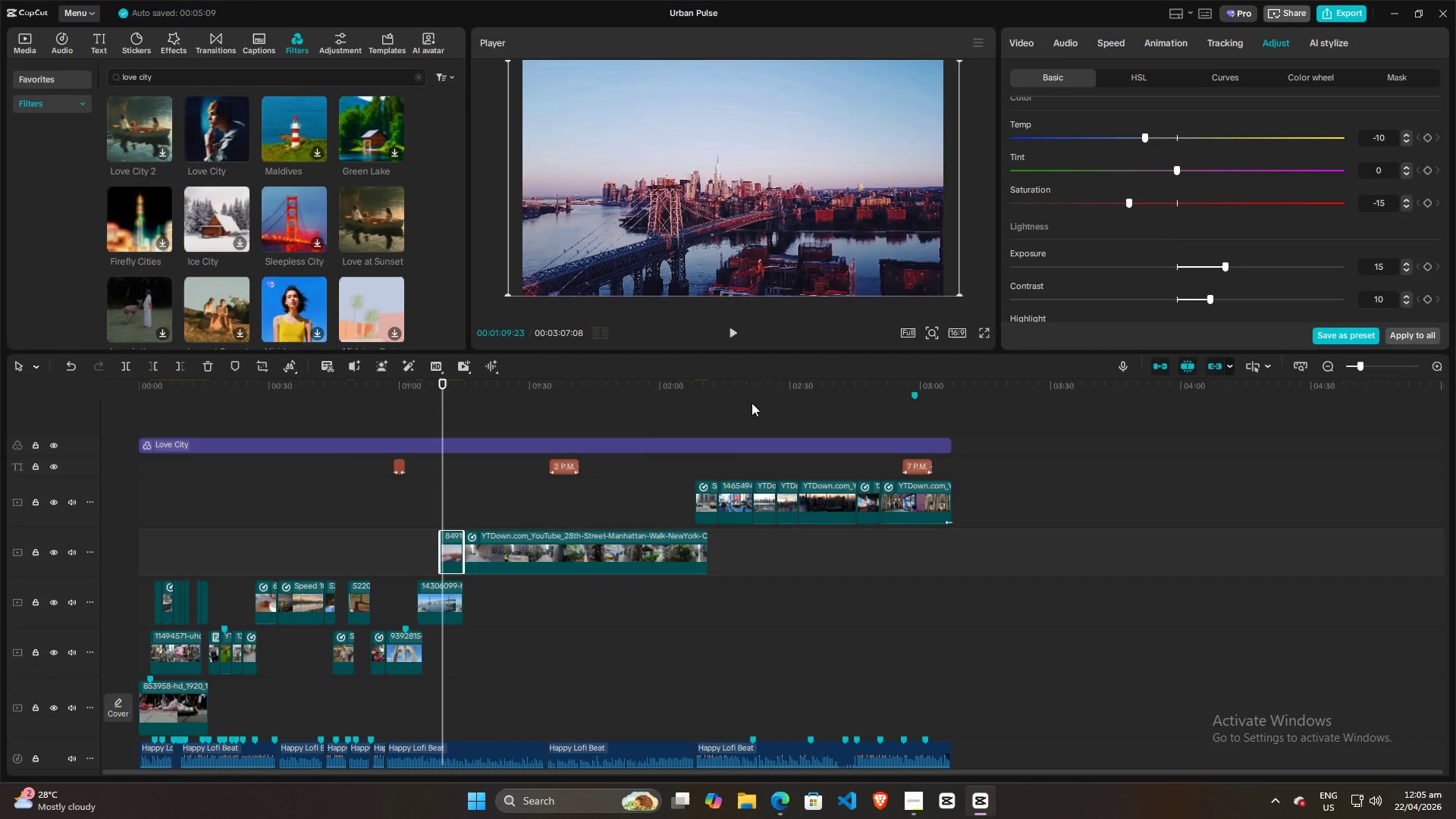 
key(Space)
 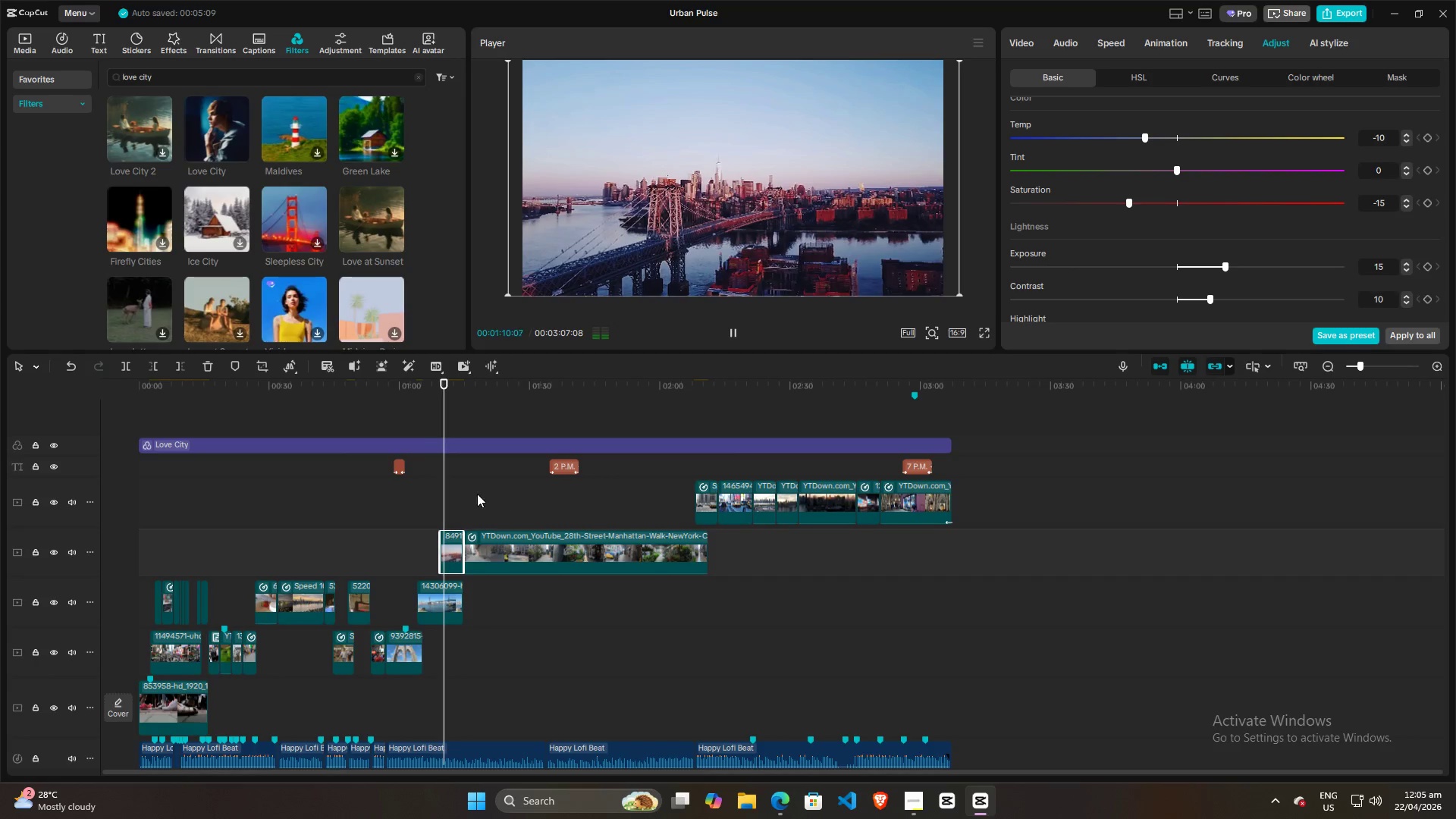 
left_click([475, 494])
 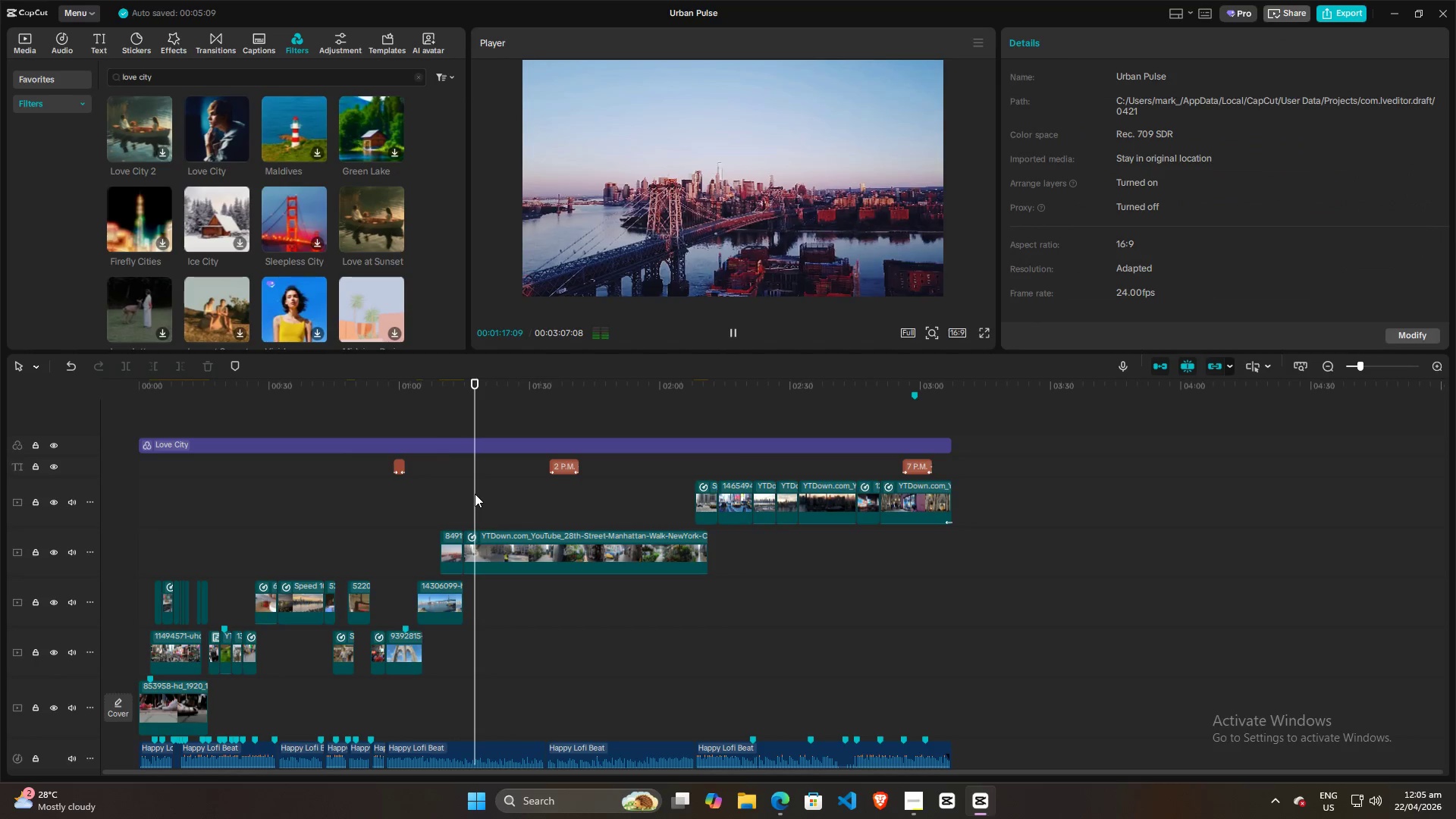 
key(Space)
 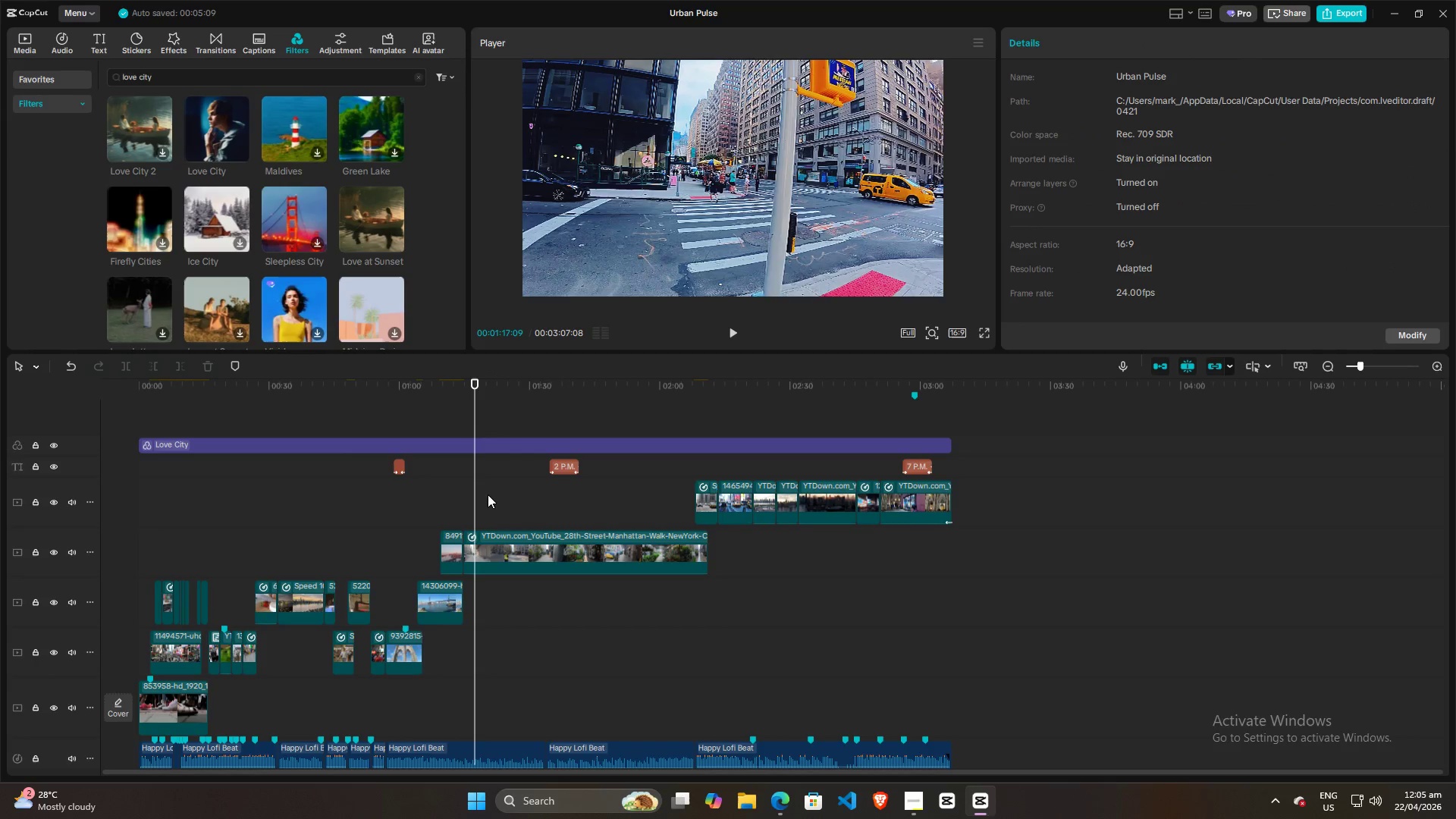 
key(Space)
 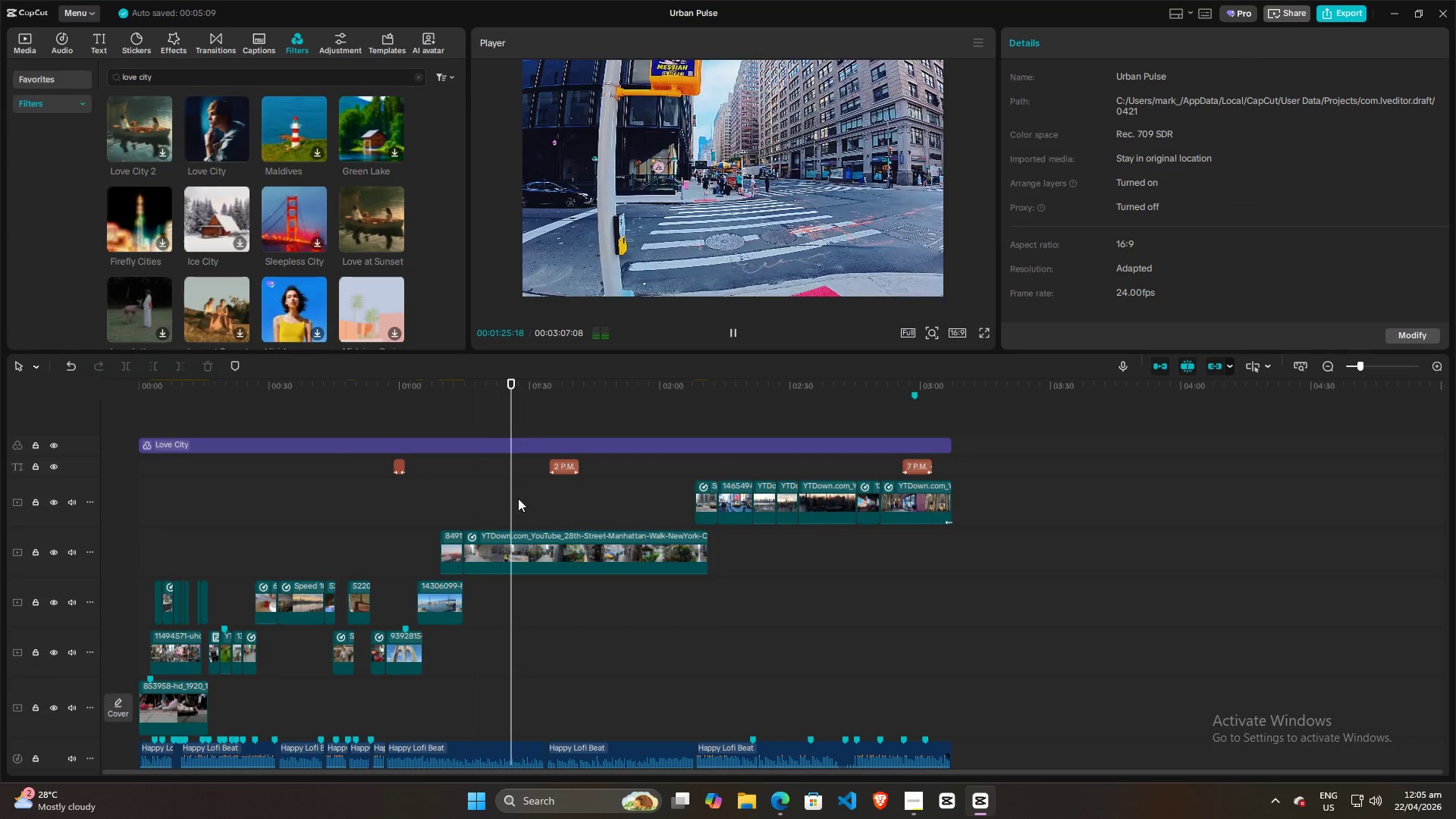 
double_click([534, 500])
 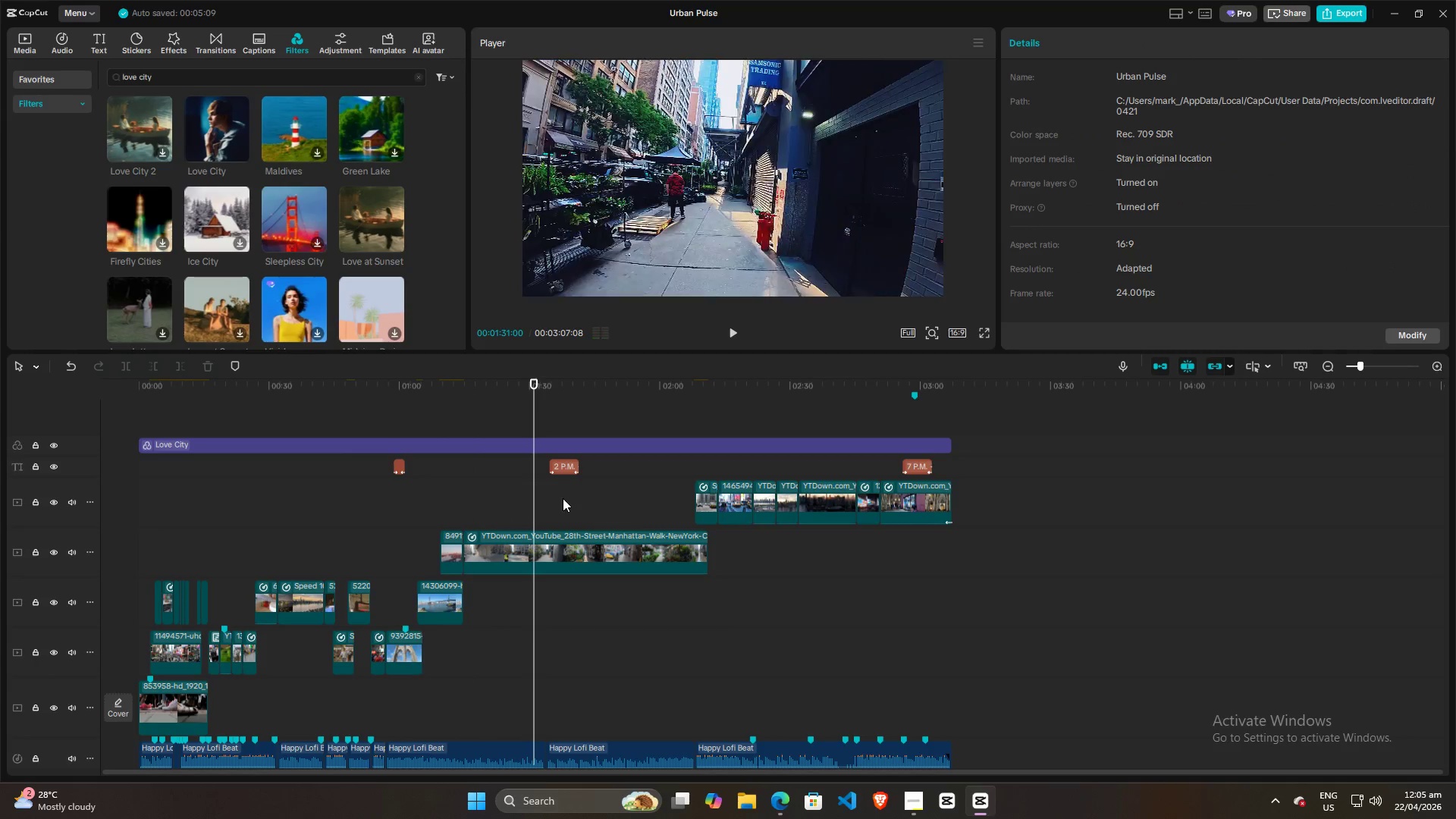 
triple_click([570, 498])
 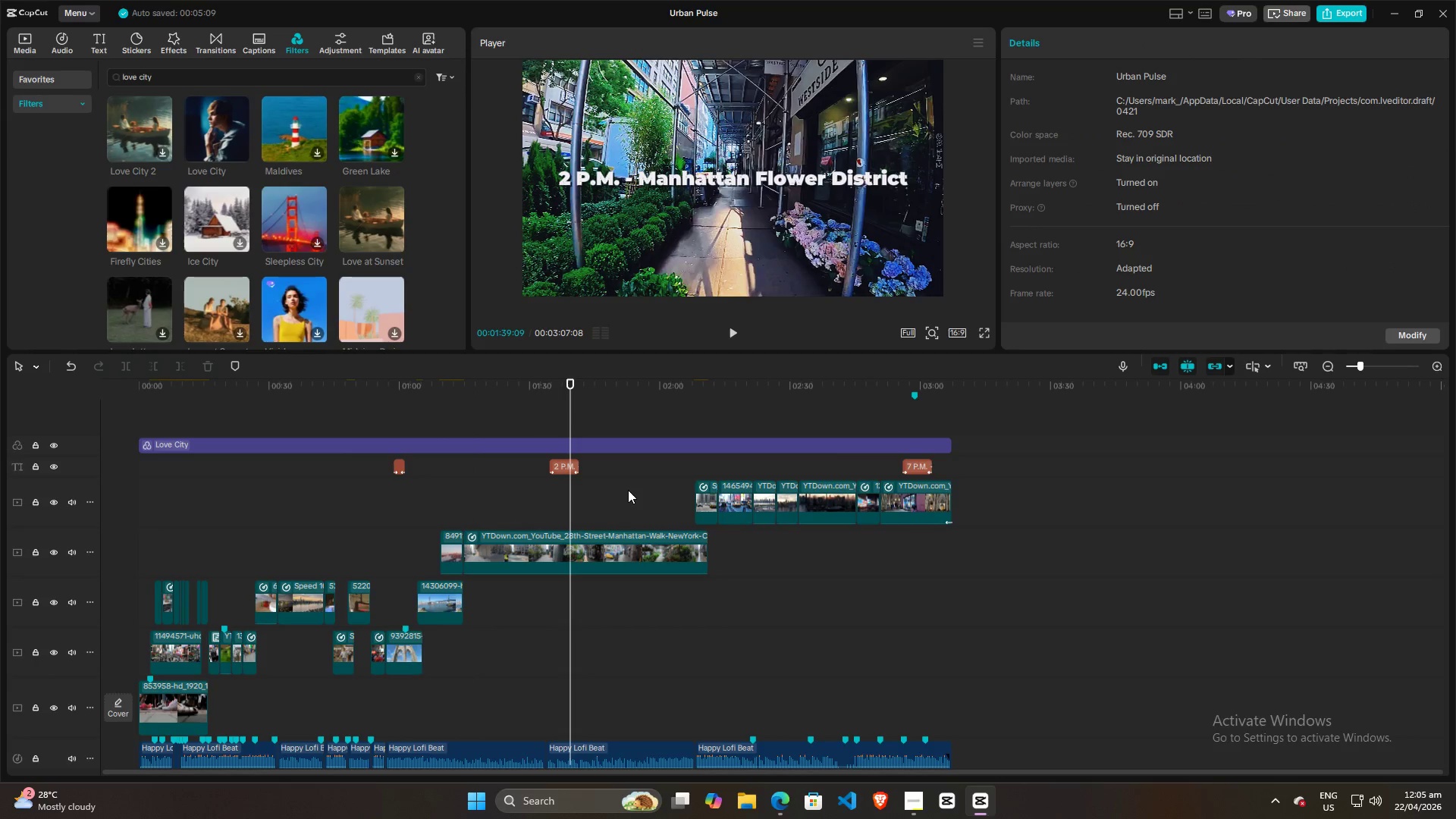 
triple_click([628, 490])
 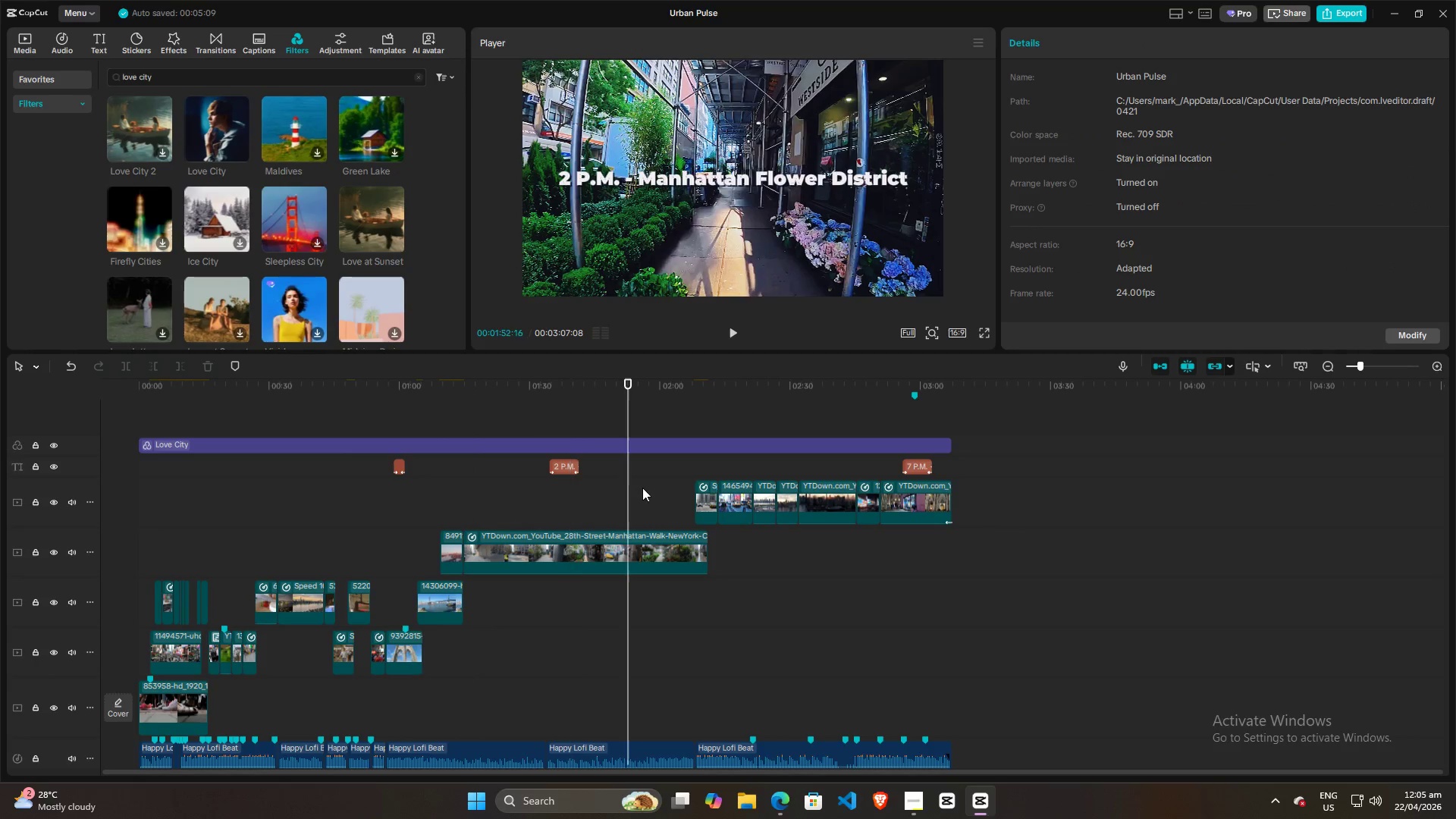 
triple_click([648, 488])
 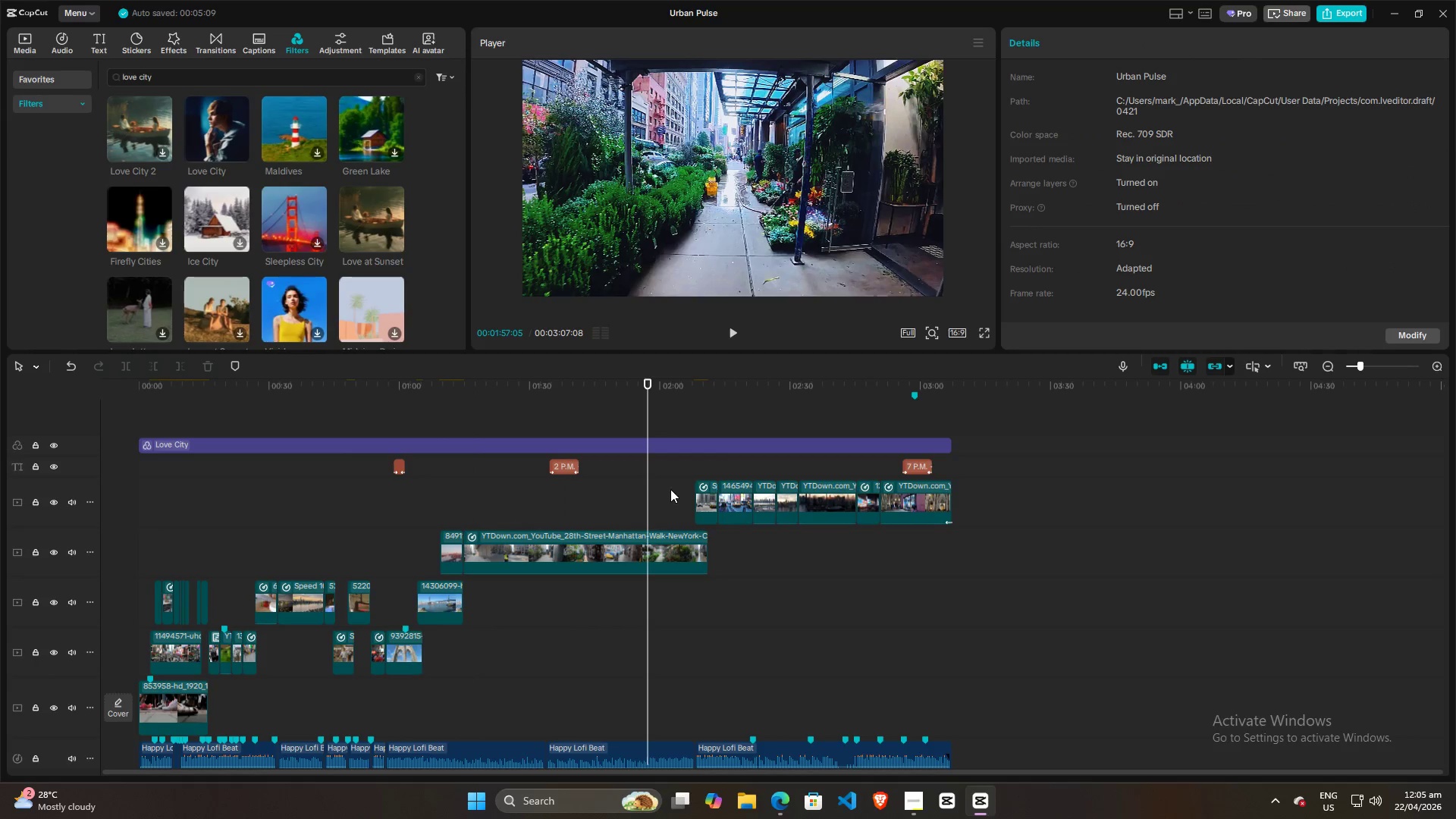 
triple_click([671, 489])
 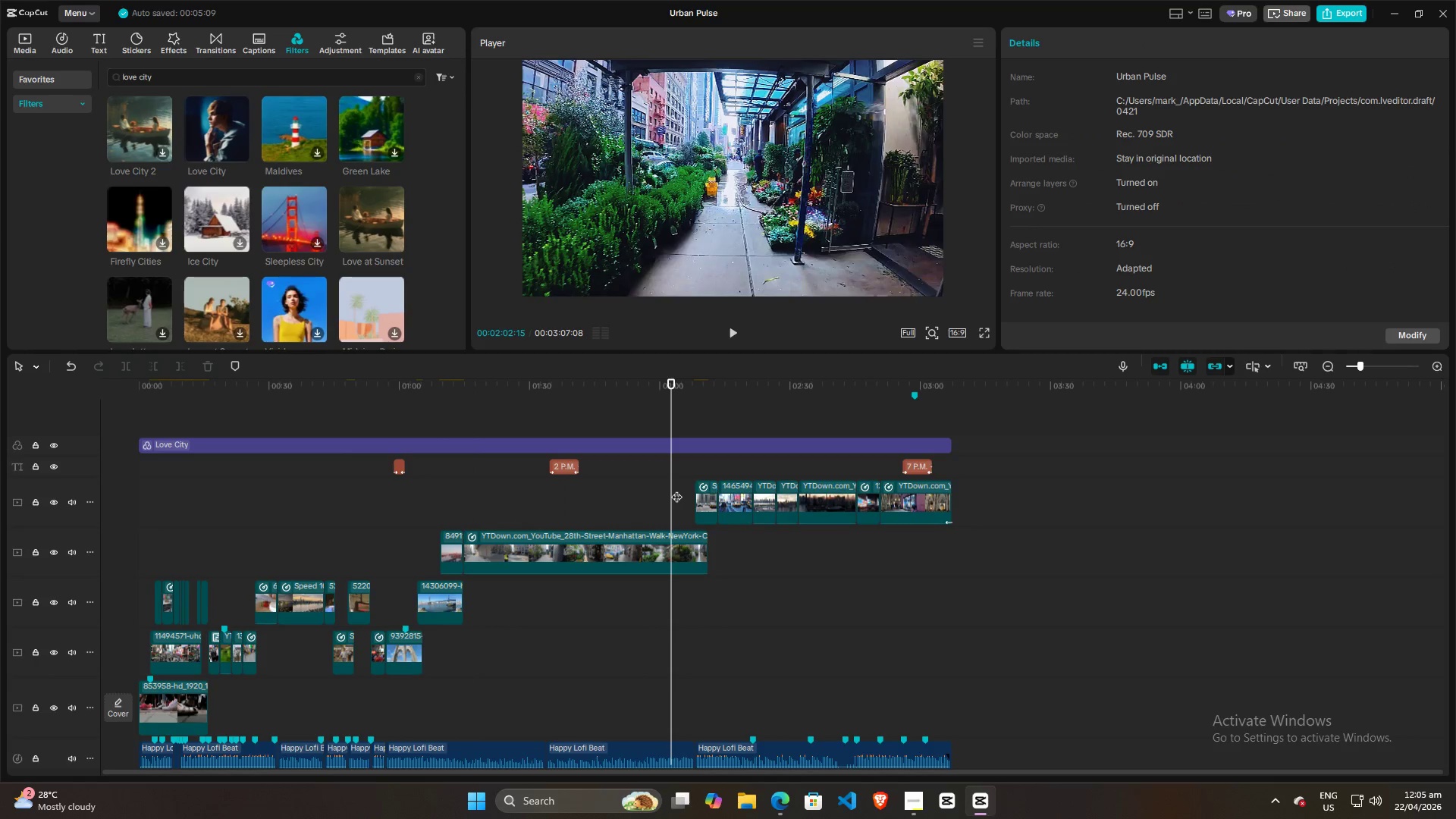 
left_click_drag(start_coordinate=[677, 489], to_coordinate=[682, 488])
 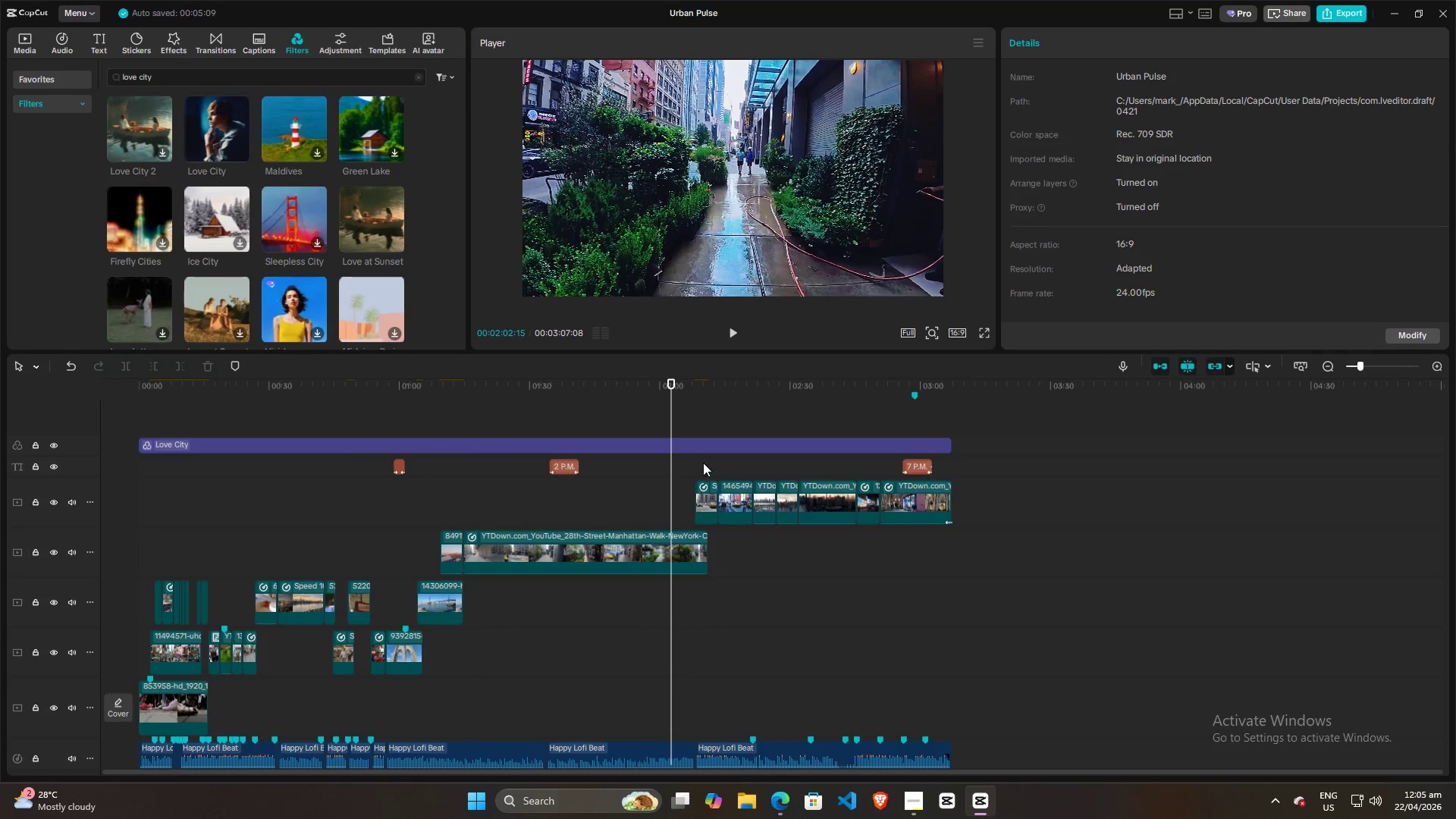 
triple_click([704, 462])
 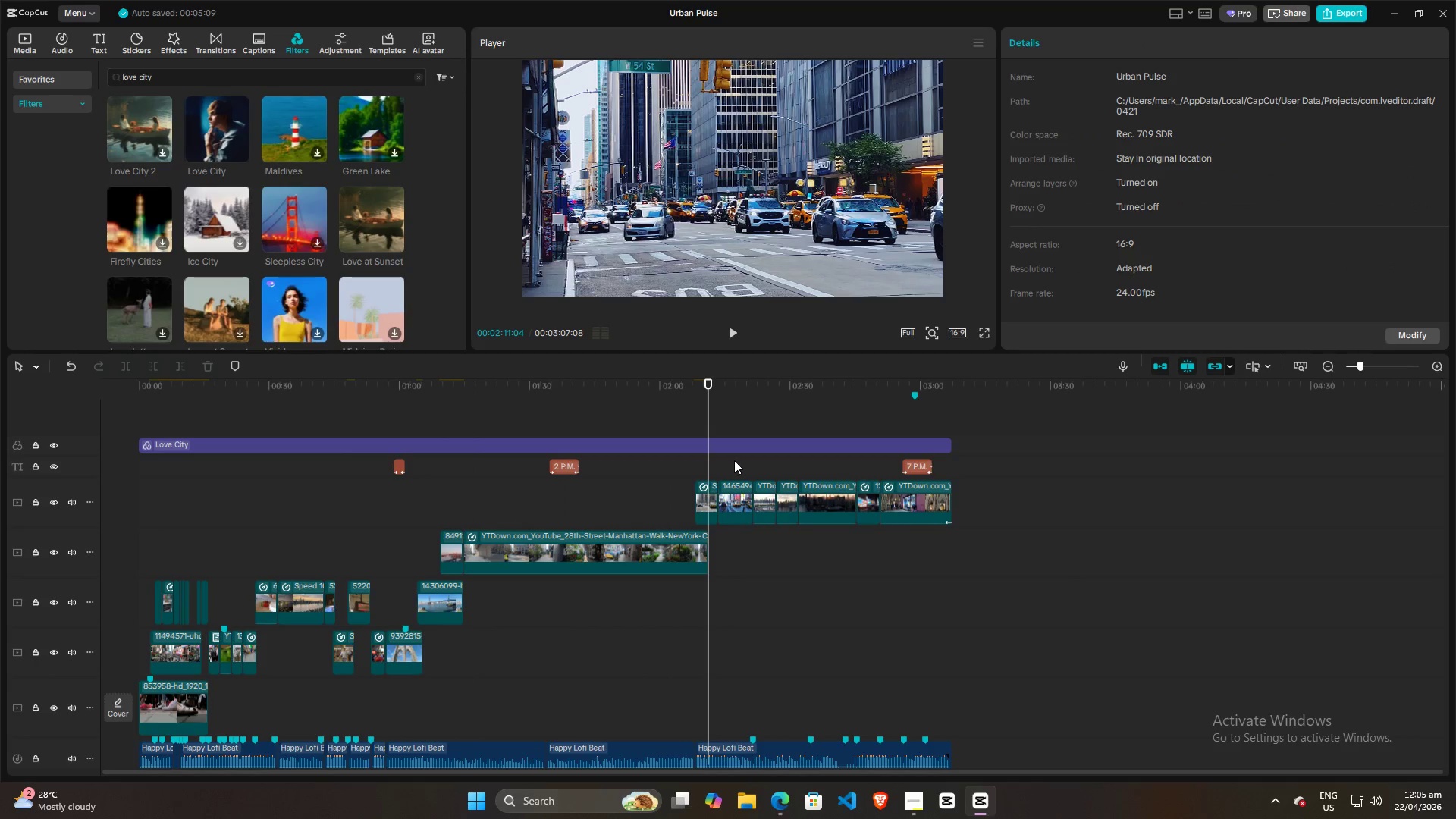 
left_click([736, 460])
 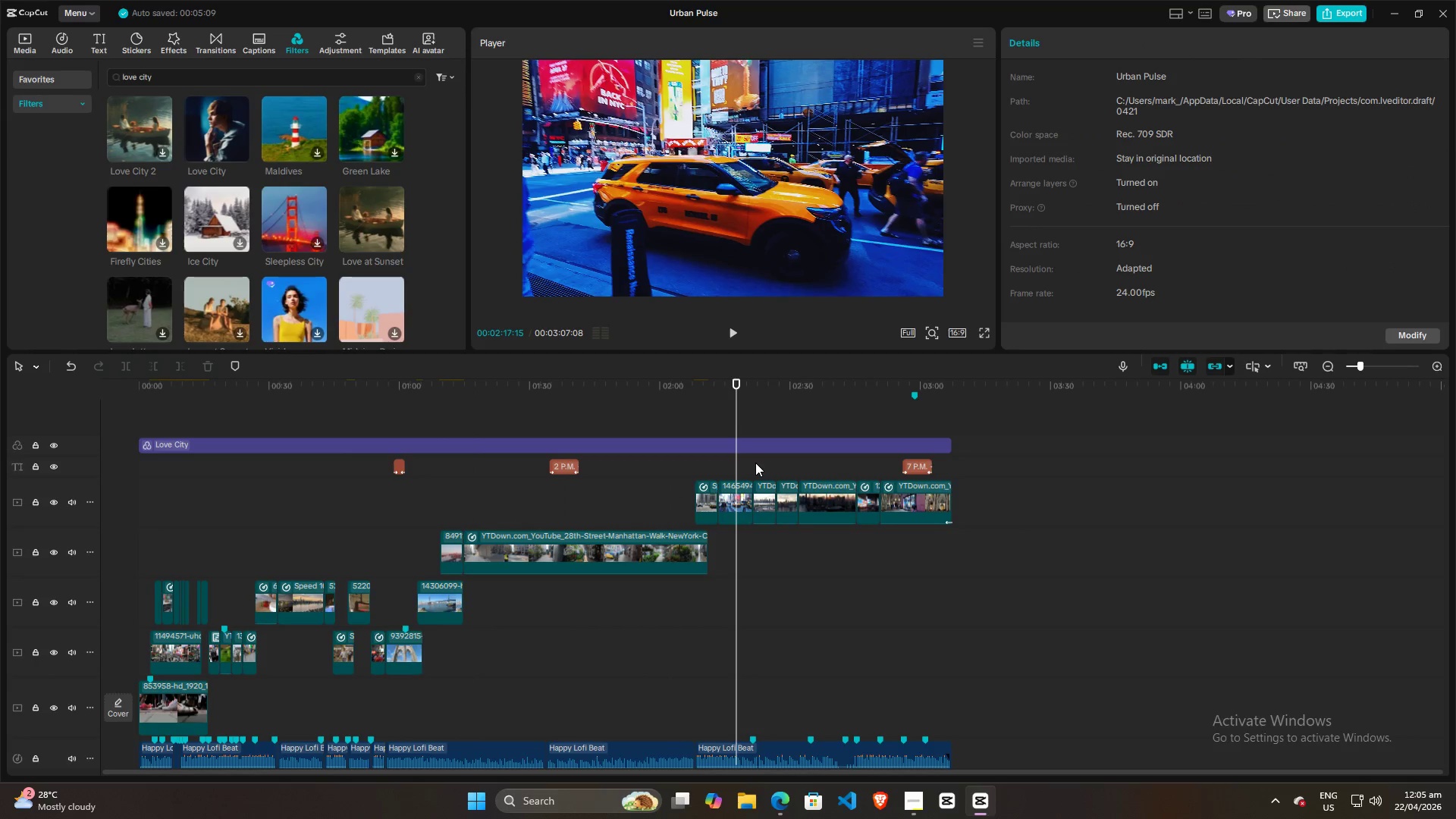 
left_click([761, 463])
 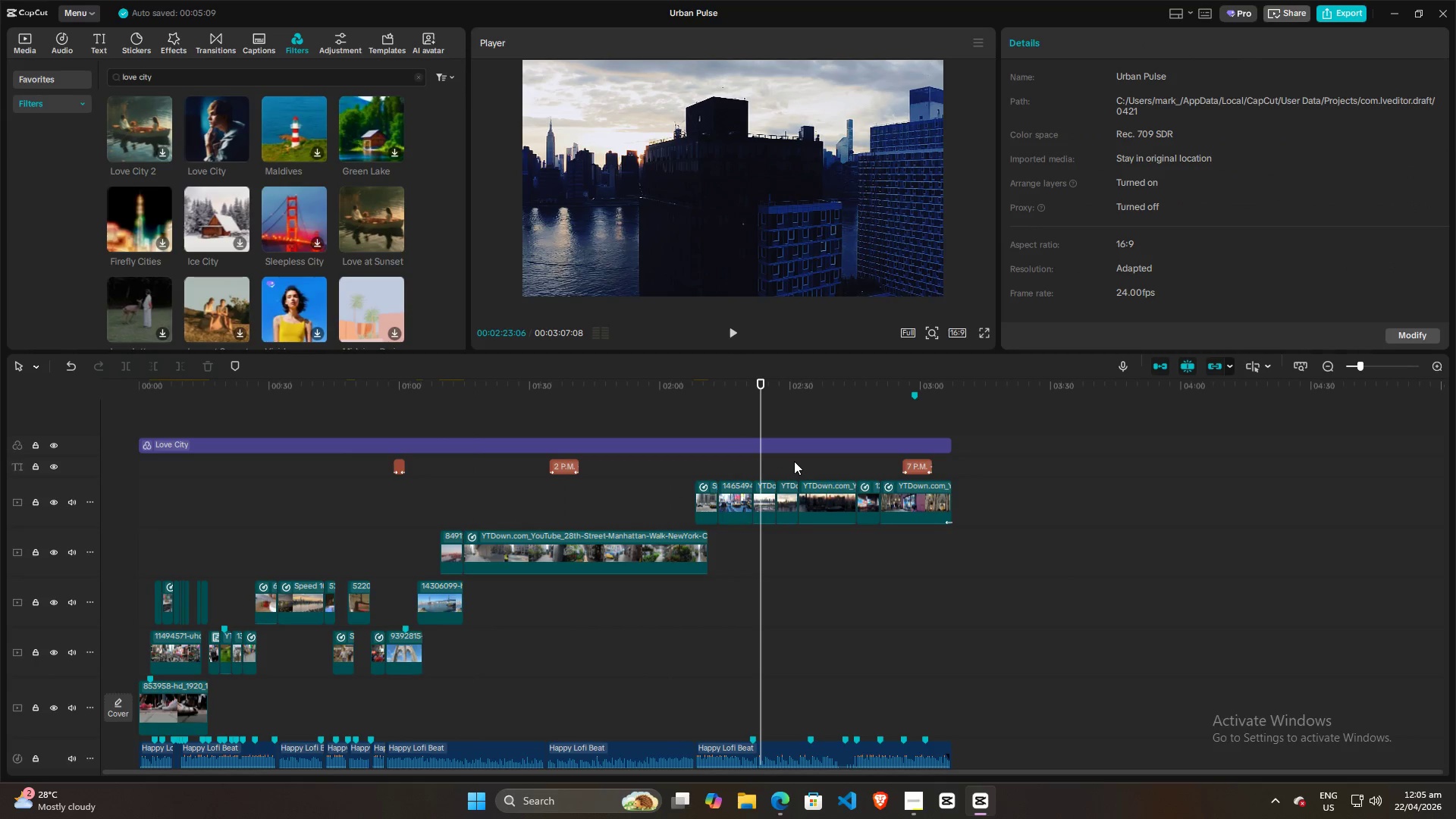 
left_click([796, 461])
 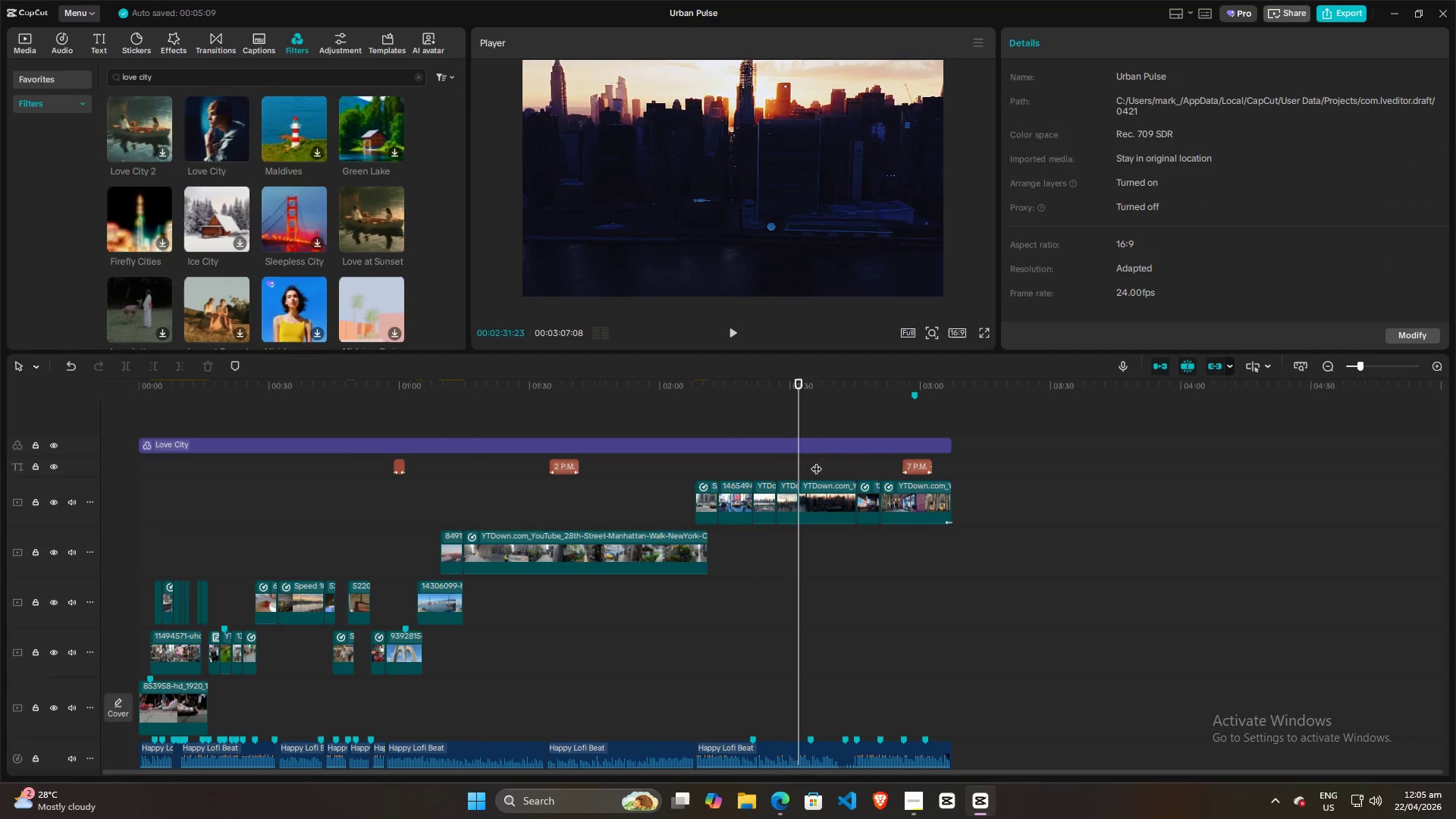 
double_click([855, 463])
 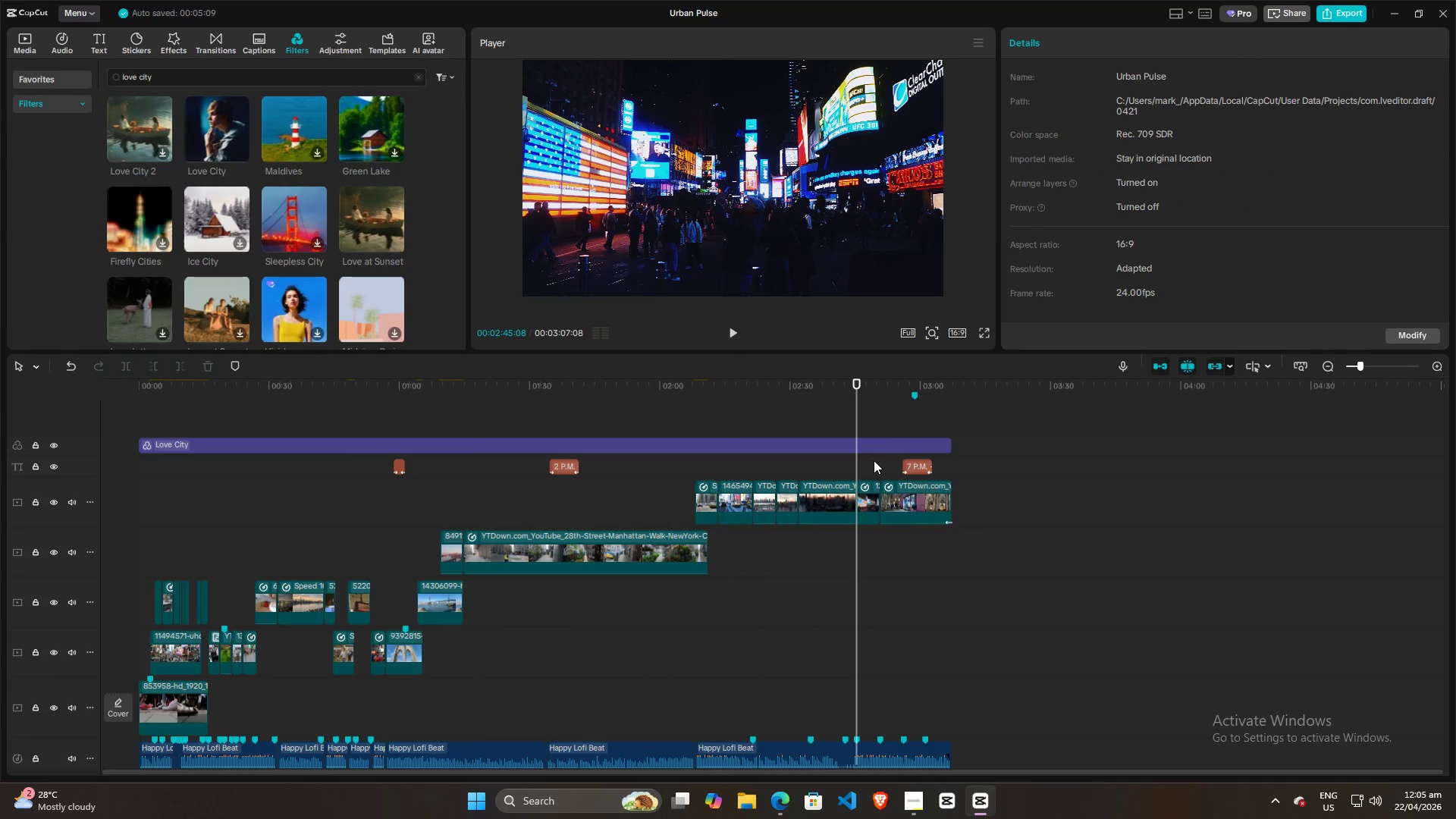 
left_click([877, 460])
 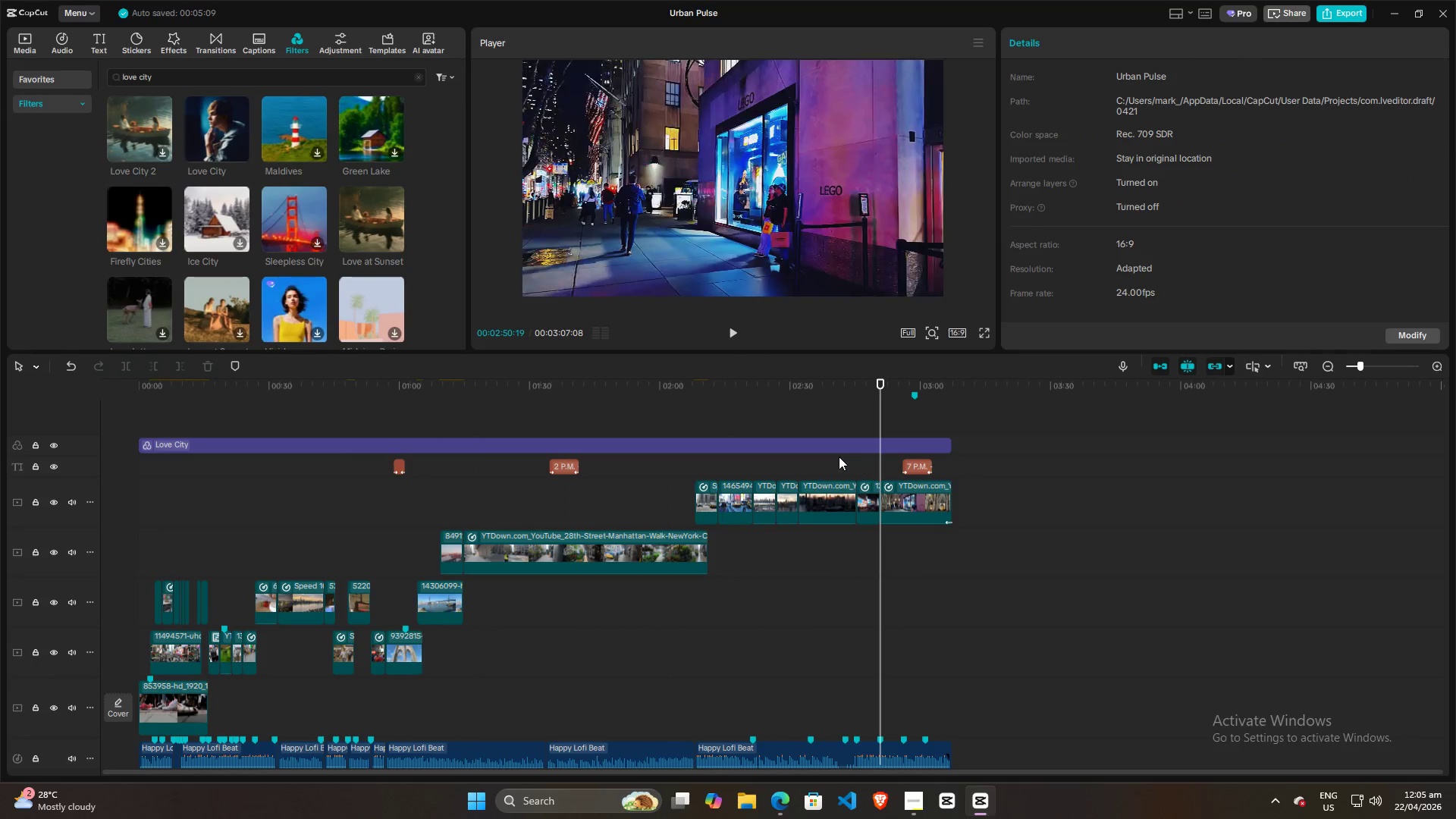 
left_click([806, 453])
 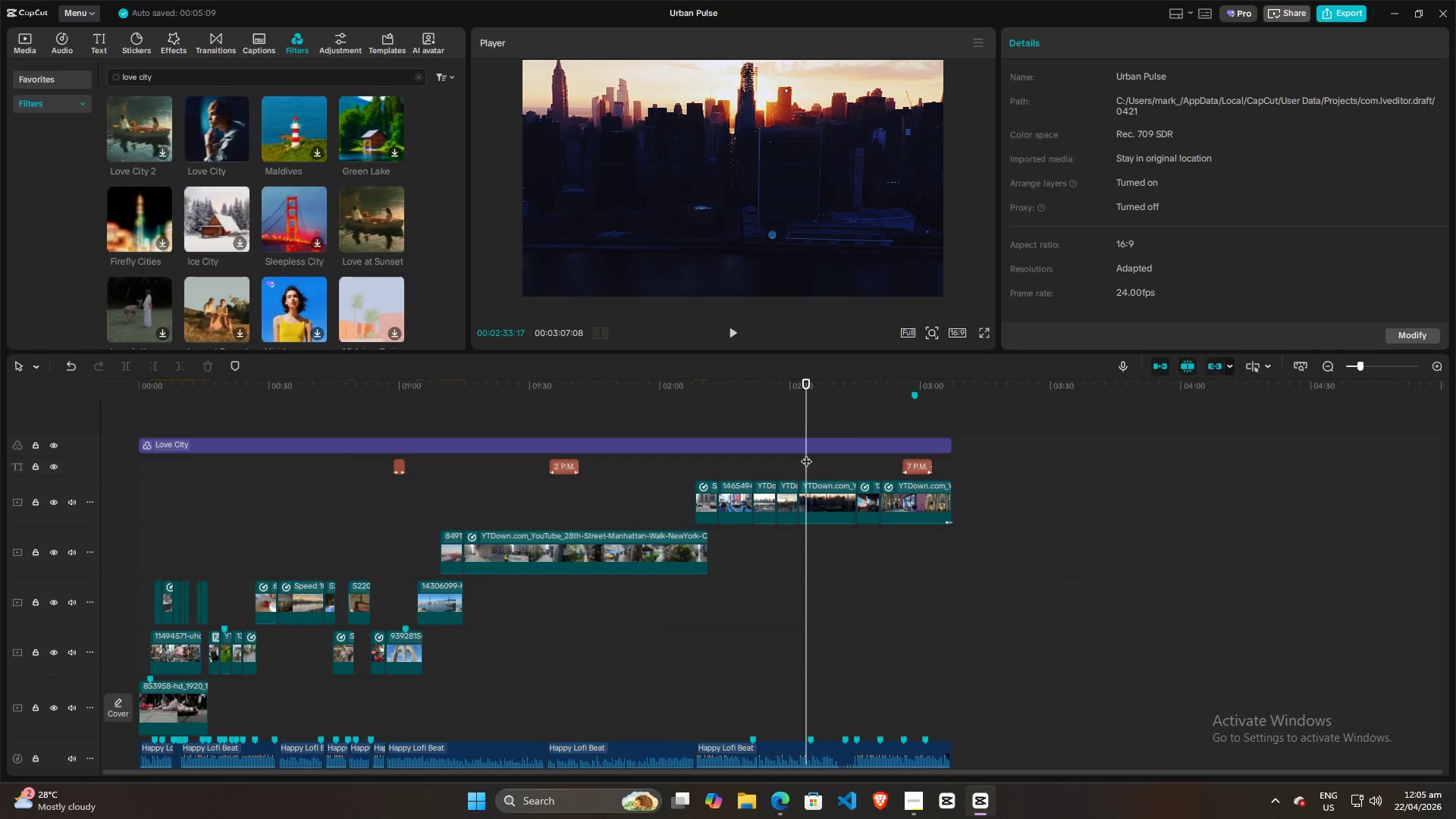 
key(Space)
 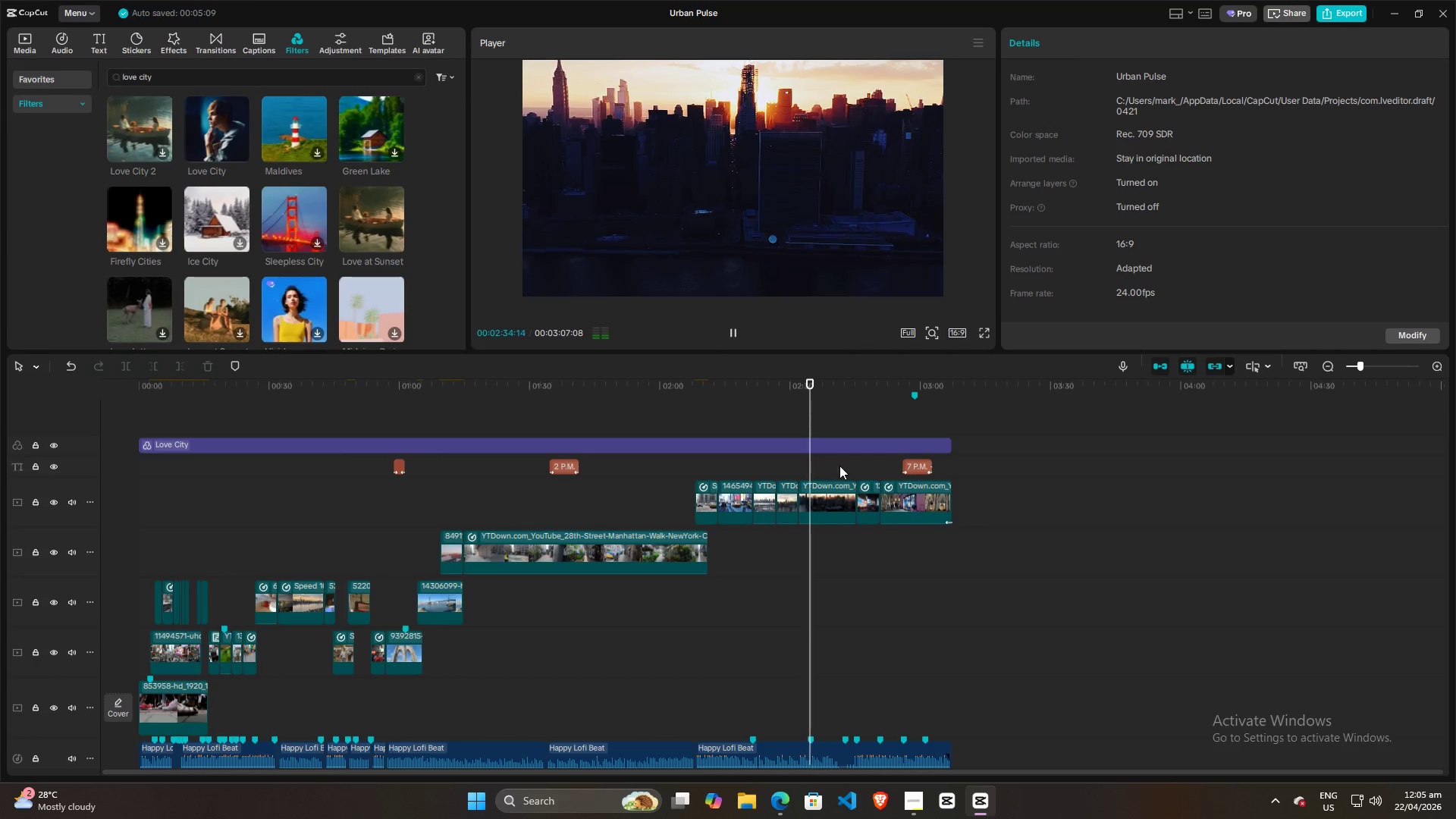 
left_click([860, 463])
 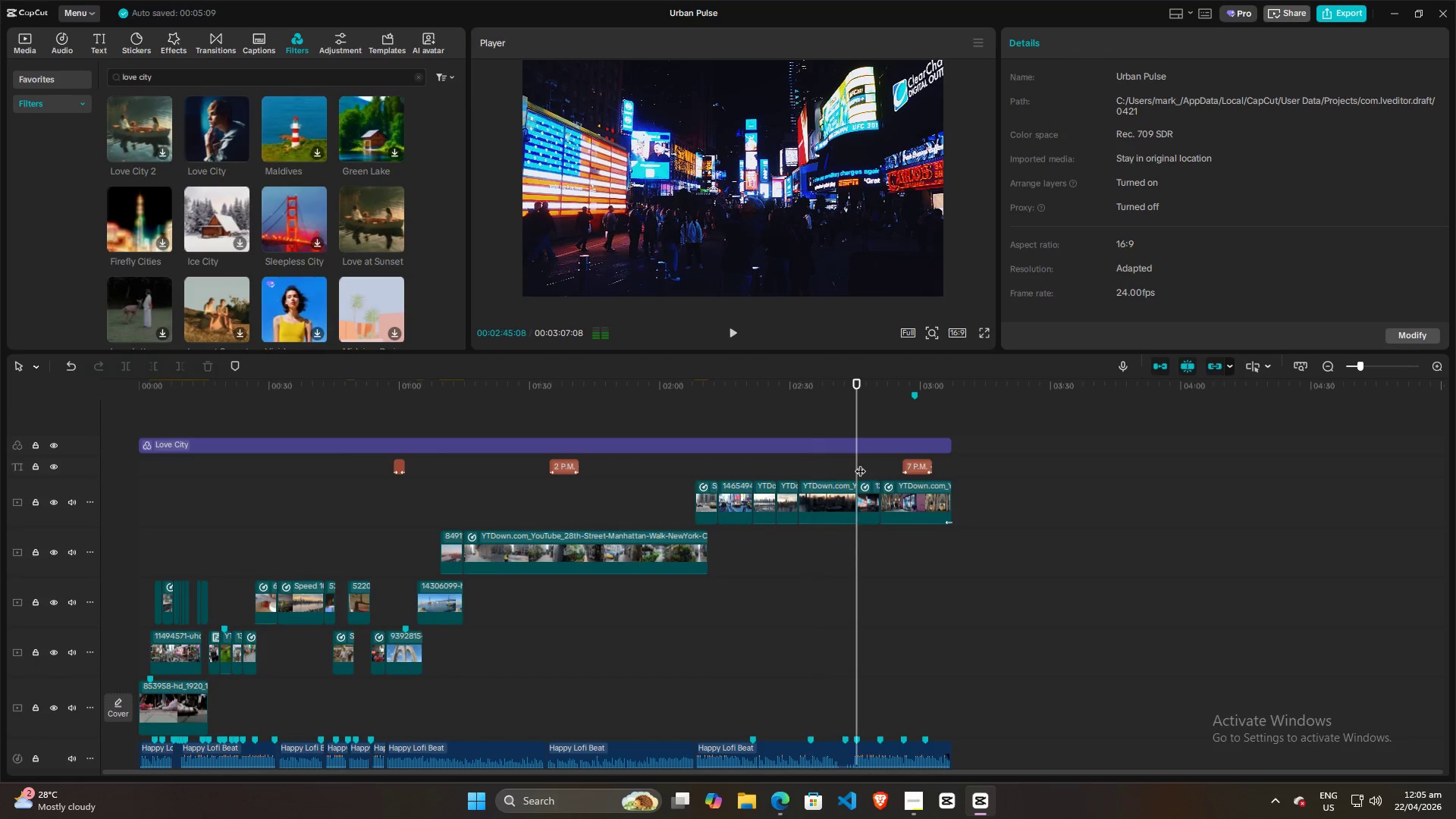 
key(Space)
 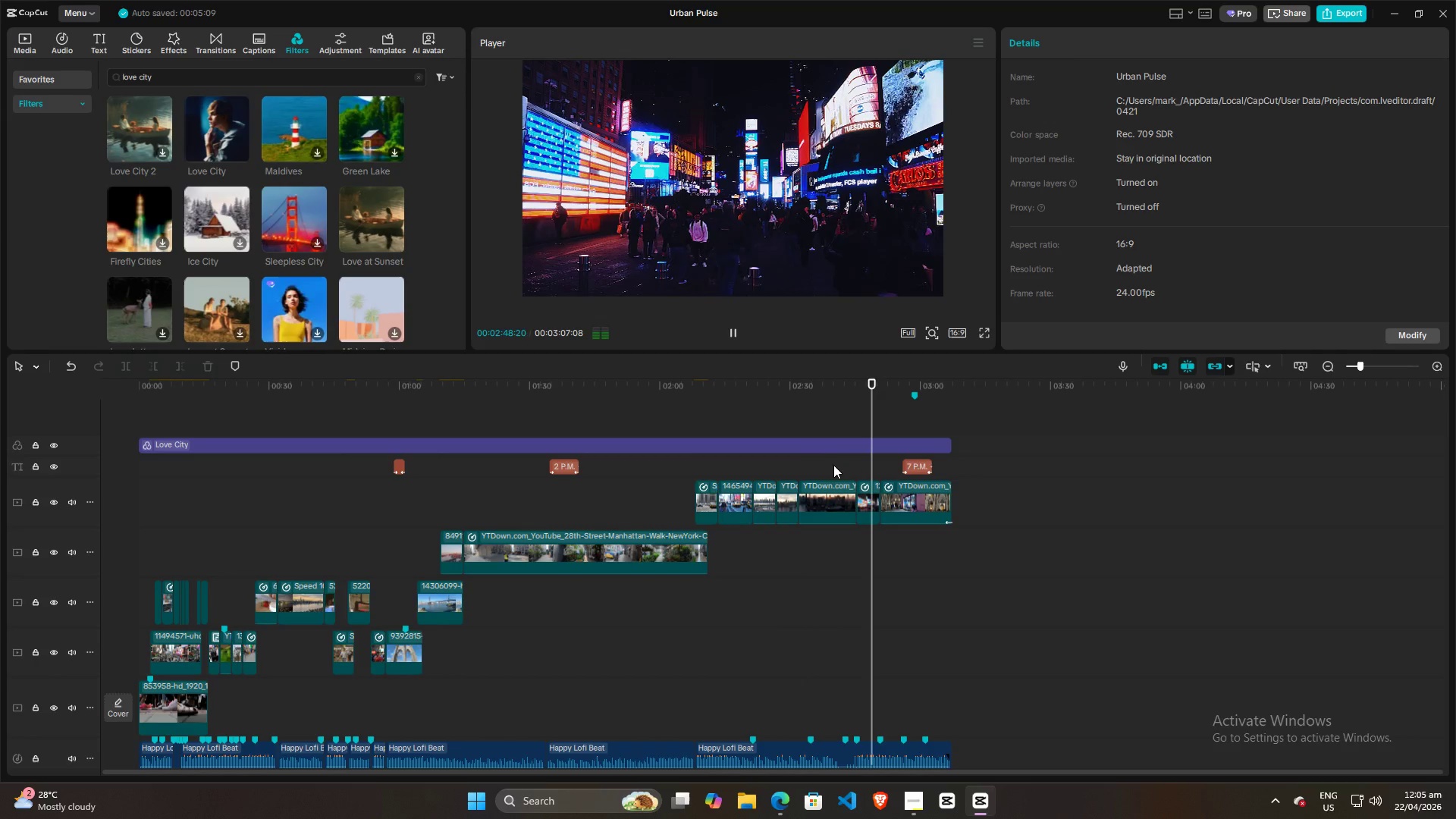 
left_click([986, 331])
 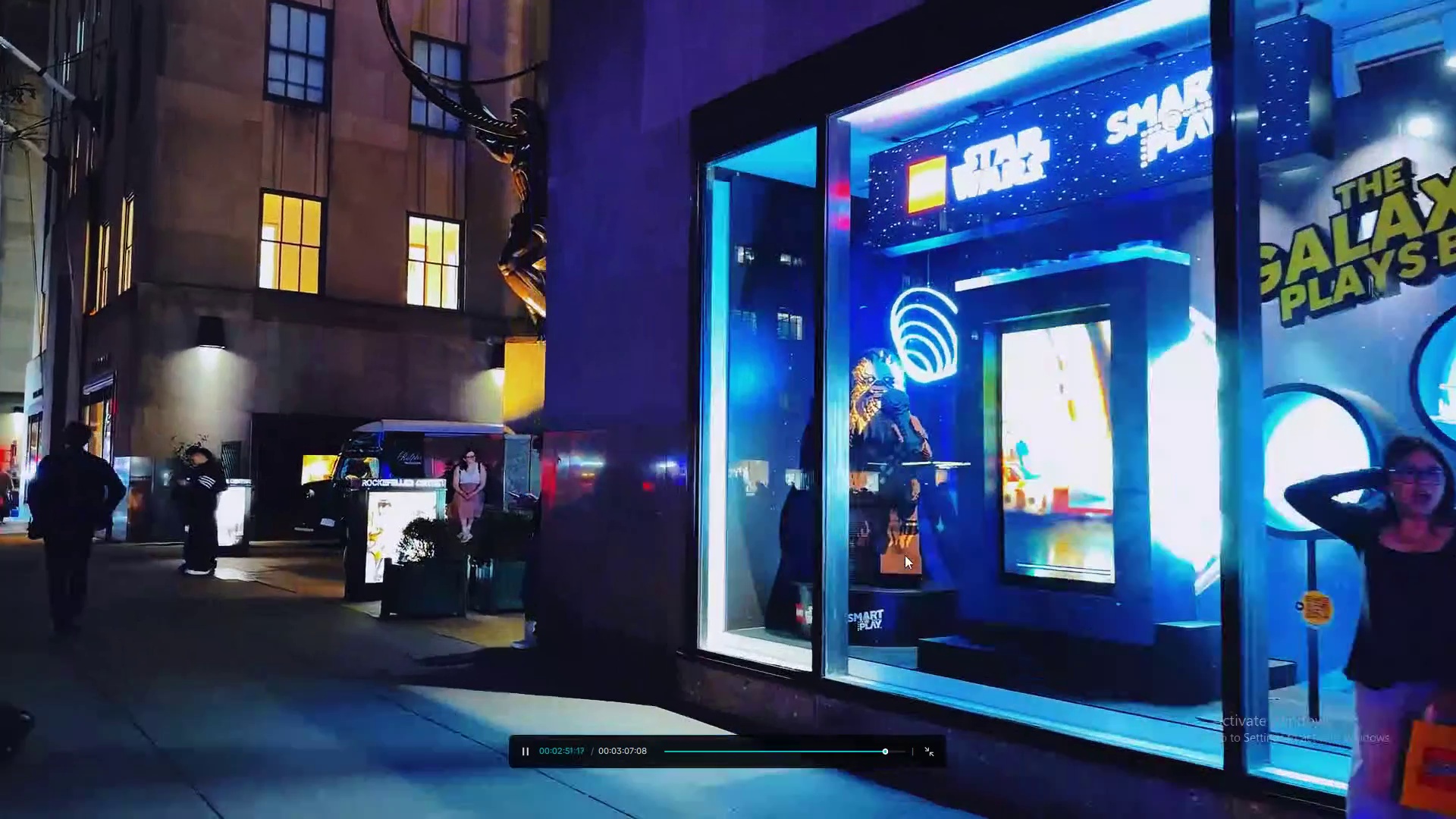 
key(Escape)
 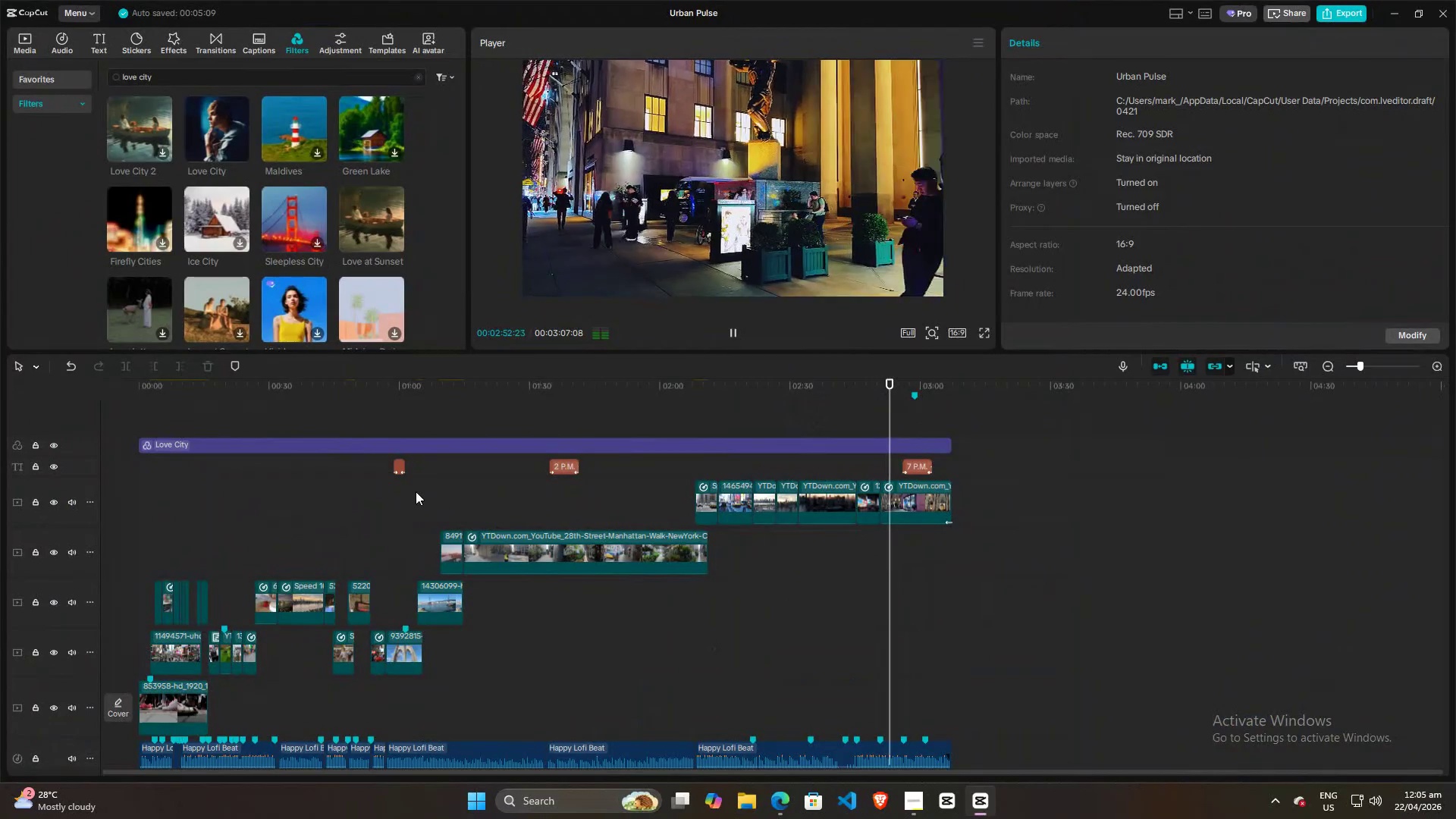 
left_click([414, 491])
 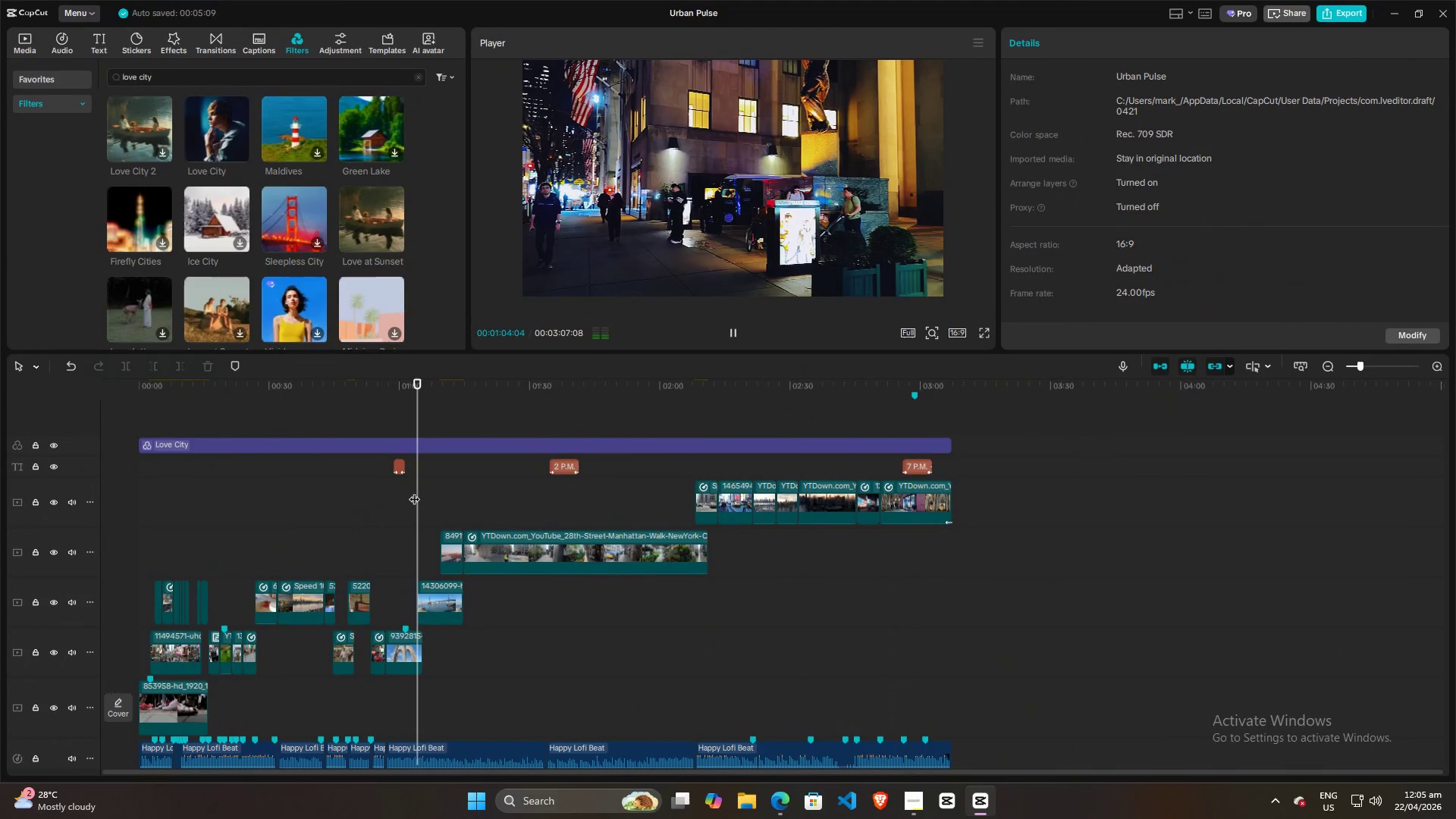 
left_click_drag(start_coordinate=[414, 491], to_coordinate=[32, 493])
 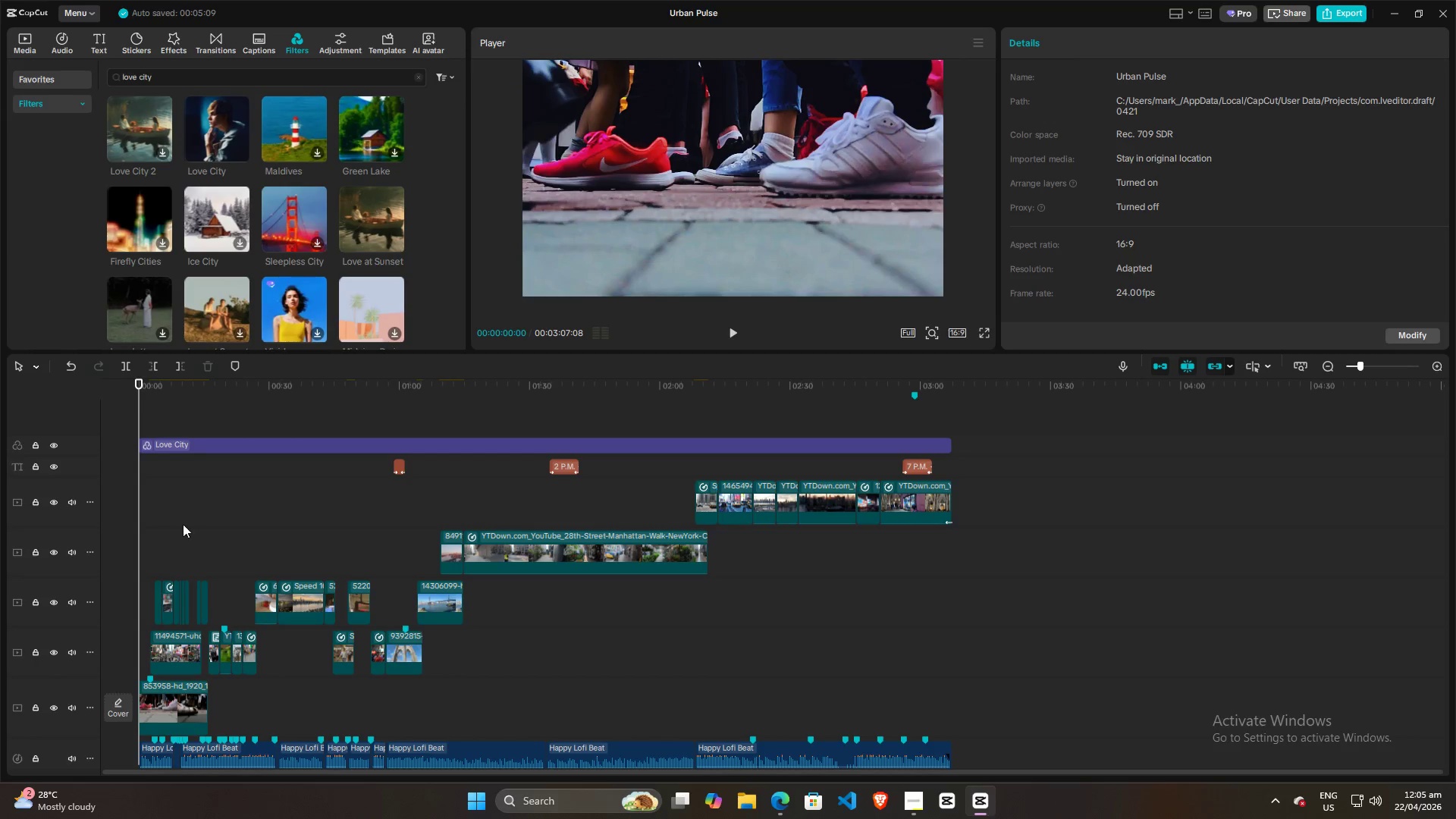 
hold_key(key=ControlLeft, duration=1.52)
 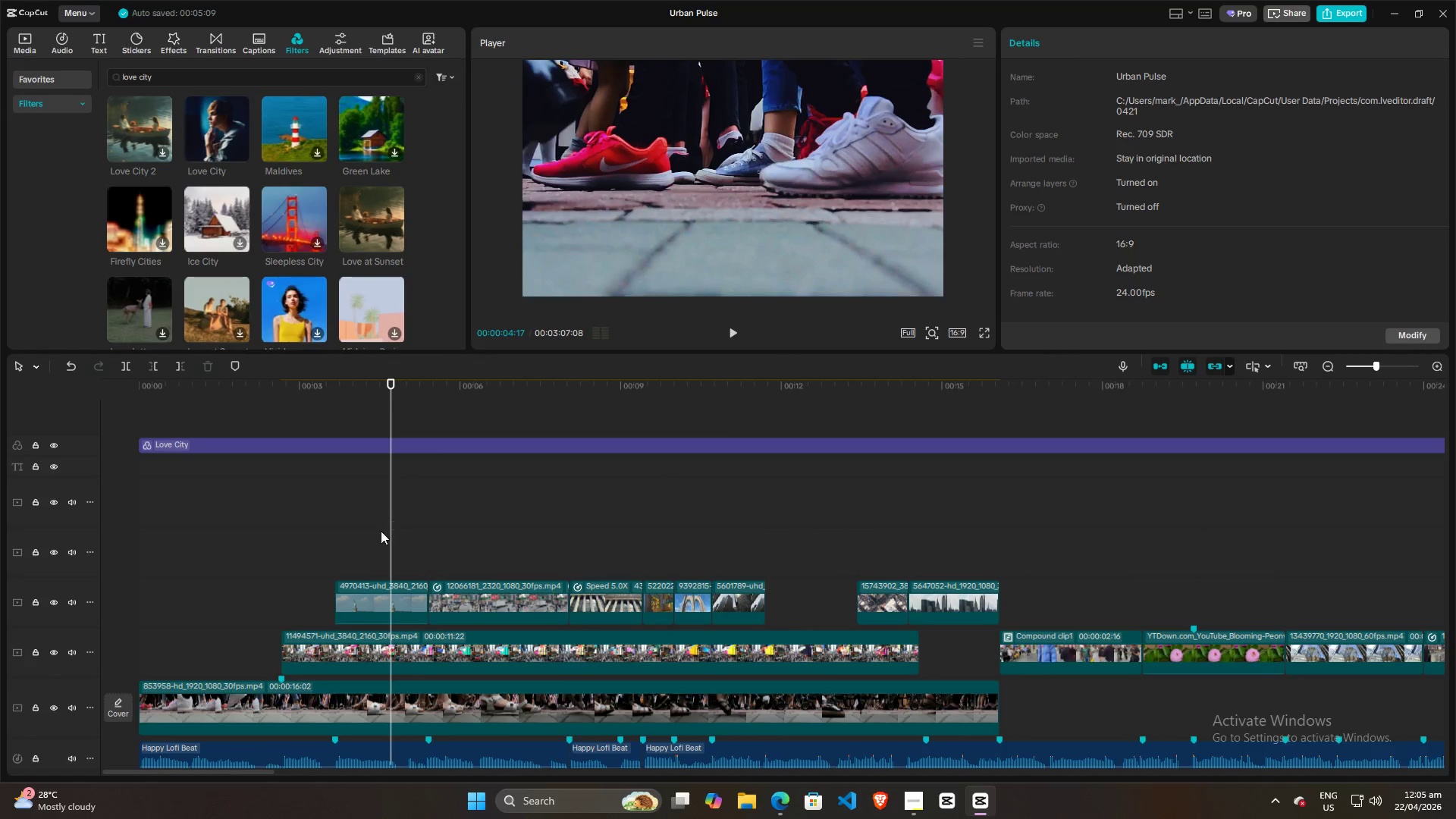 
key(Control+ControlLeft)
 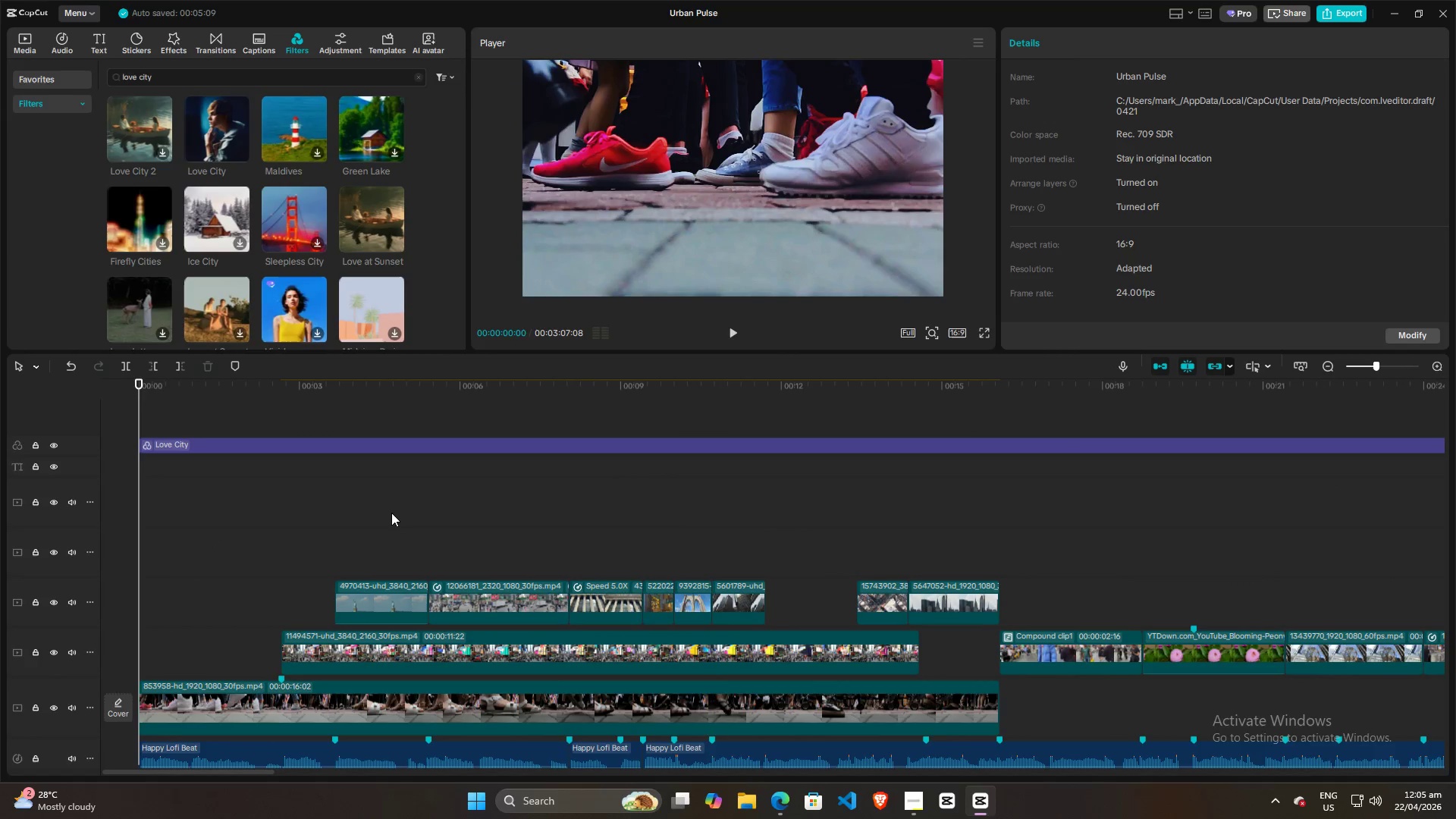 
left_click([391, 513])
 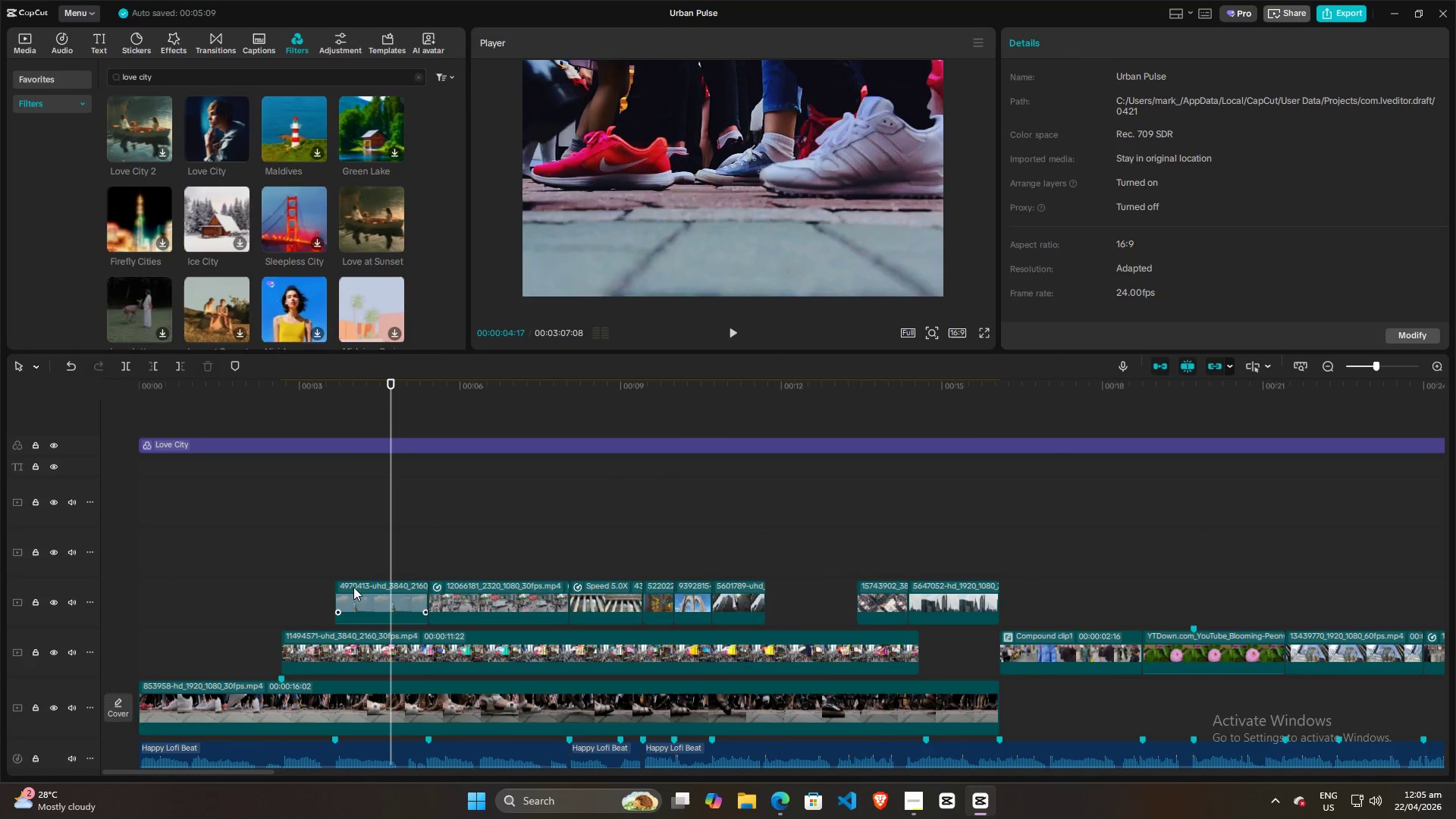 
scroll: coordinate [315, 511], scroll_direction: up, amount: 25.0
 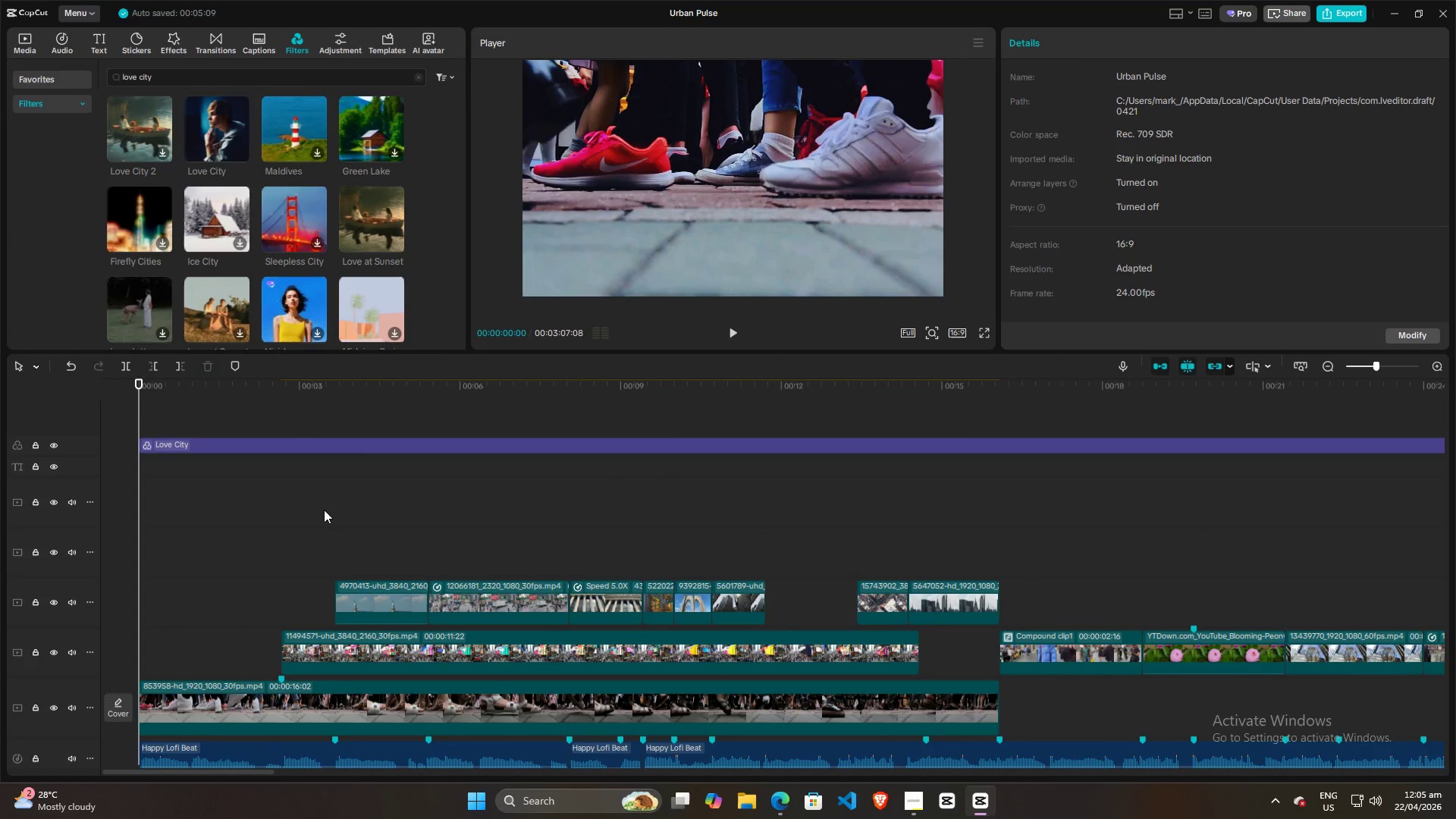 
left_click([356, 595])
 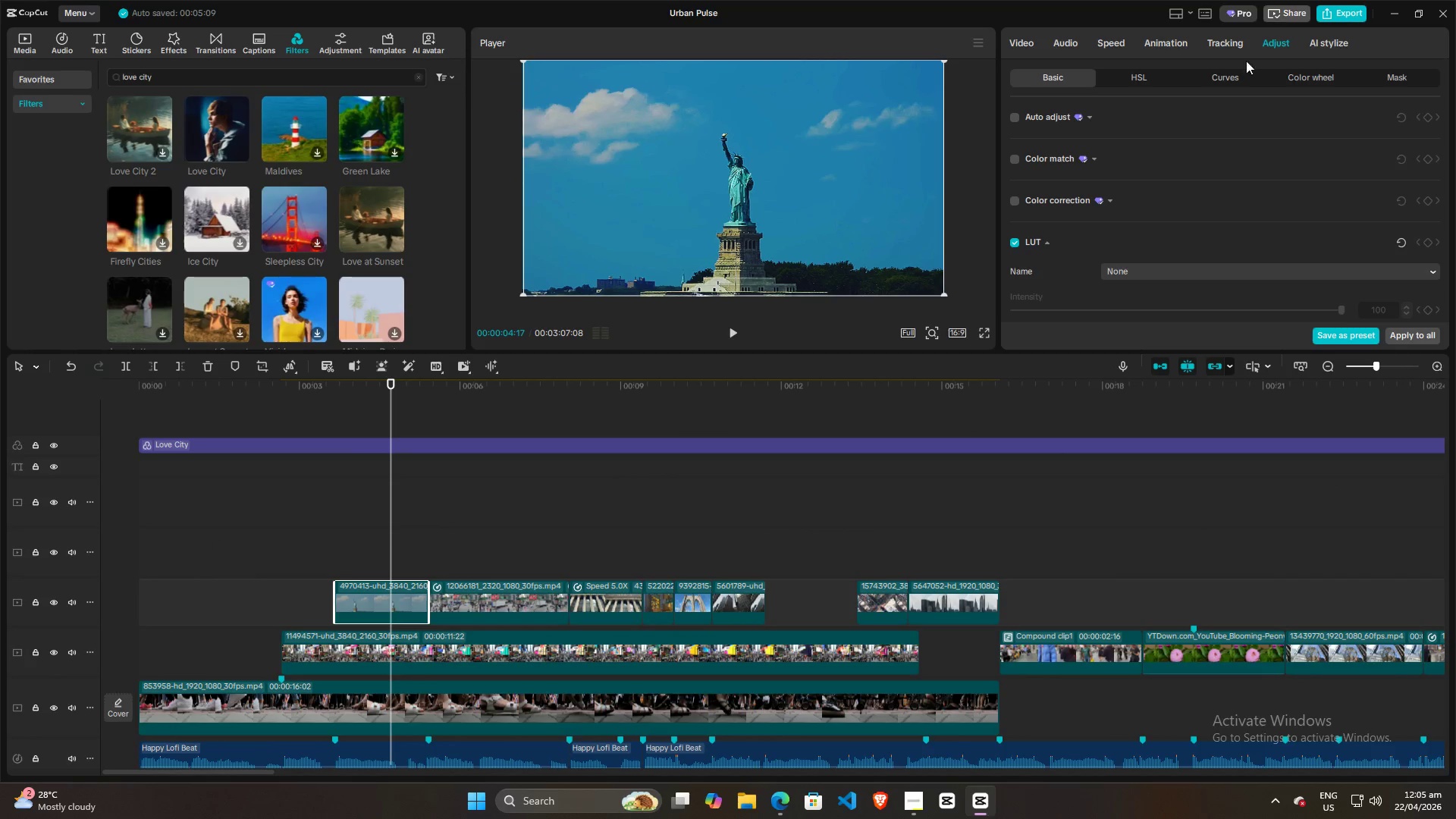 
left_click([907, 807])